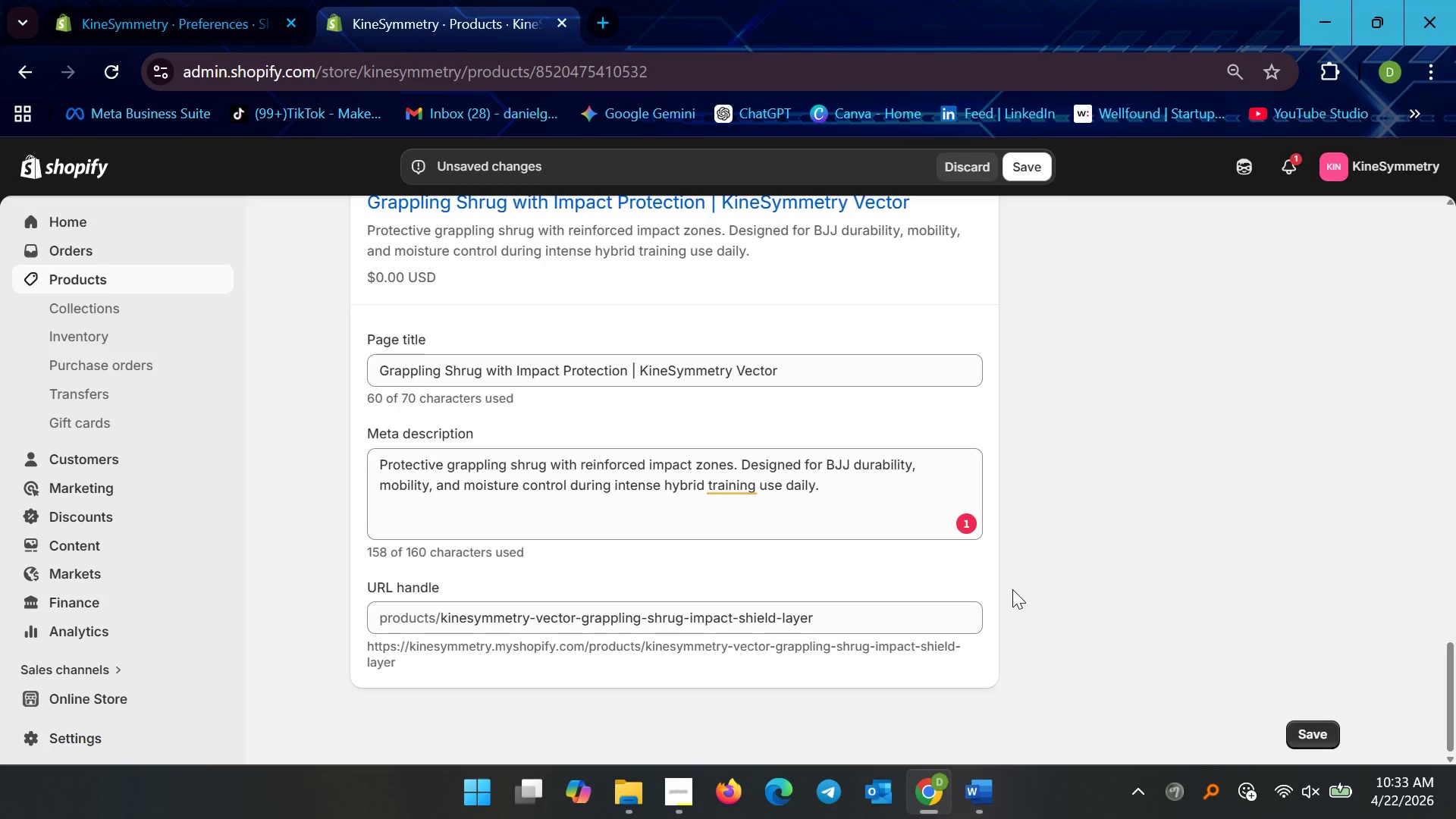 
left_click_drag(start_coordinate=[854, 617], to_coordinate=[683, 628])
 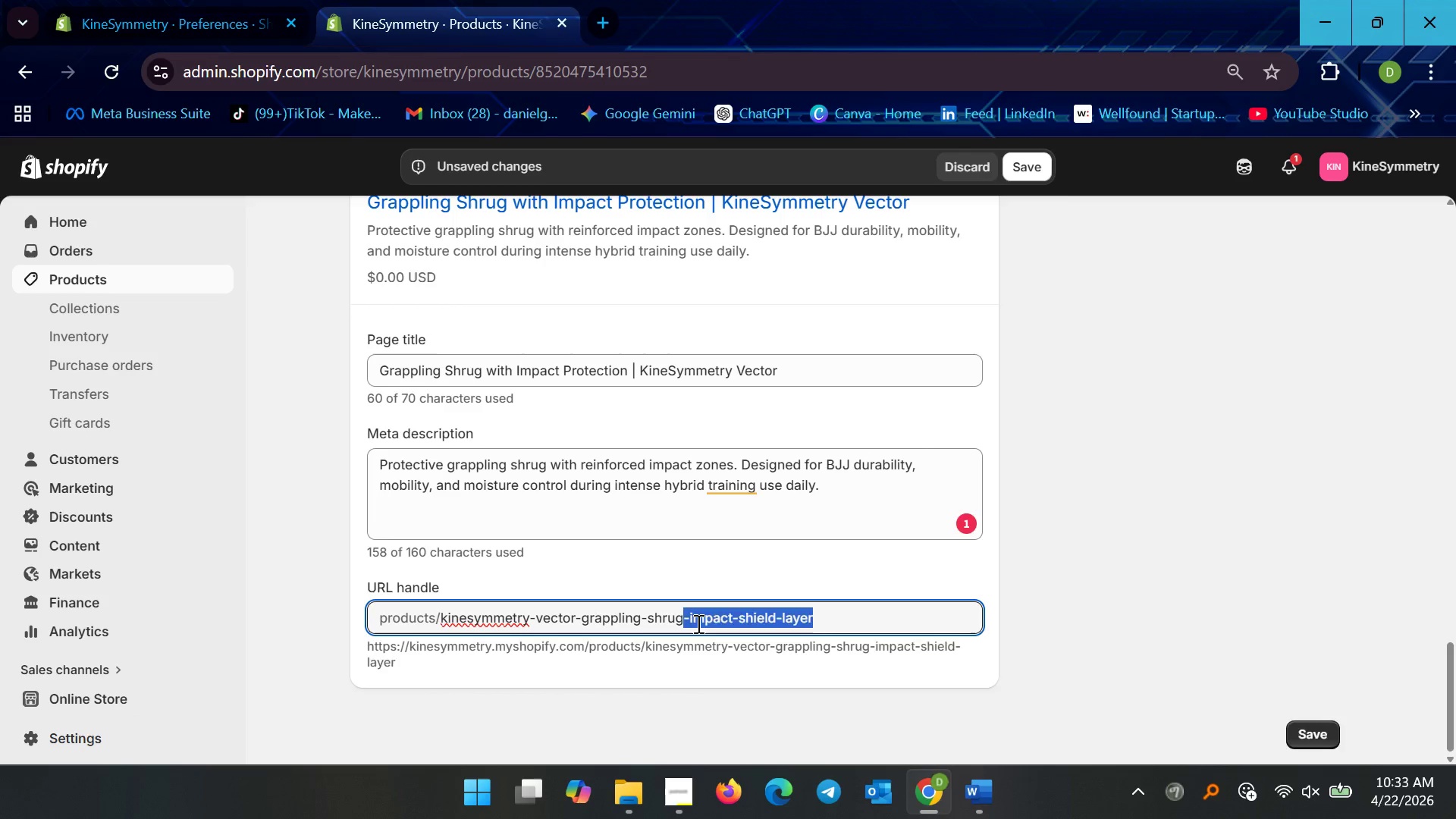 
key(Backspace)
 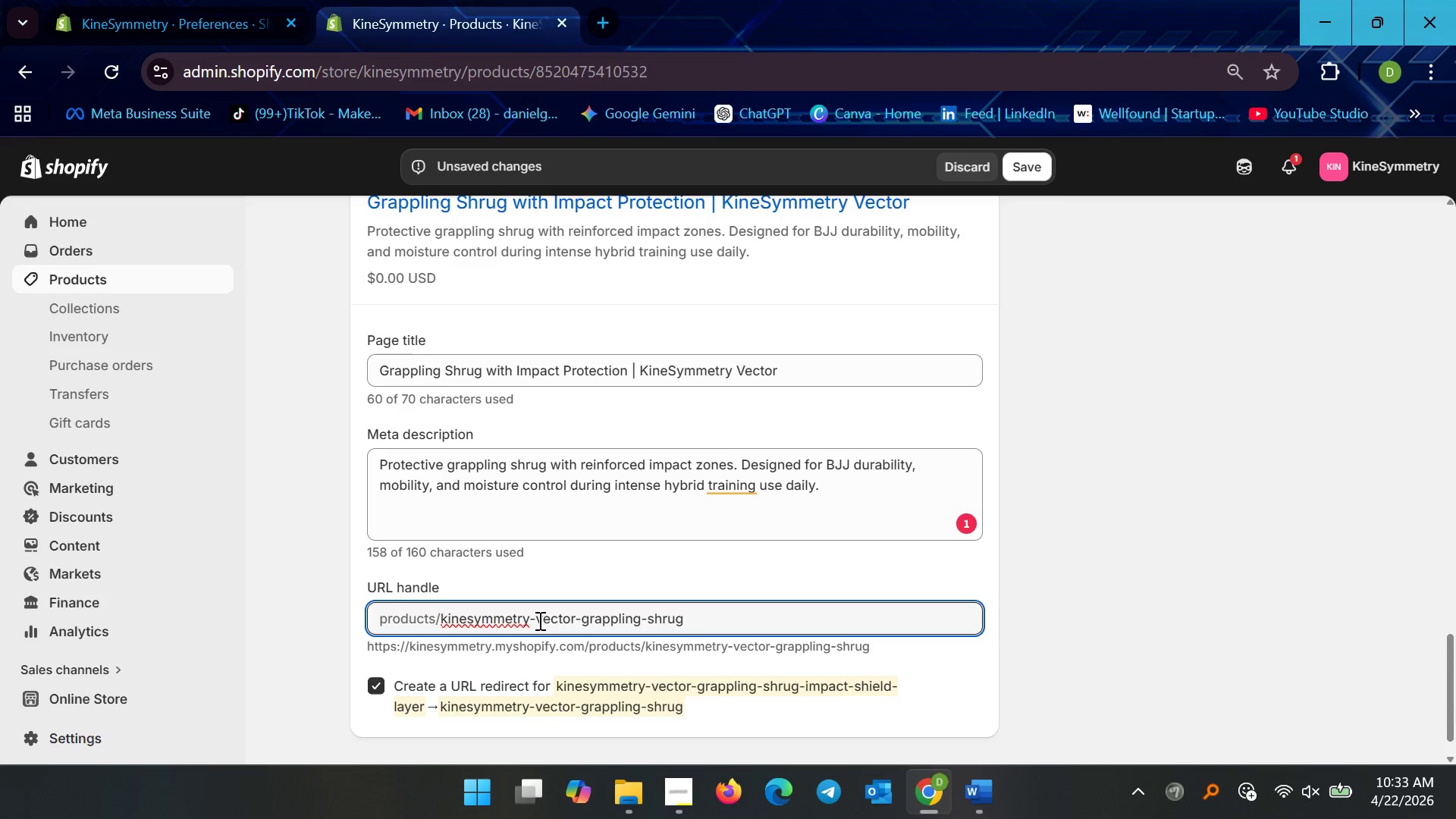 
left_click_drag(start_coordinate=[534, 620], to_coordinate=[398, 623])
 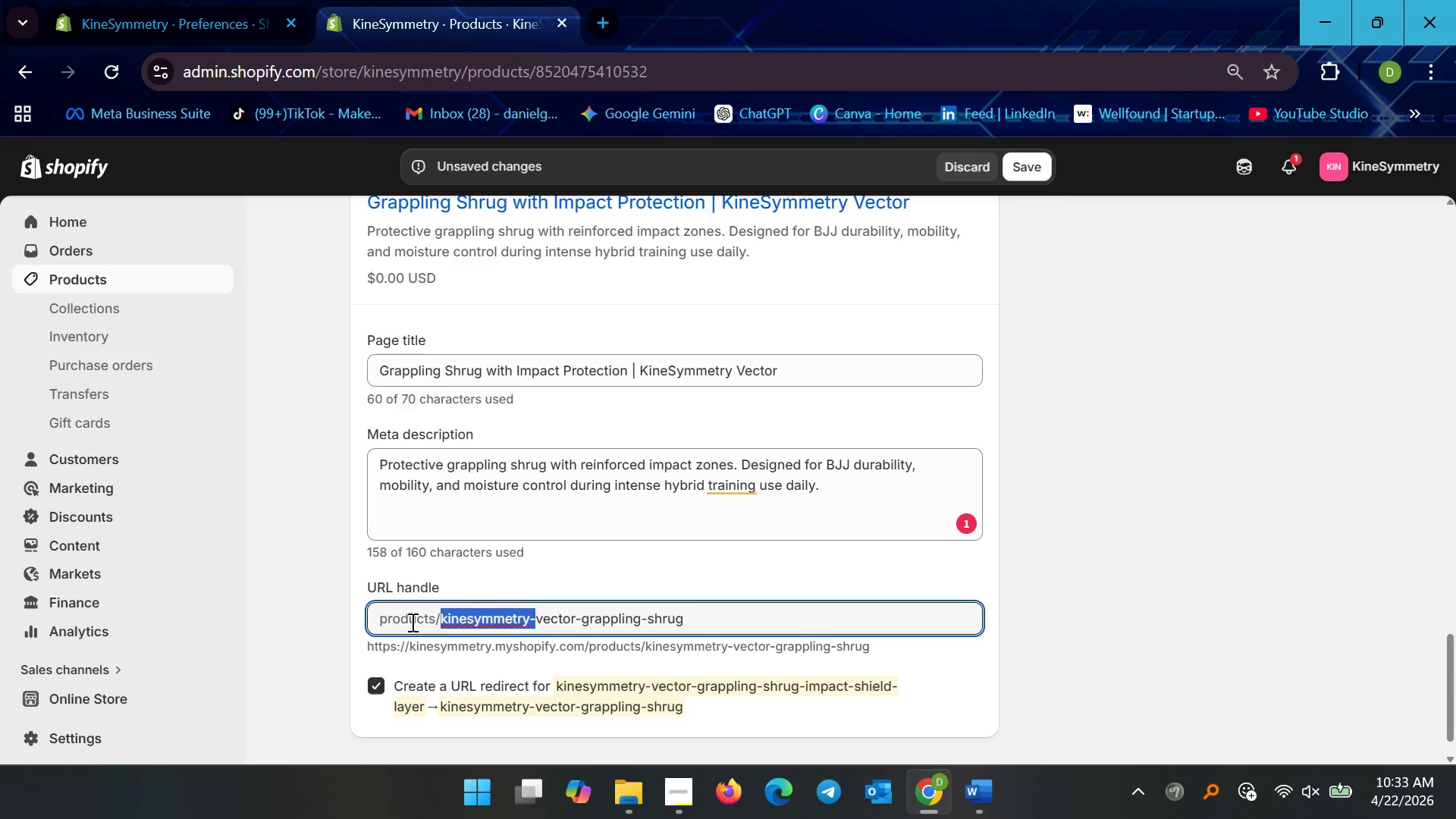 
key(Backspace)
 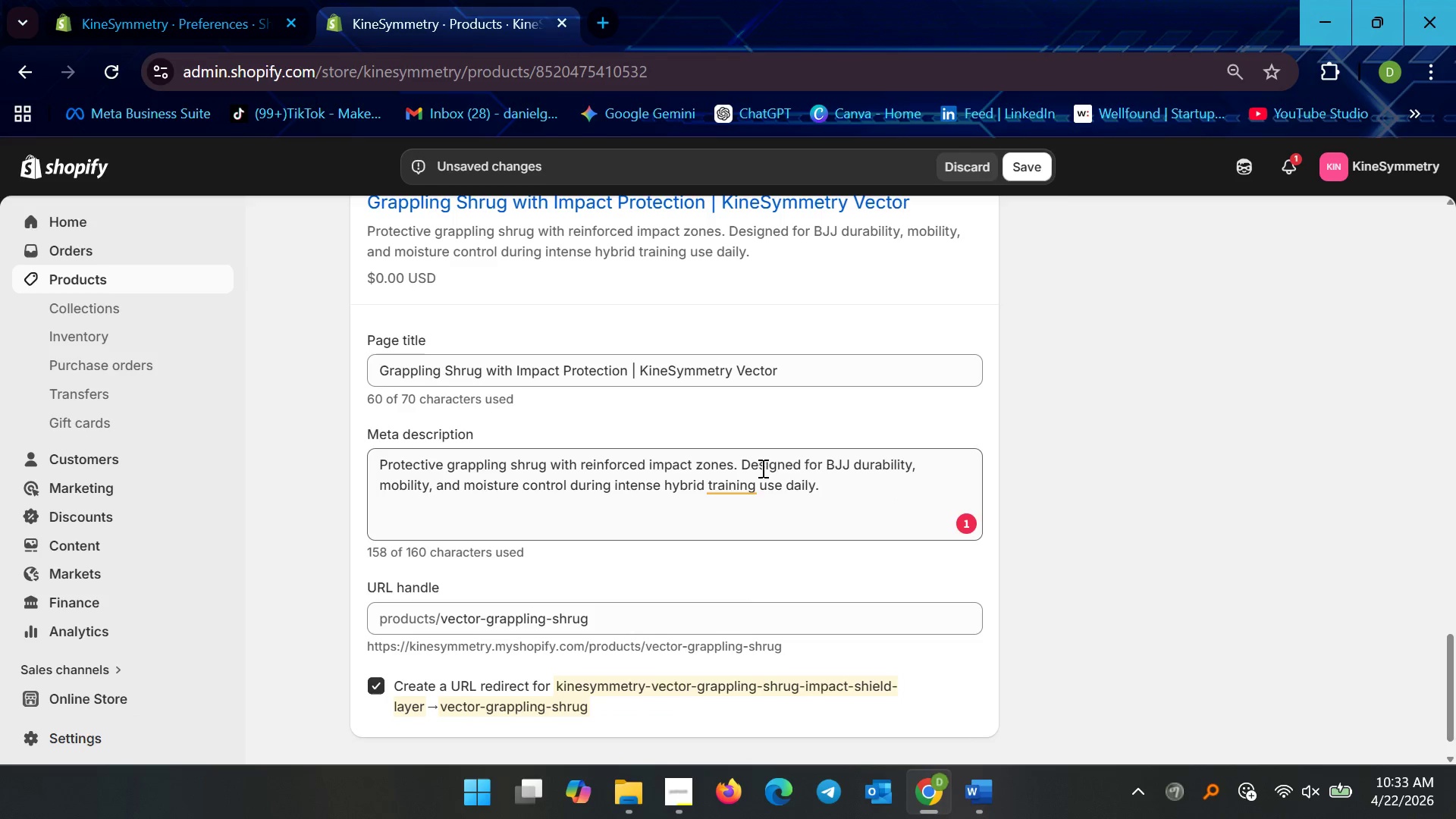 
left_click([718, 482])
 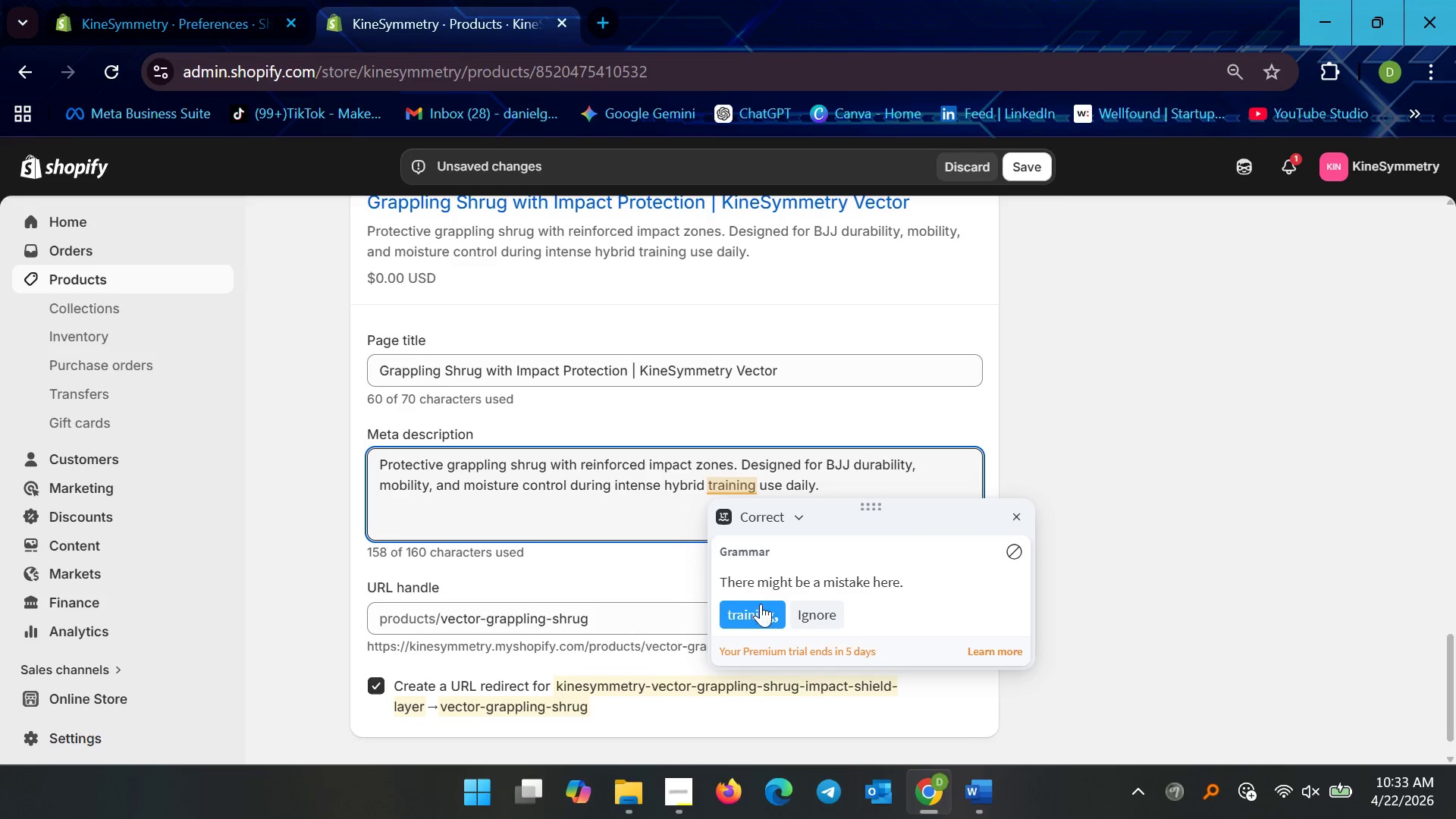 
left_click([761, 610])
 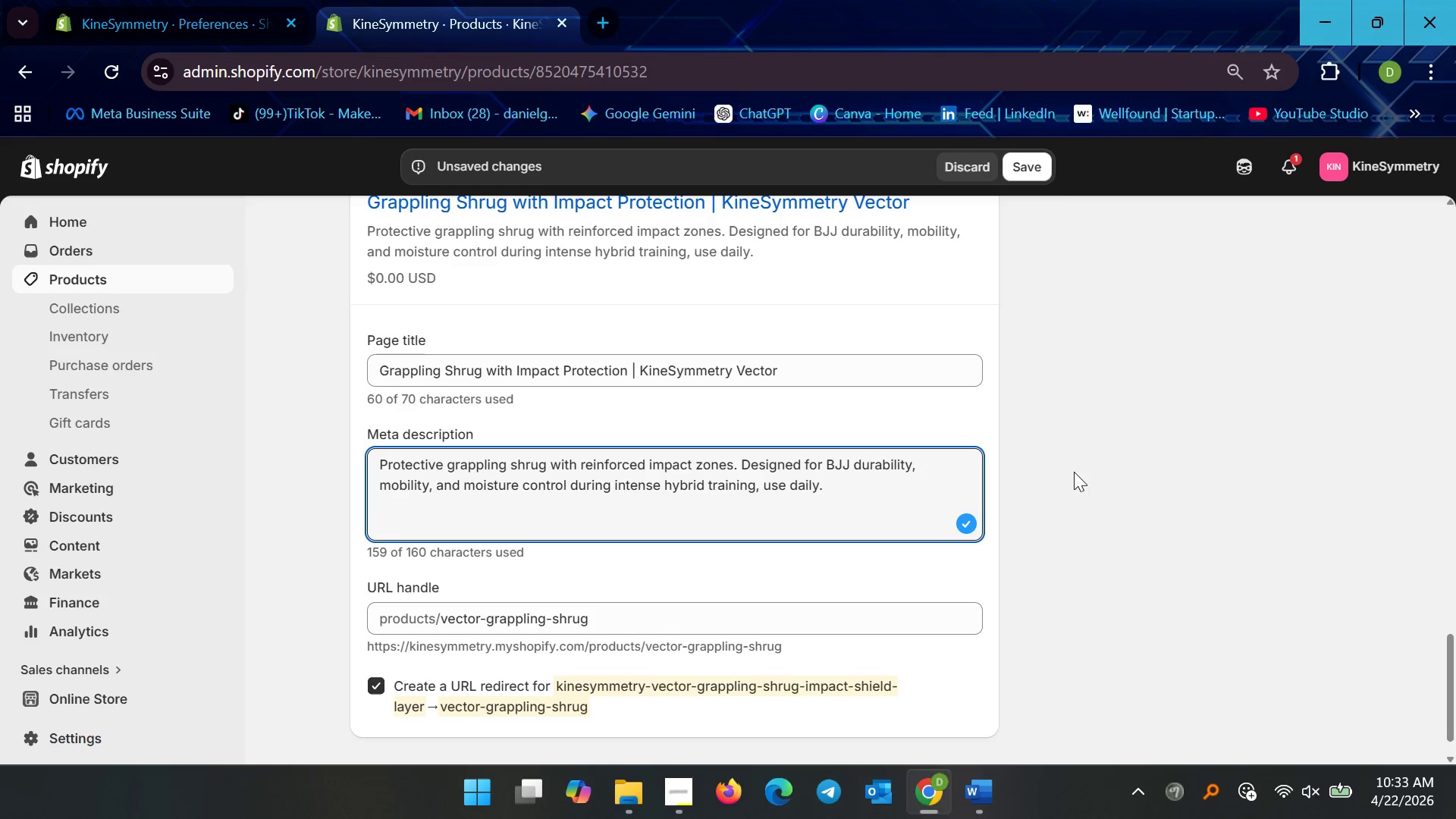 
wait(5.45)
 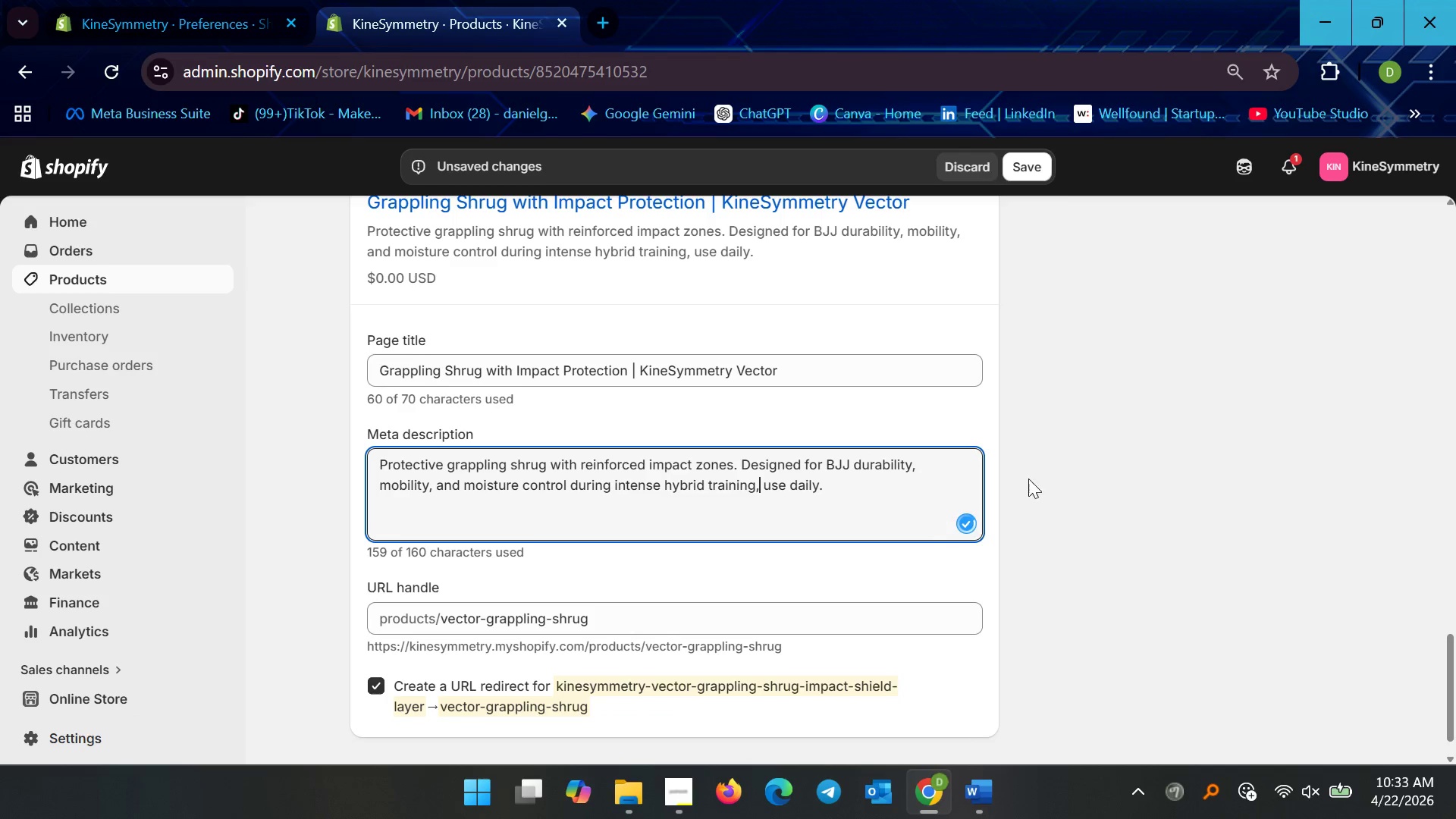 
key(Backspace)
 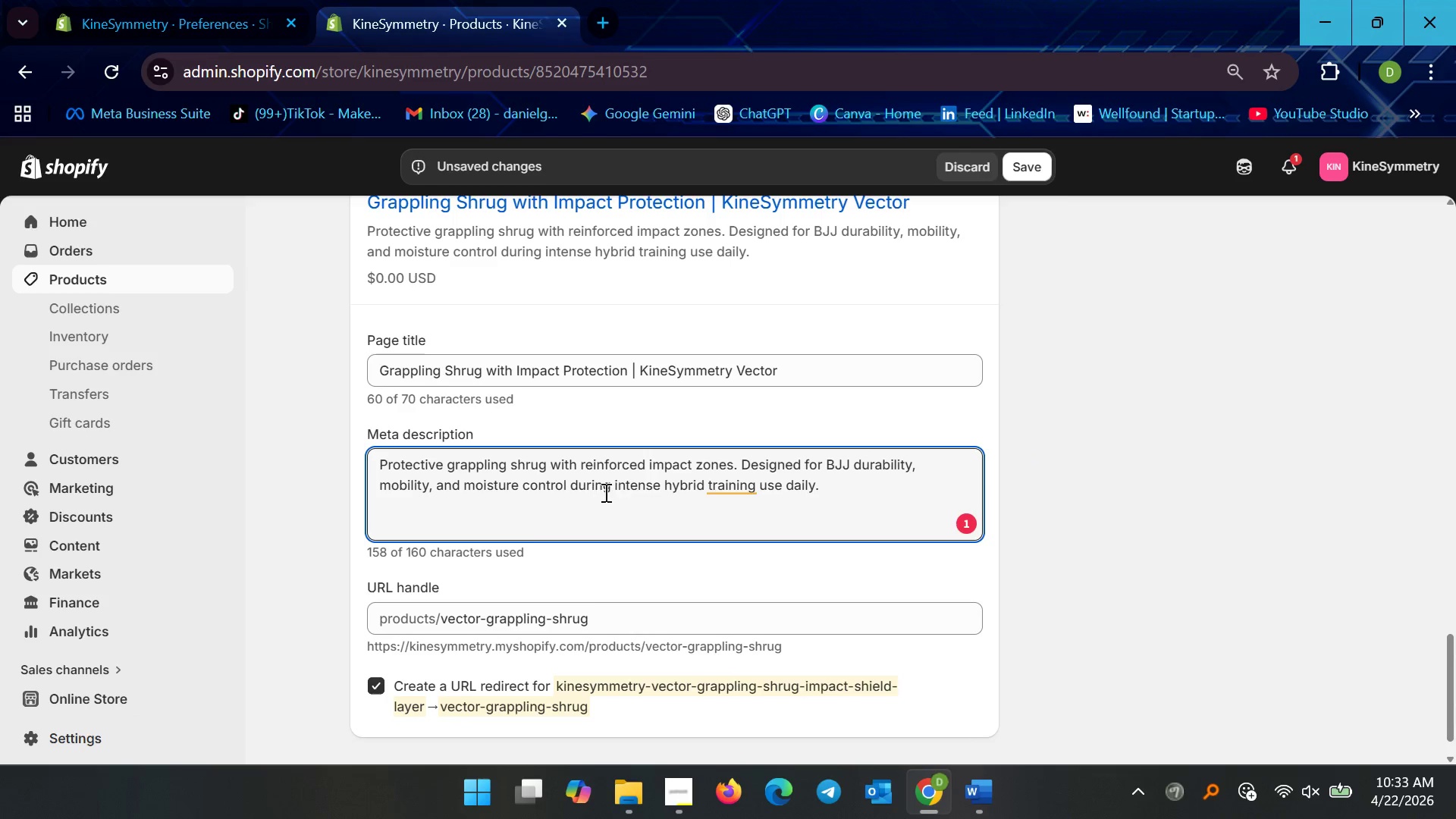 
left_click([751, 484])
 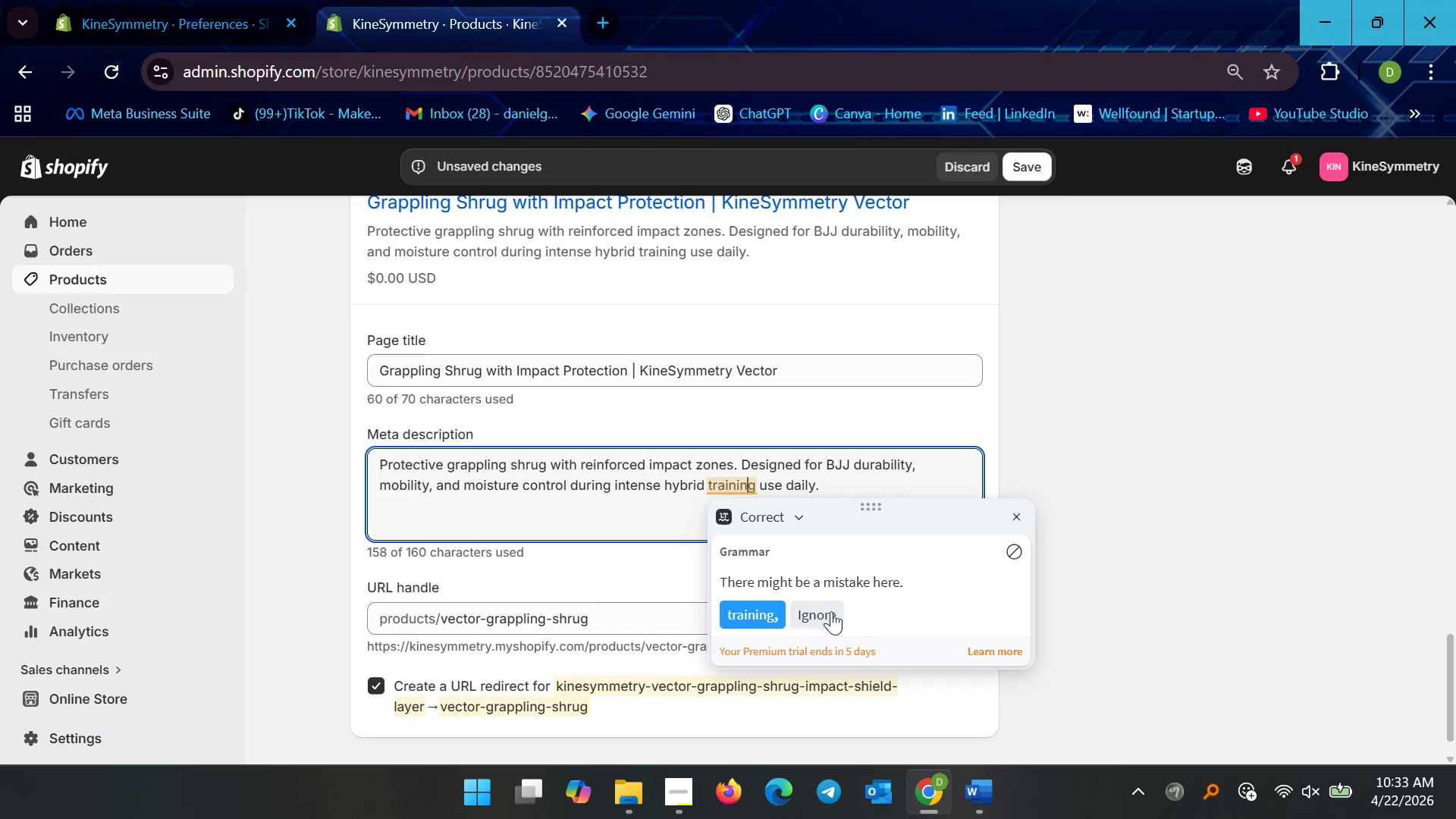 
wait(5.78)
 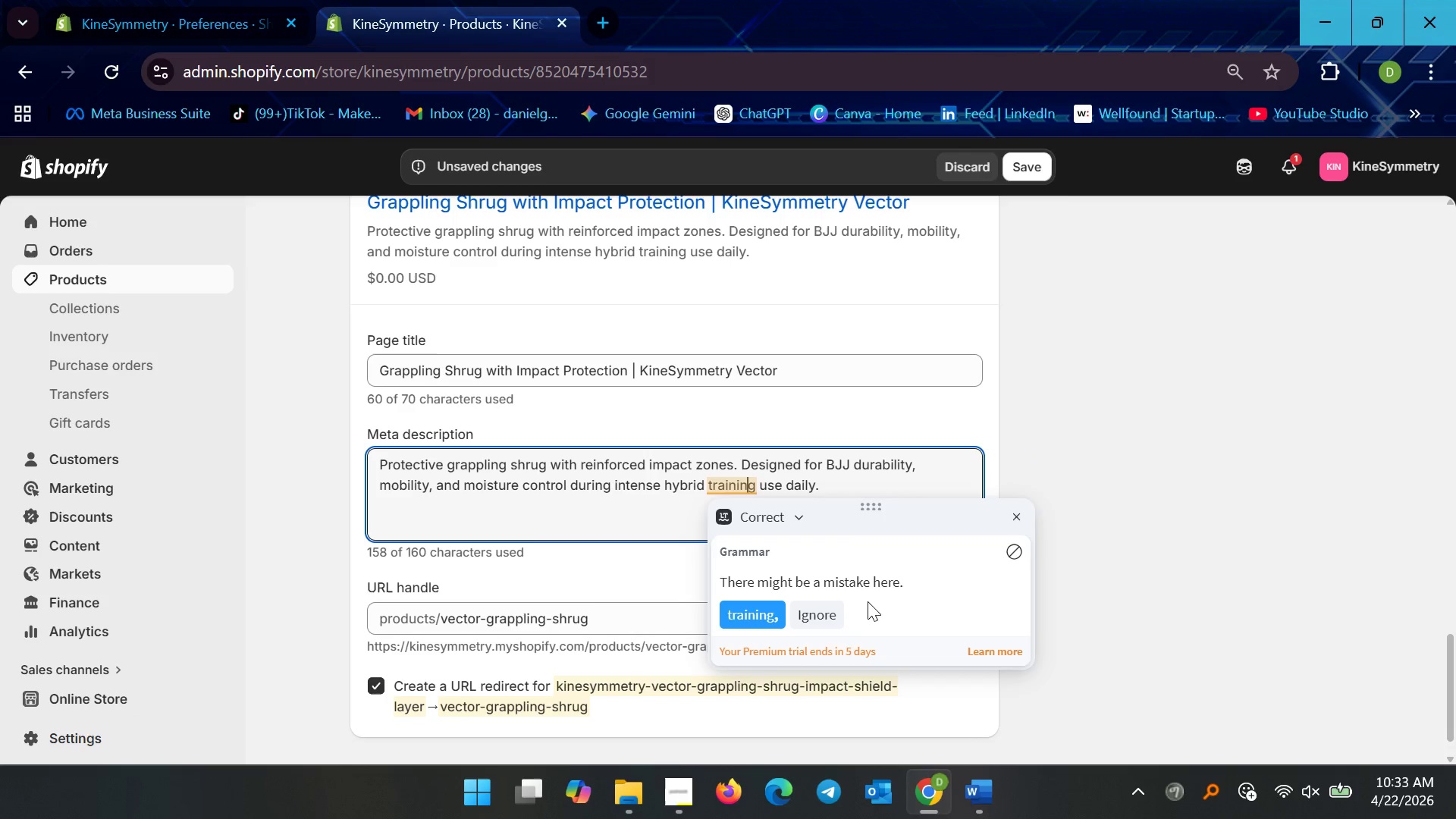 
left_click([1018, 544])
 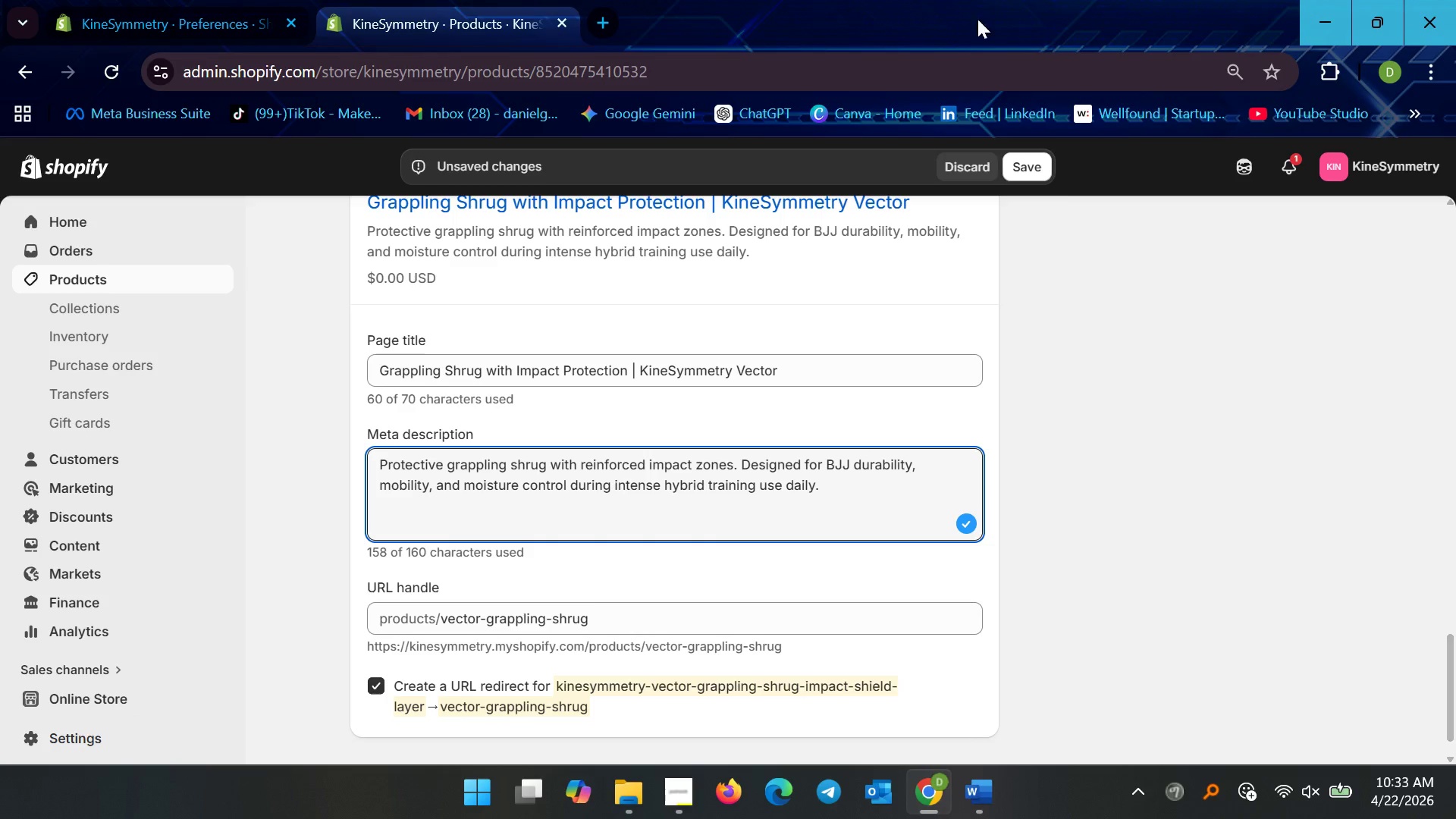 
scroll: coordinate [1037, 588], scroll_direction: up, amount: 9.0
 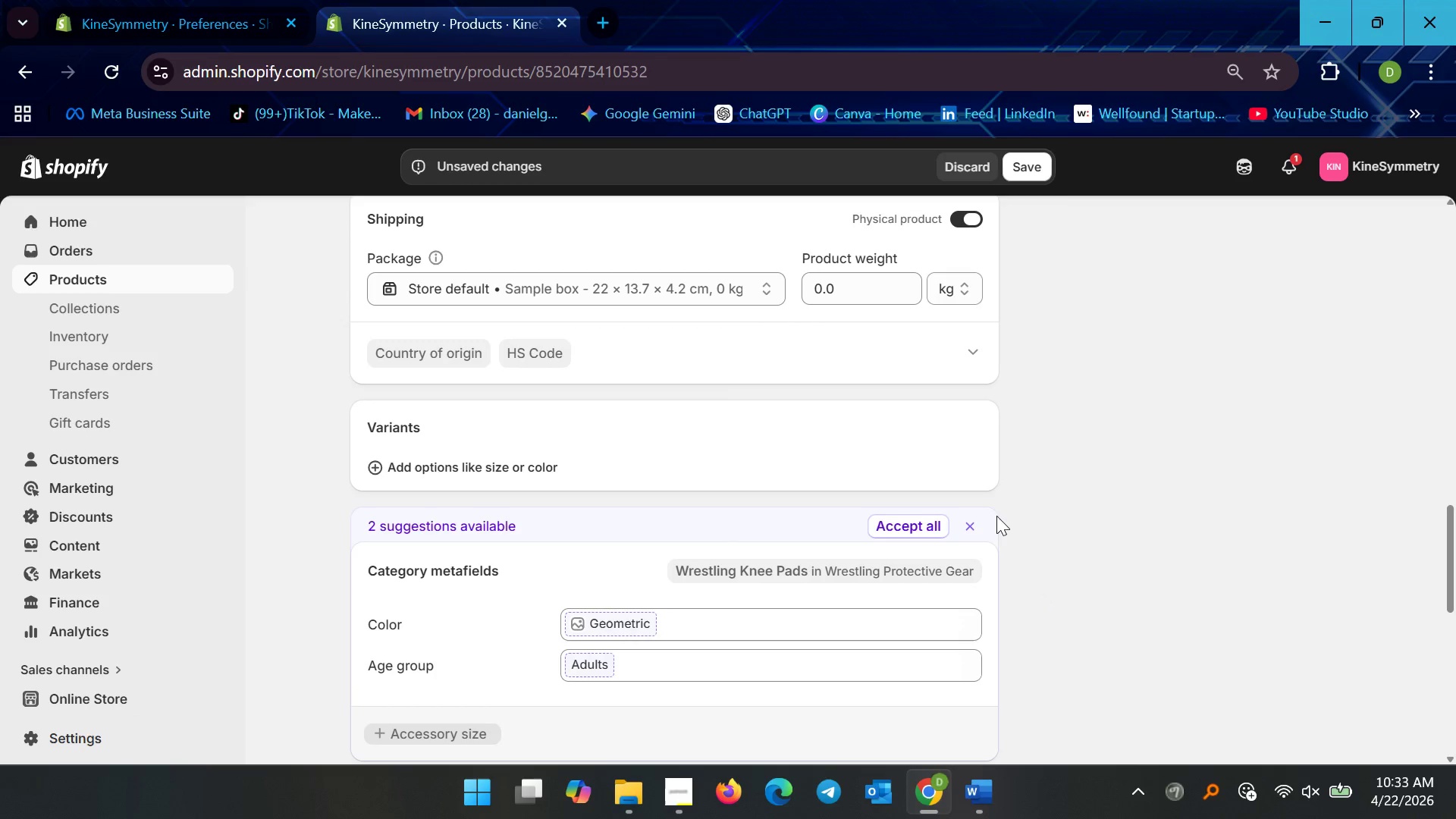 
wait(8.7)
 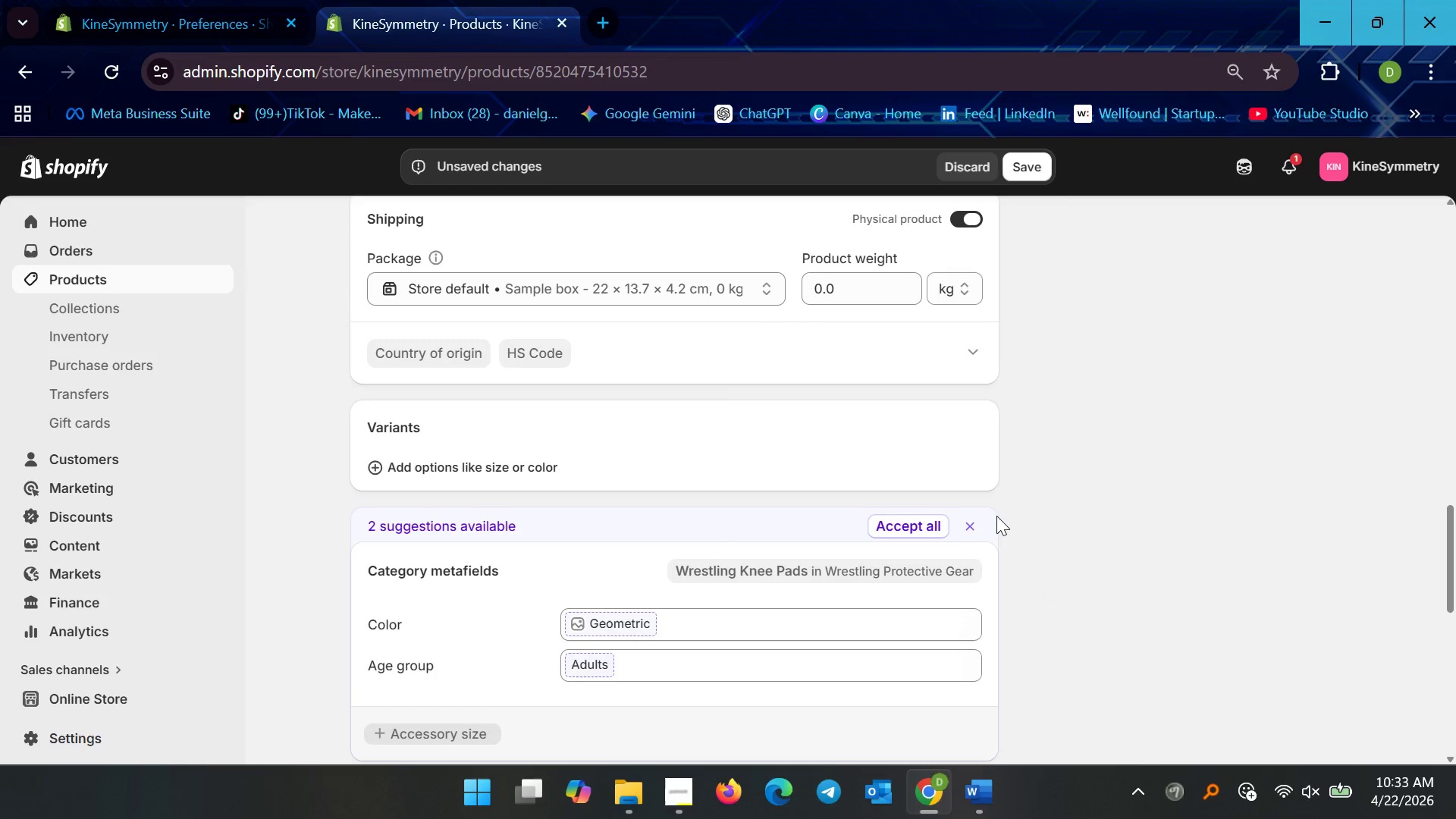 
scroll: coordinate [1105, 561], scroll_direction: up, amount: 8.0
 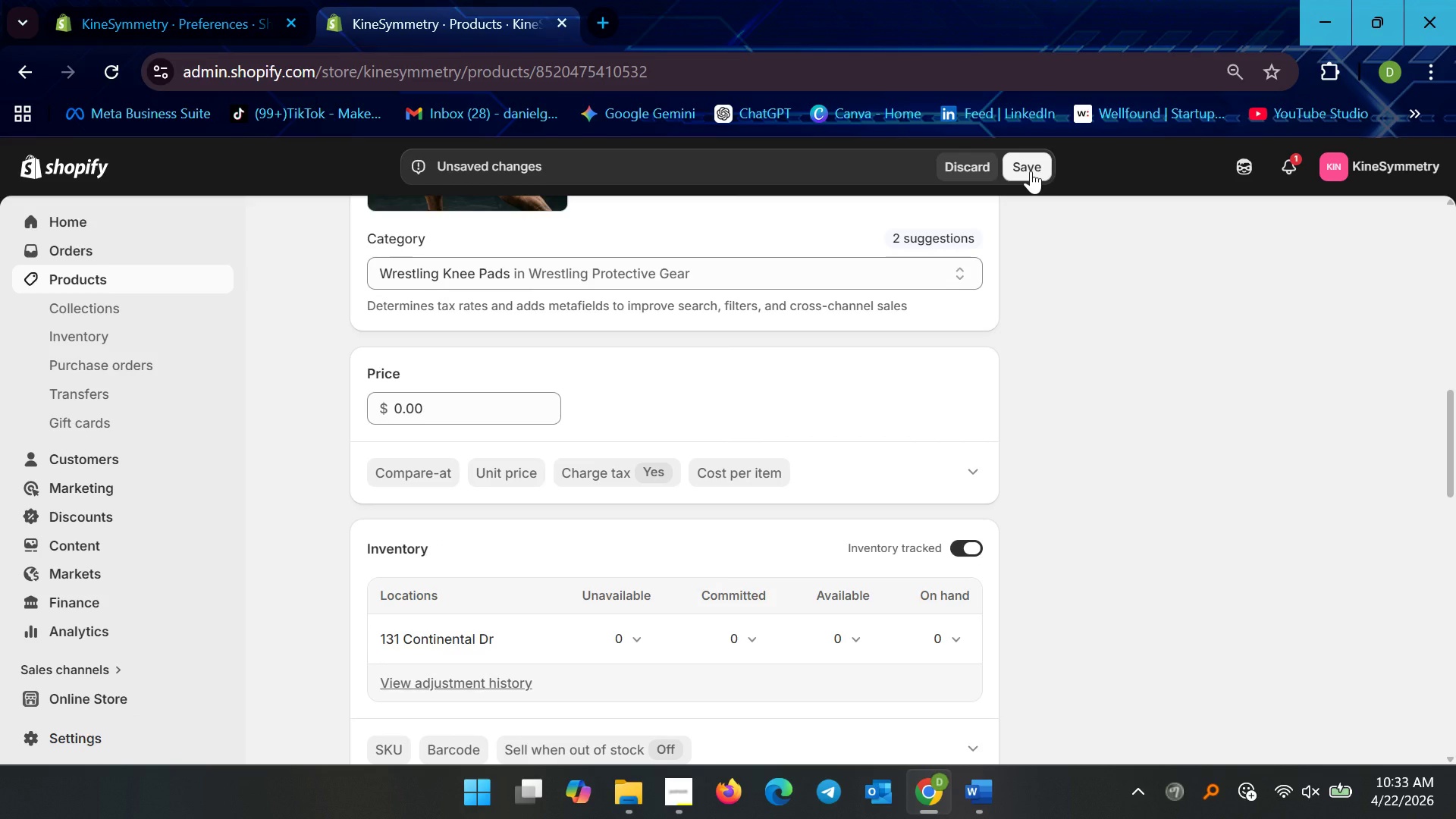 
left_click([1031, 171])
 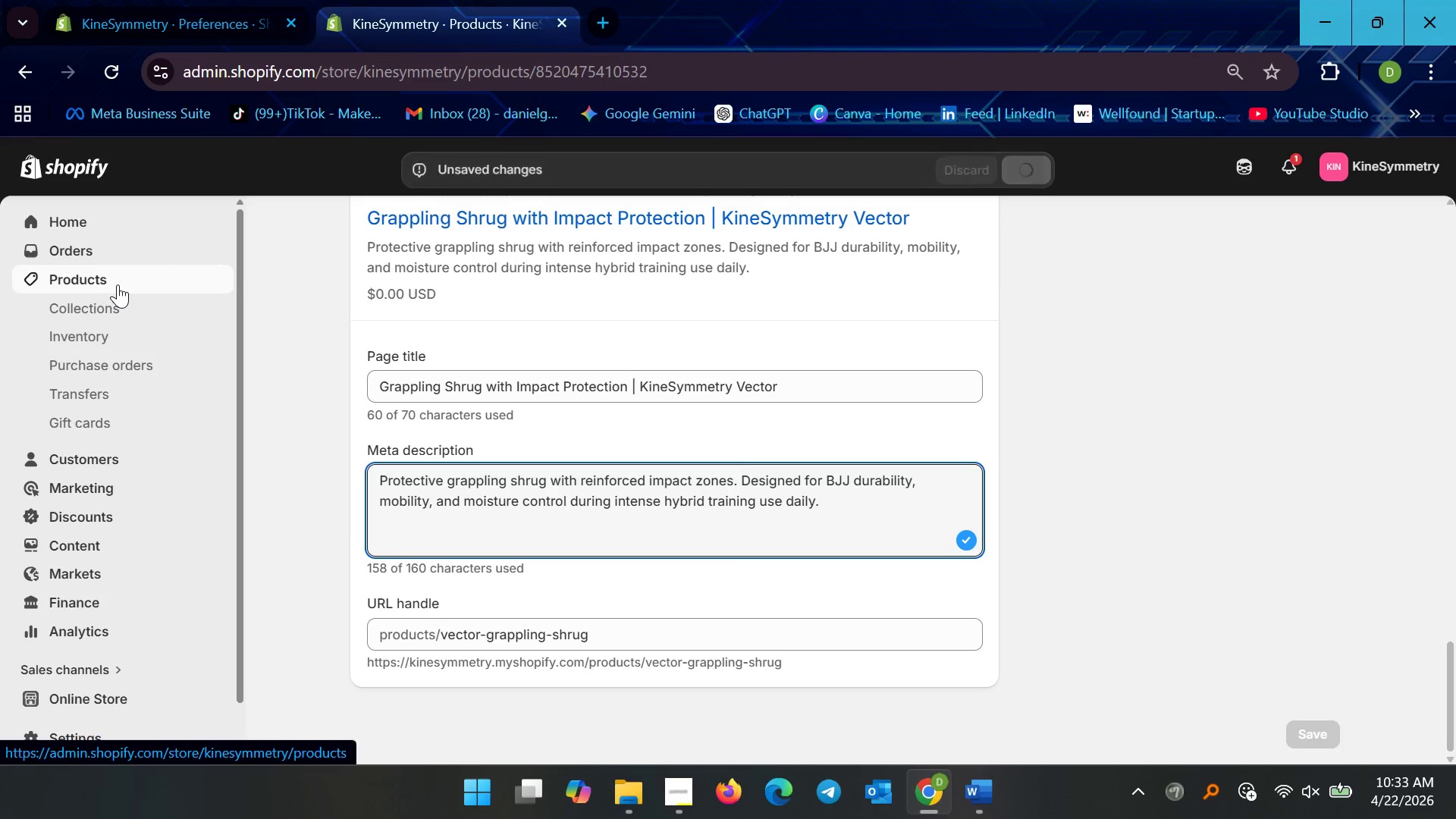 
wait(8.47)
 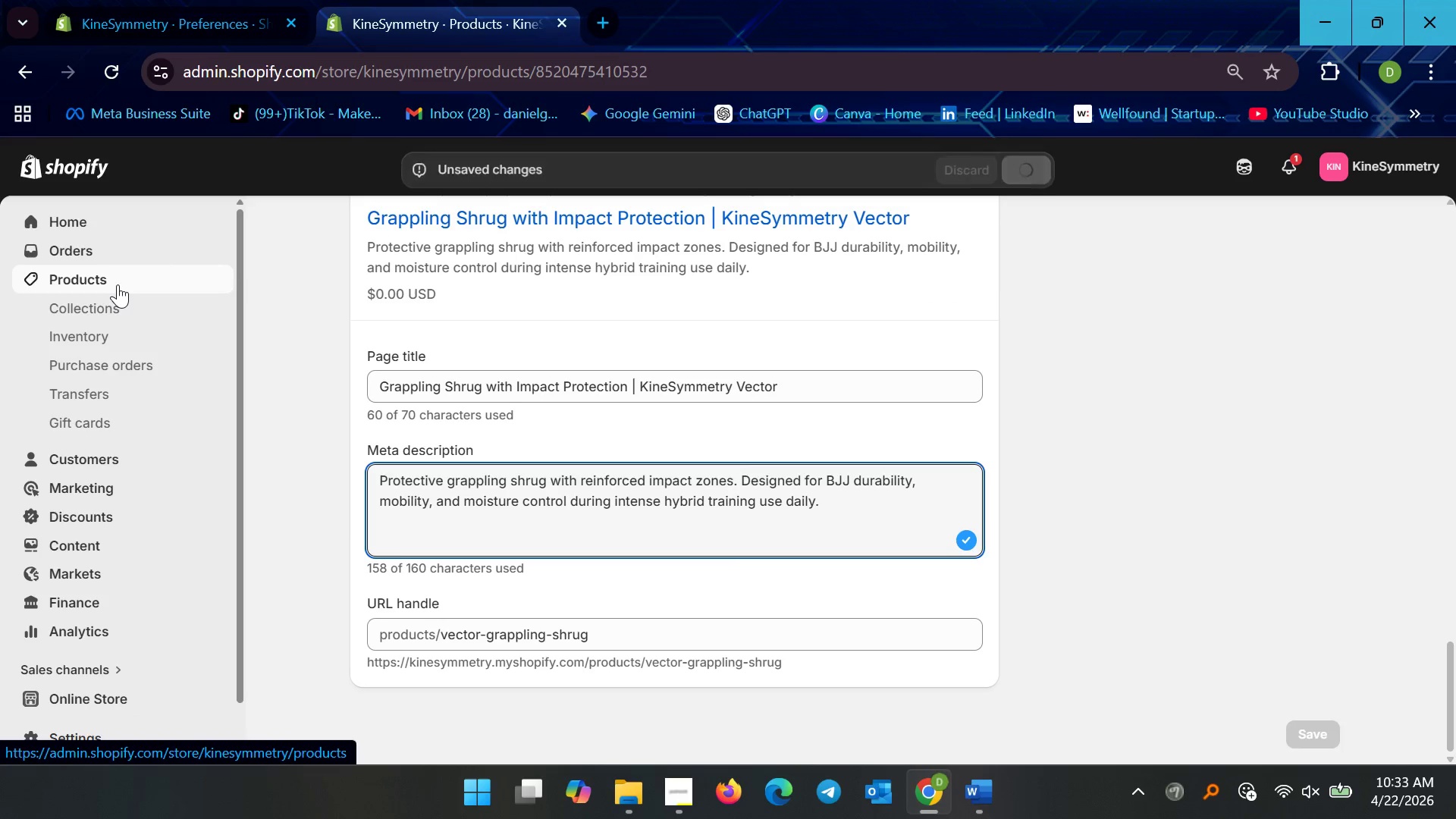 
left_click([118, 284])
 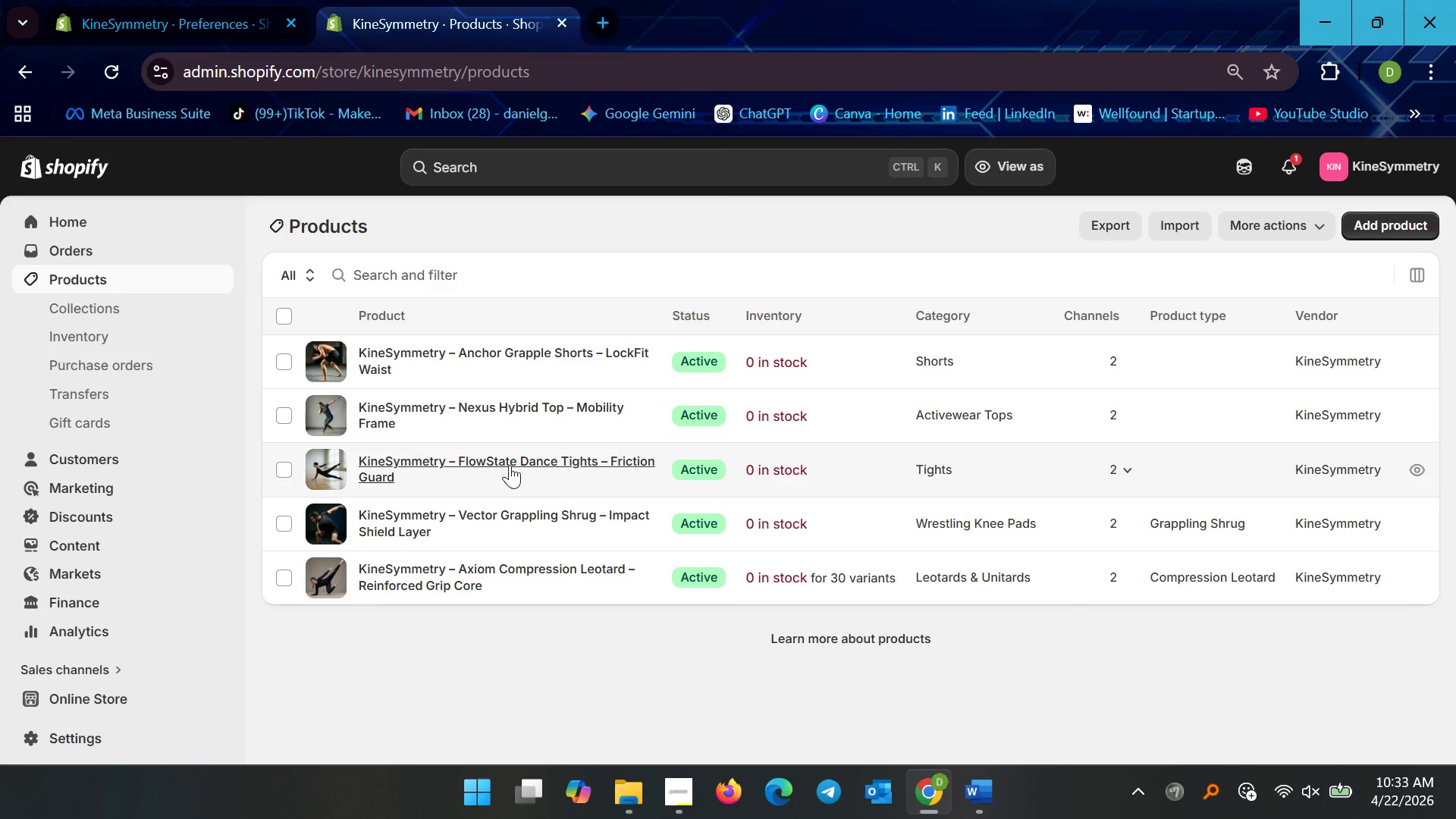 
left_click([504, 463])
 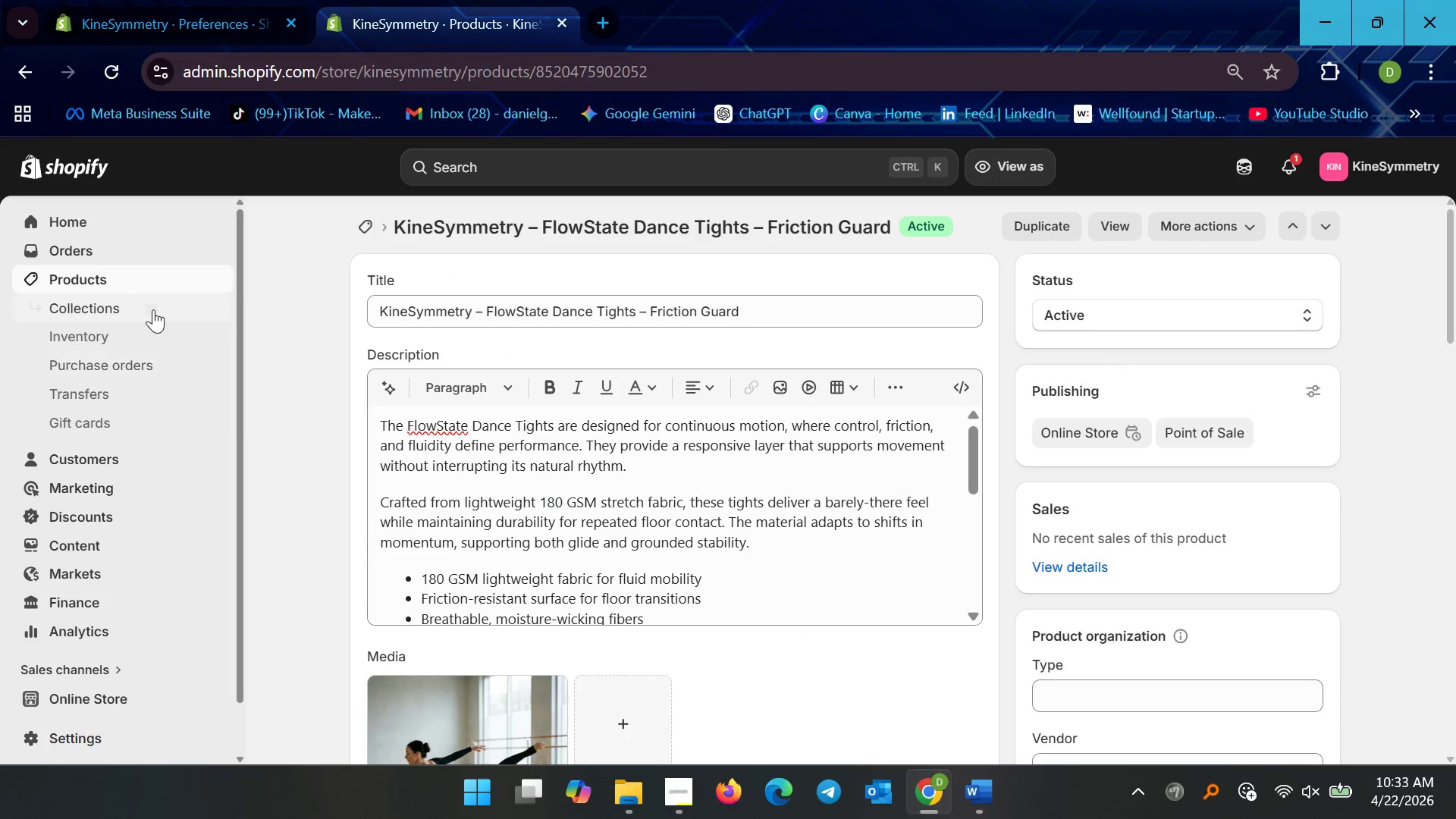 
scroll: coordinate [800, 648], scroll_direction: down, amount: 12.0
 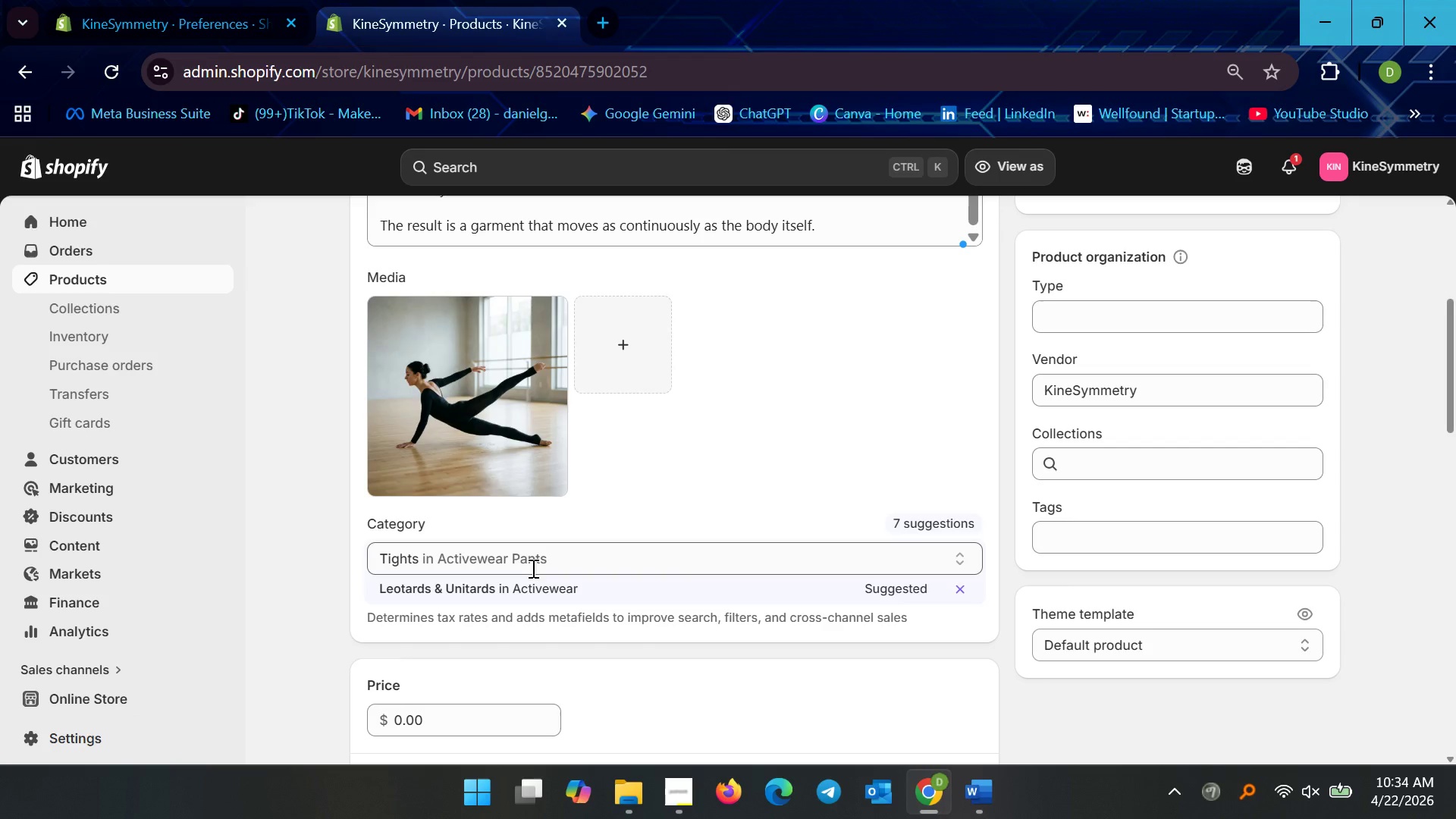 
left_click([532, 582])
 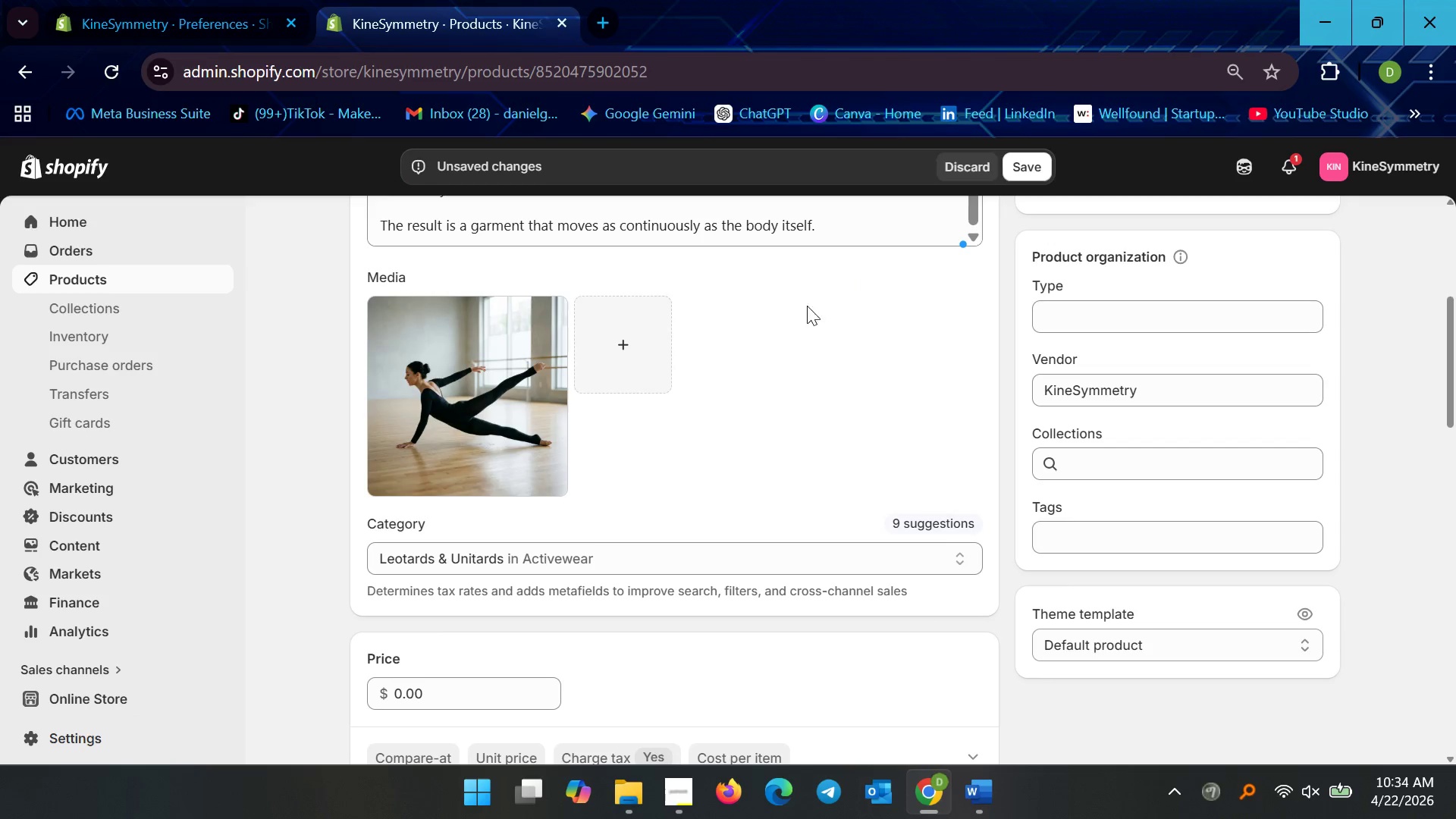 
left_click([1081, 315])
 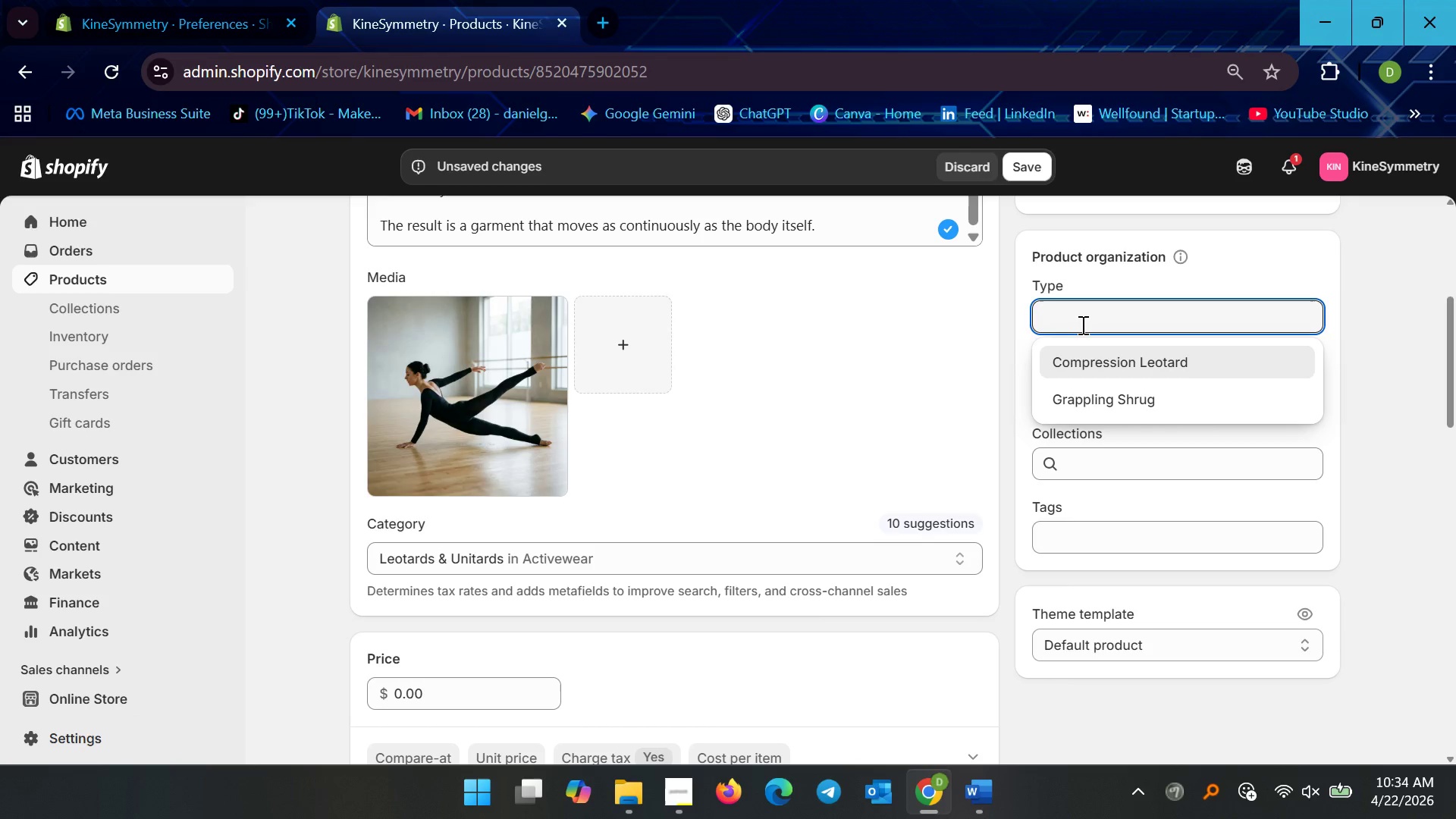 
wait(14.08)
 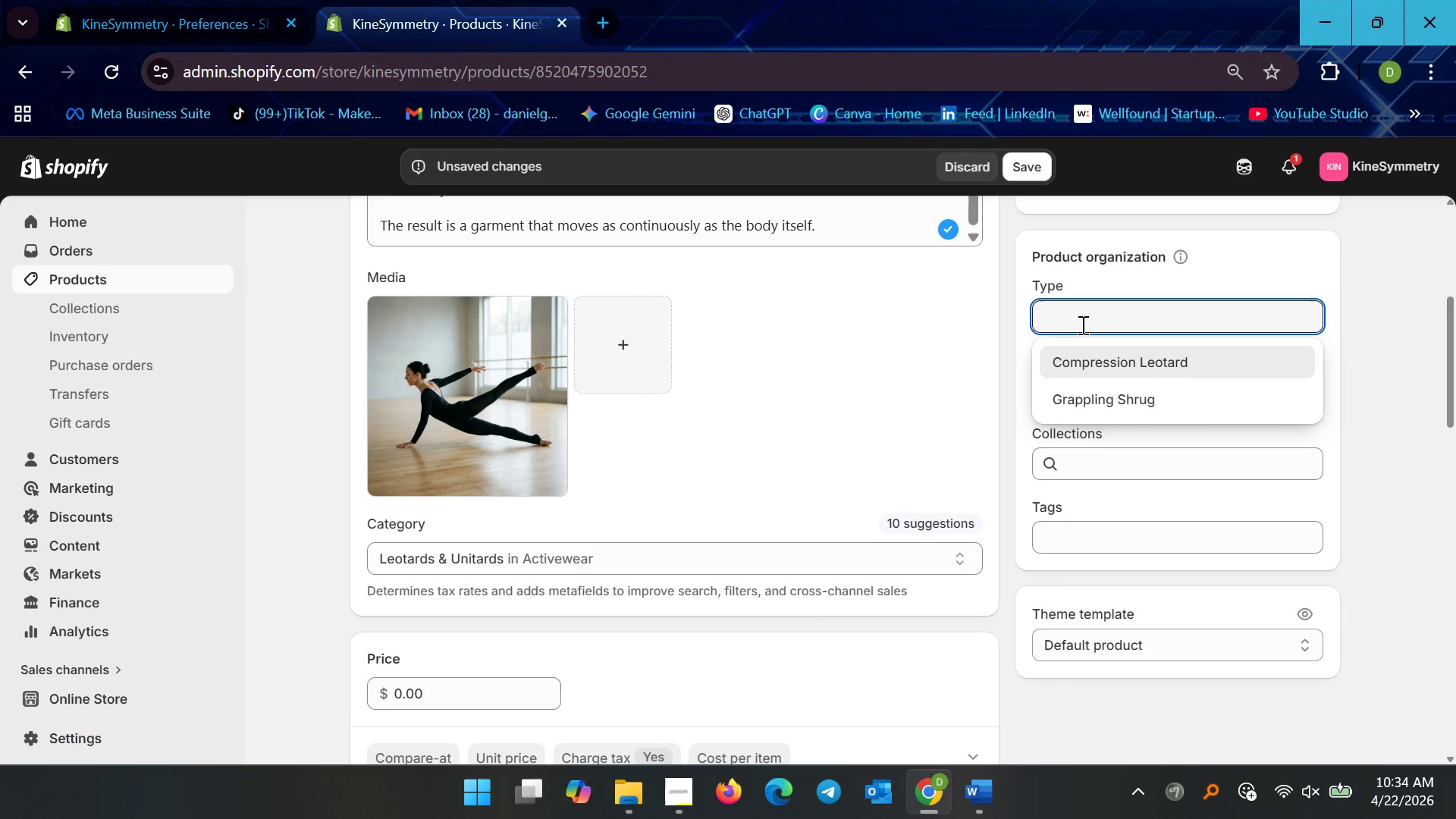 
left_click([1099, 309])
 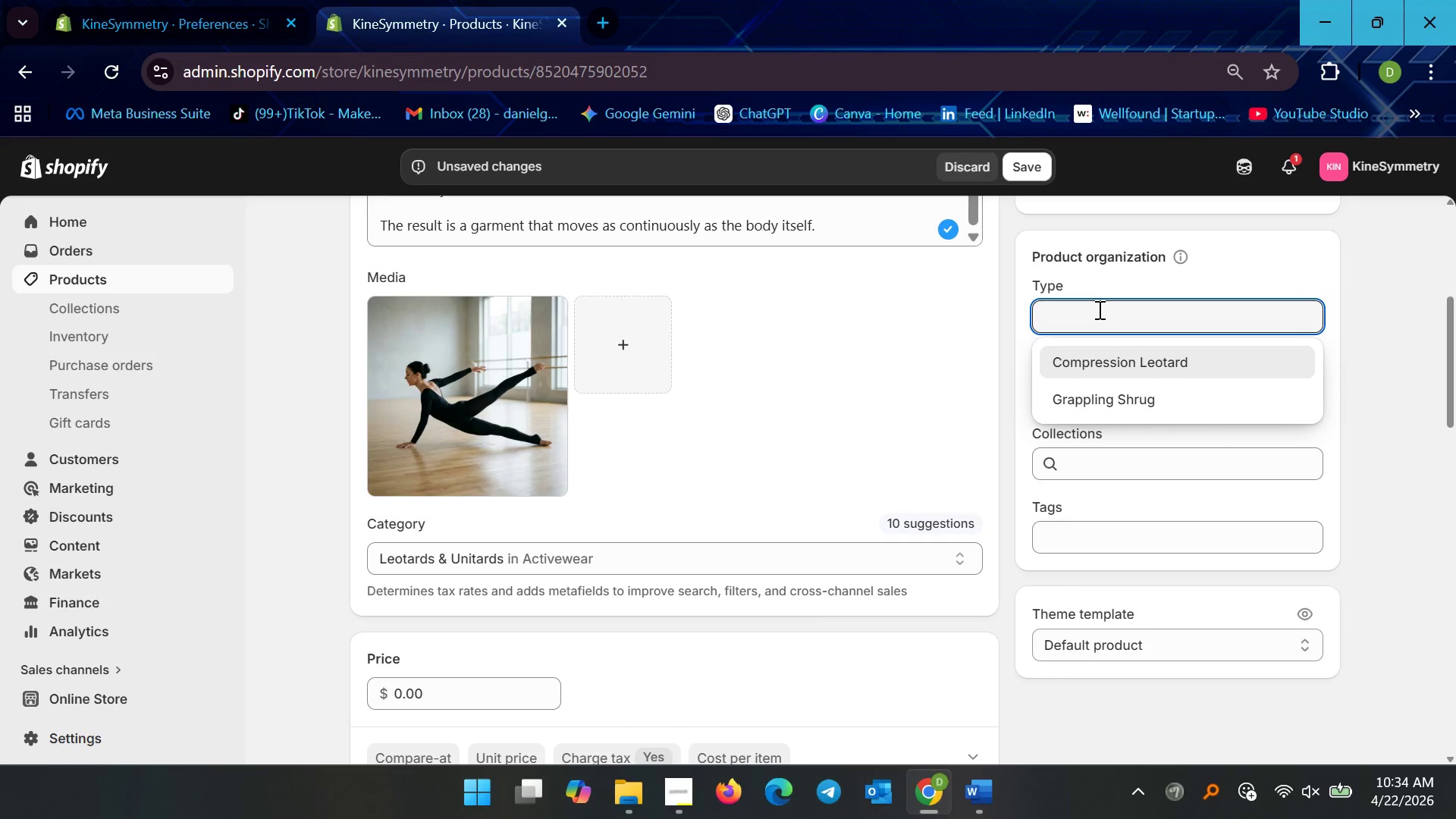 
type(Dance Tights)
 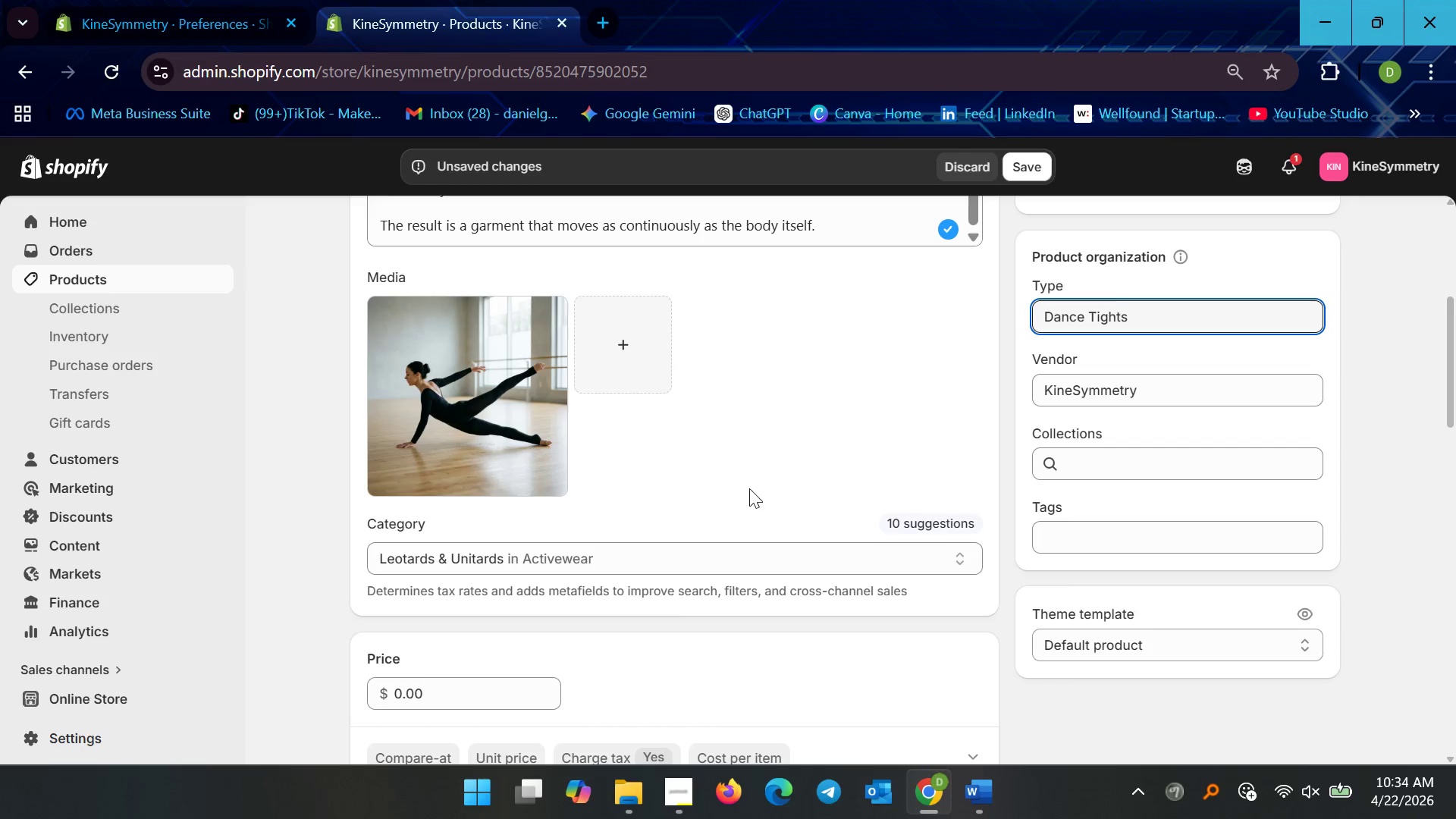 
scroll: coordinate [624, 643], scroll_direction: up, amount: 5.0
 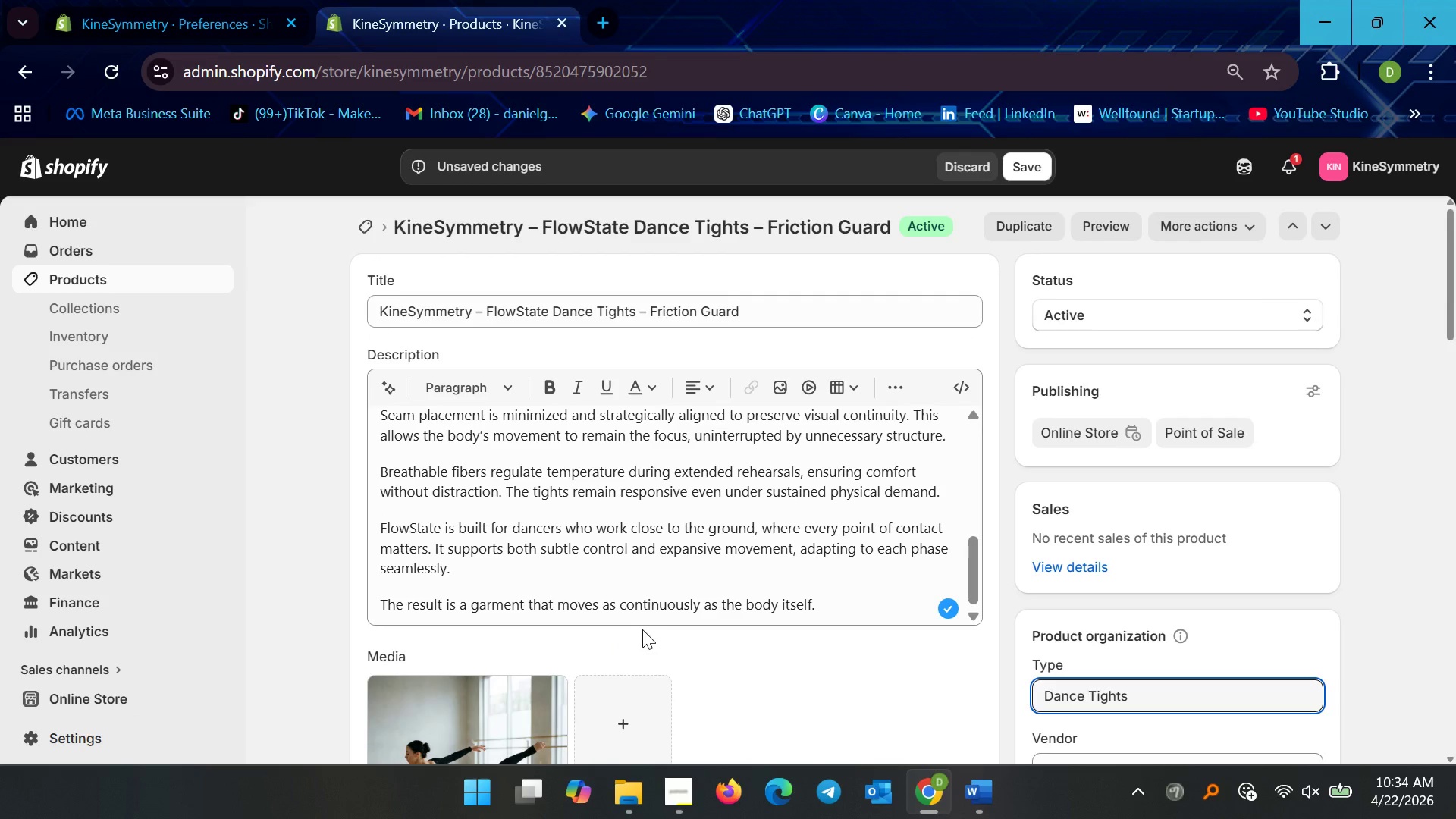 
scroll: coordinate [656, 637], scroll_direction: down, amount: 4.0
 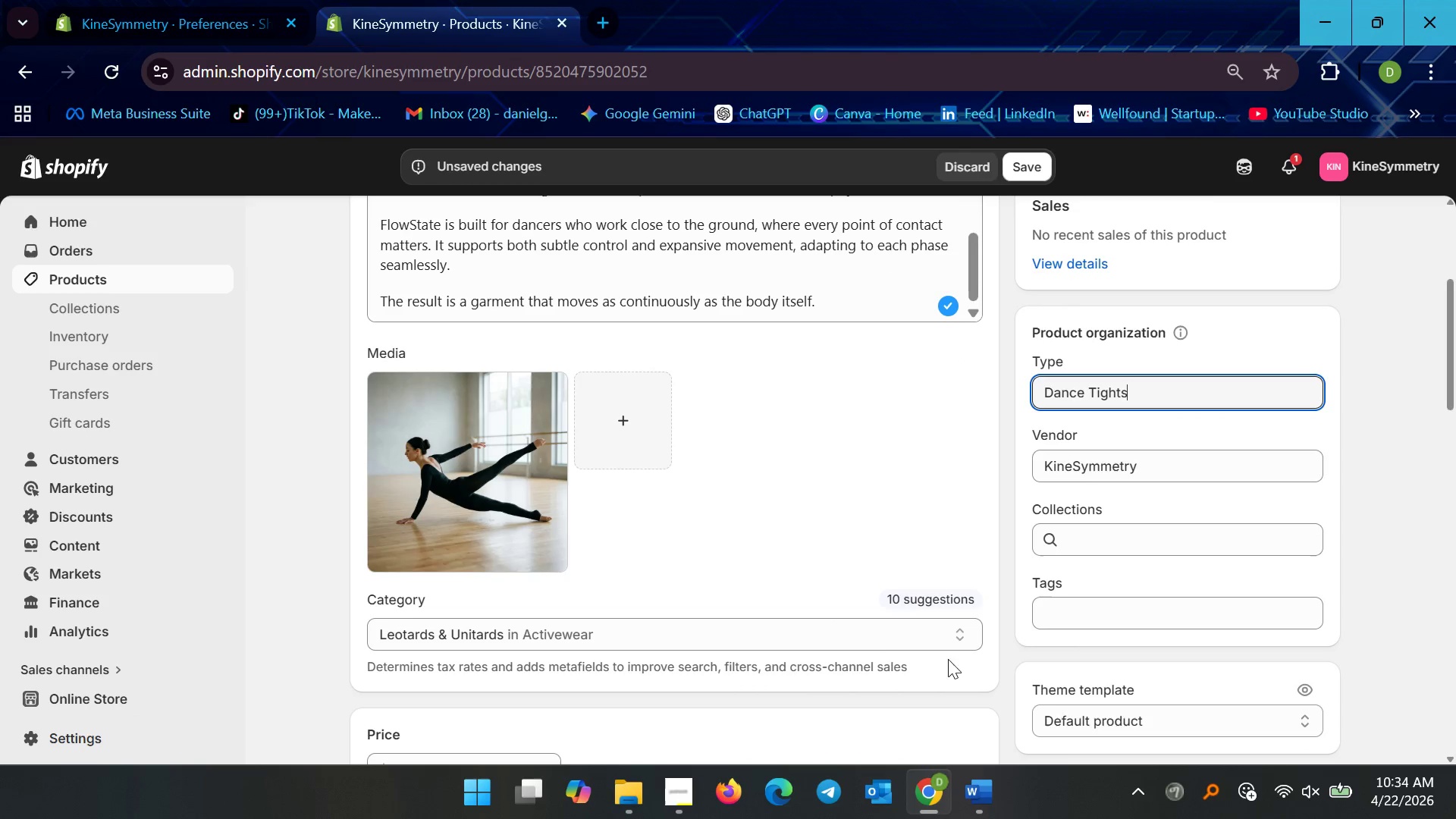 
left_click([850, 635])
 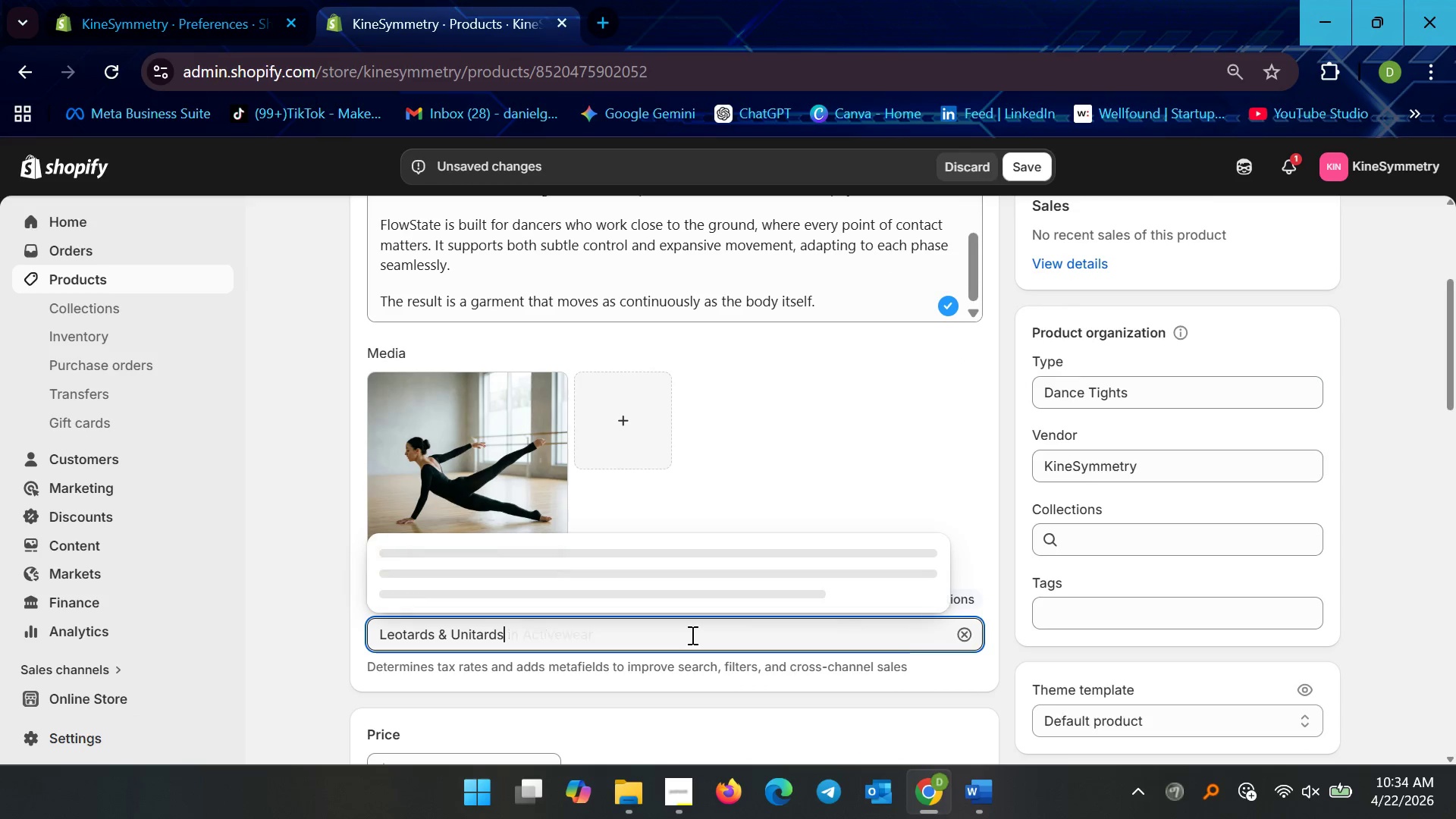 
left_click_drag(start_coordinate=[842, 635], to_coordinate=[274, 614])
 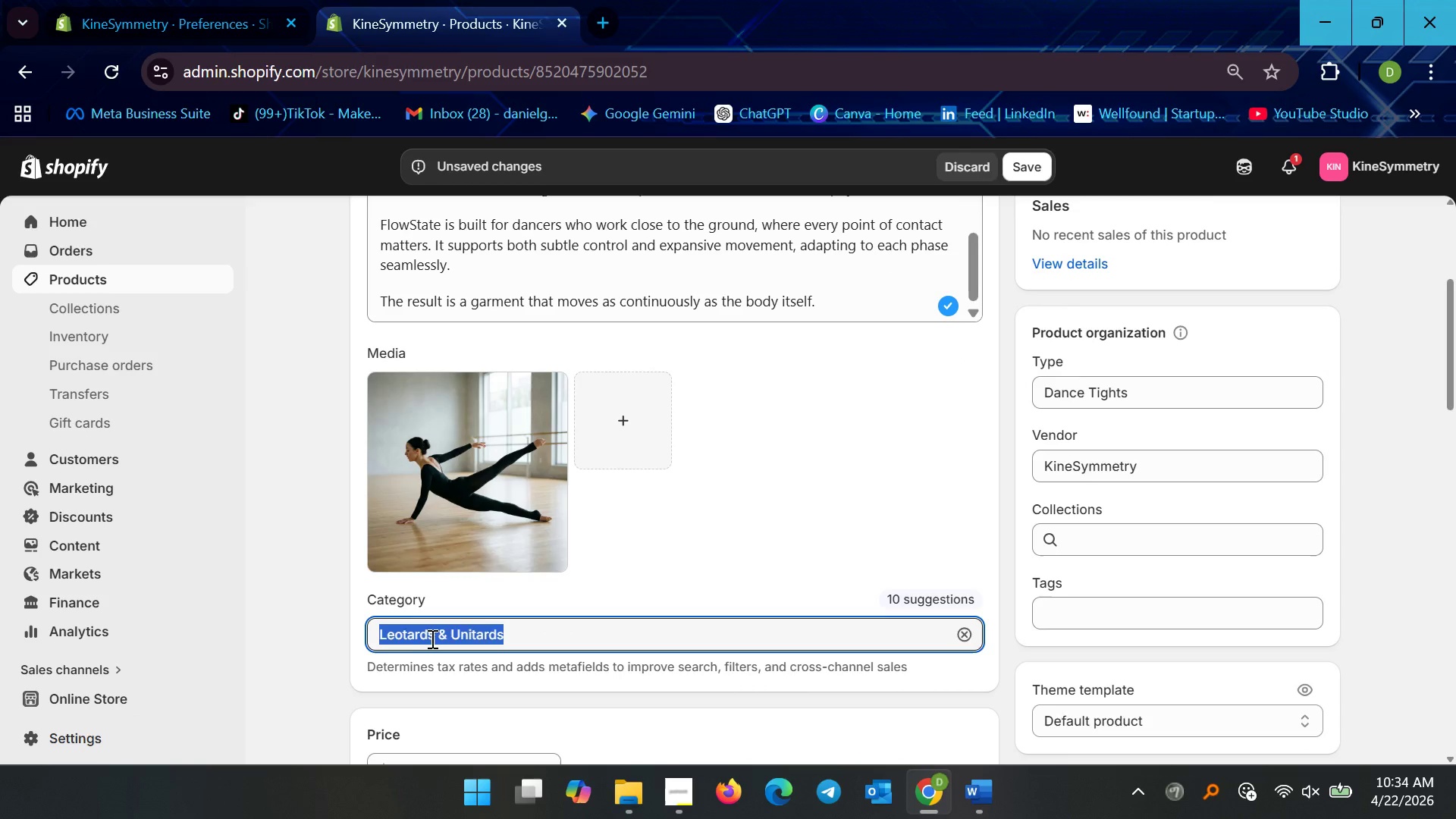 
key(Backspace)
 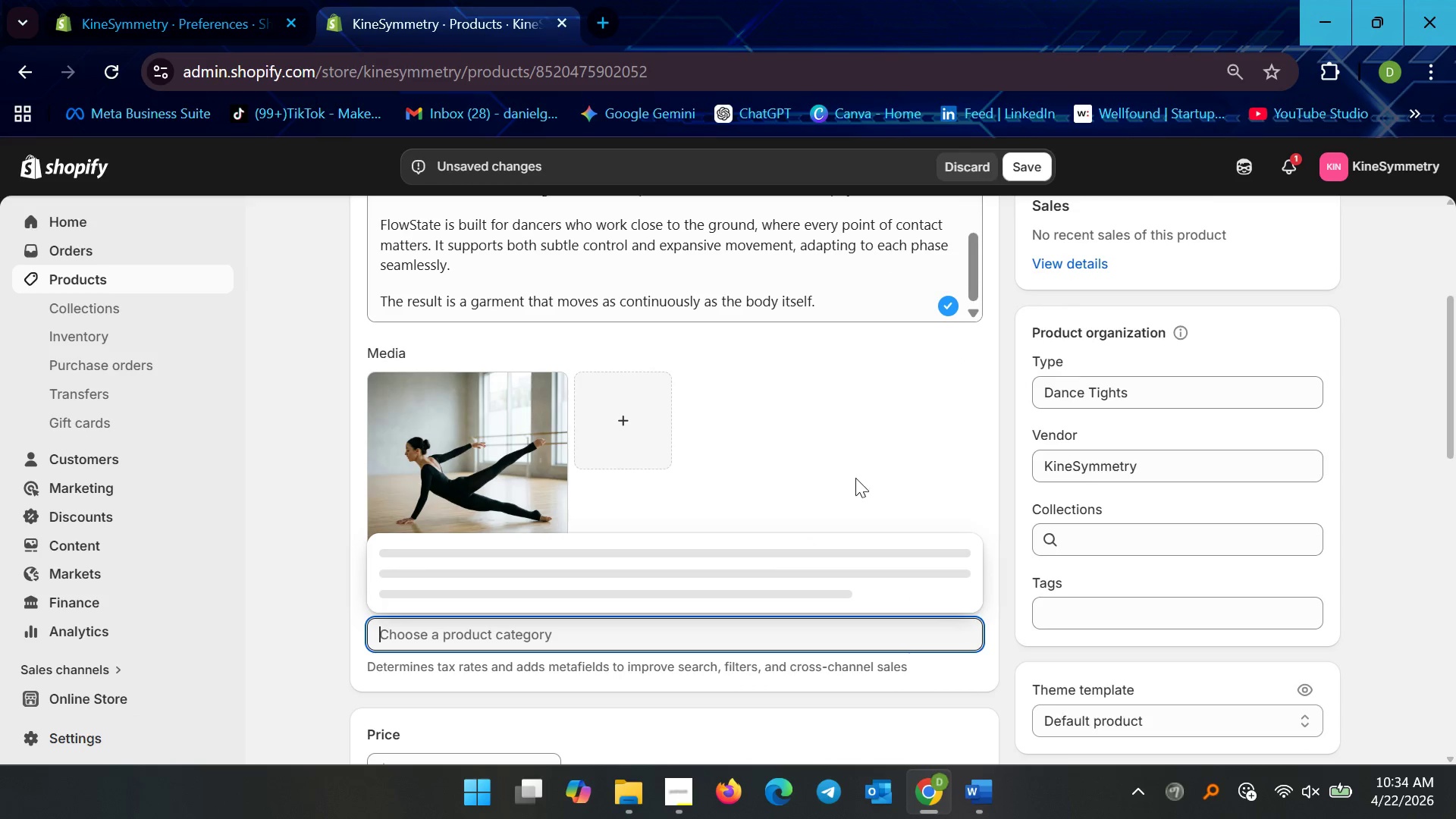 
left_click([855, 464])
 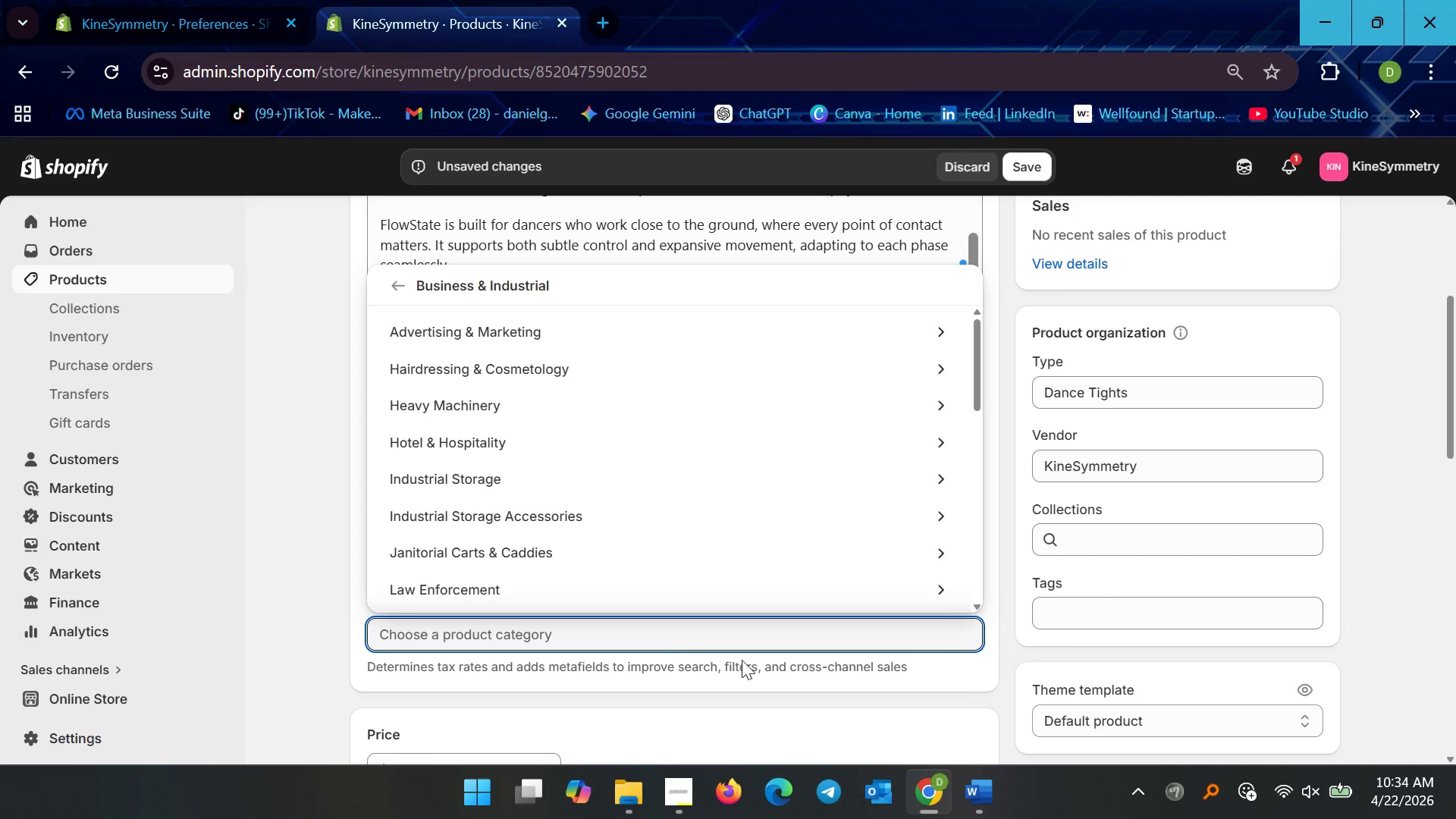 
left_click([954, 688])
 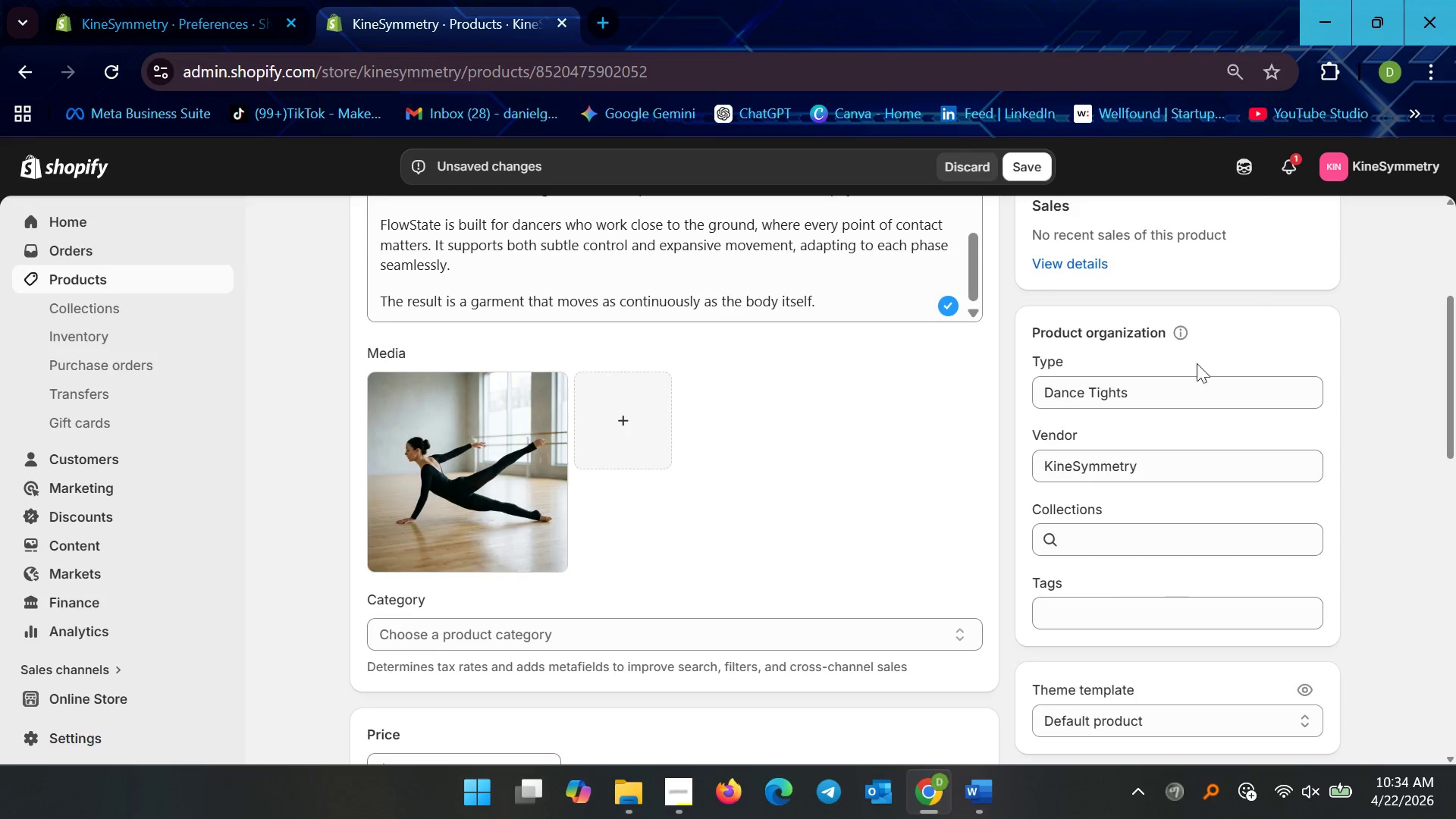 
scroll: coordinate [1191, 459], scroll_direction: down, amount: 2.0
 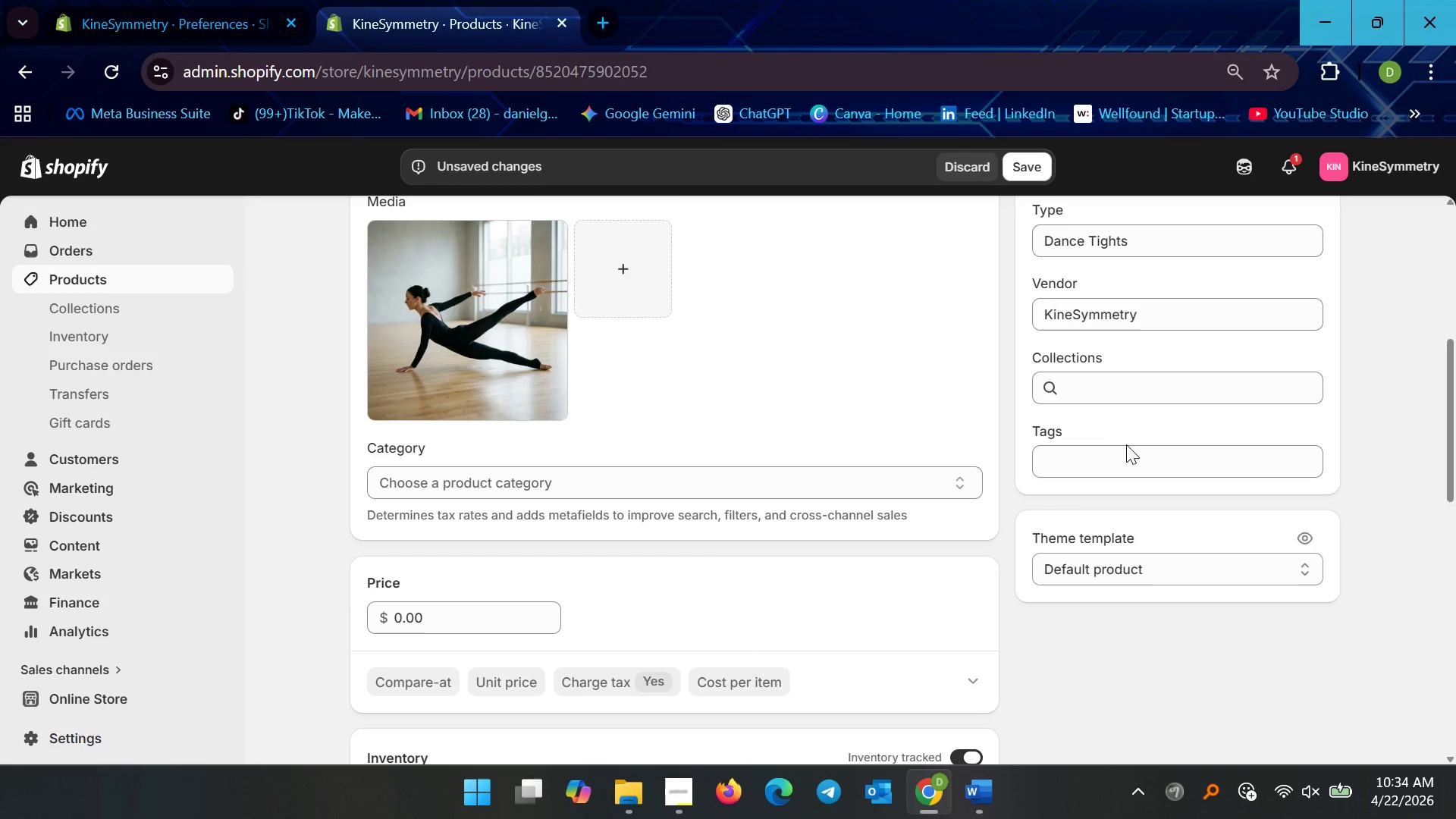 
left_click([1125, 455])
 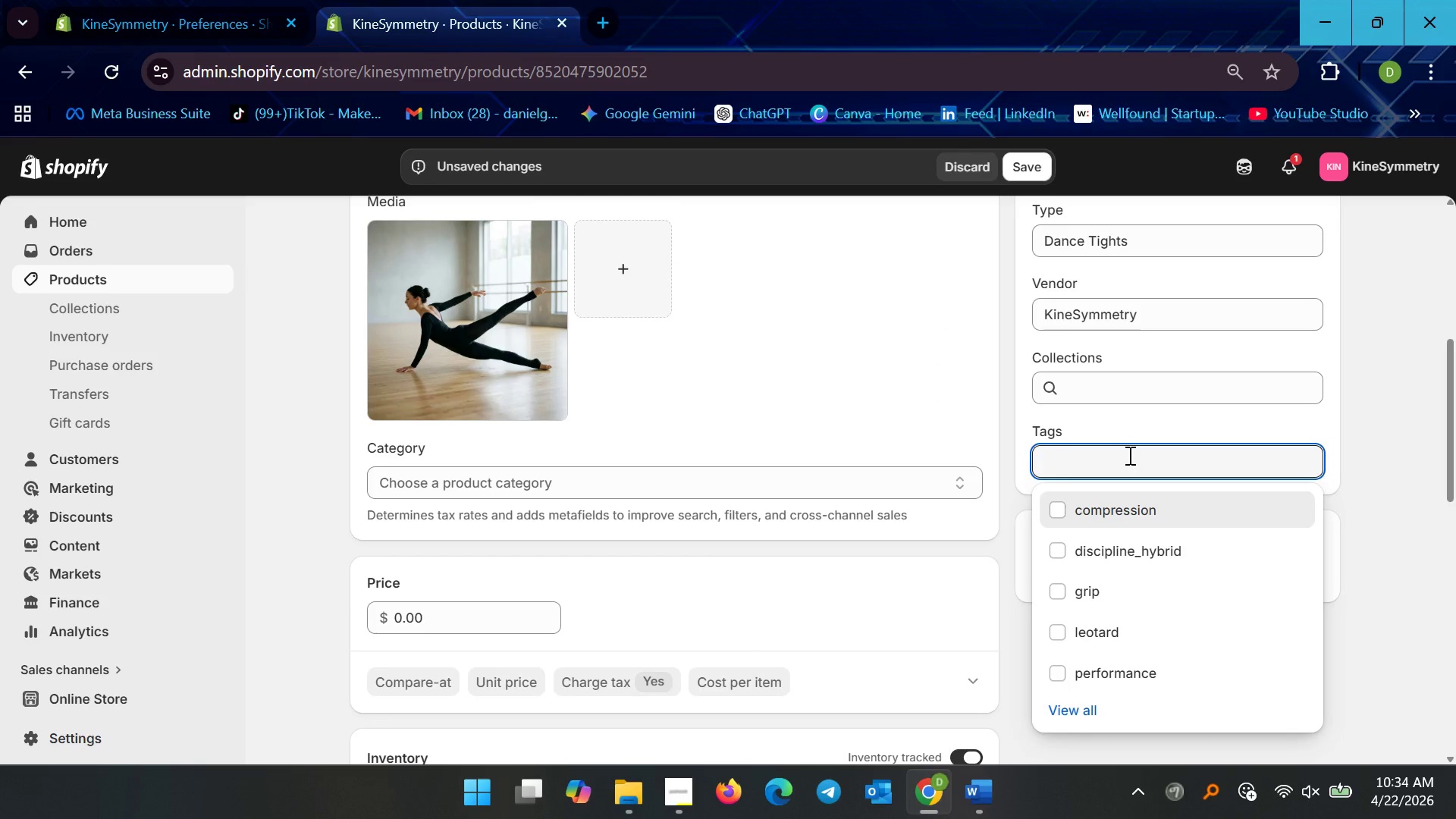 
type(discipline _)
key(Backspace)
key(Backspace)
type(_studio)
 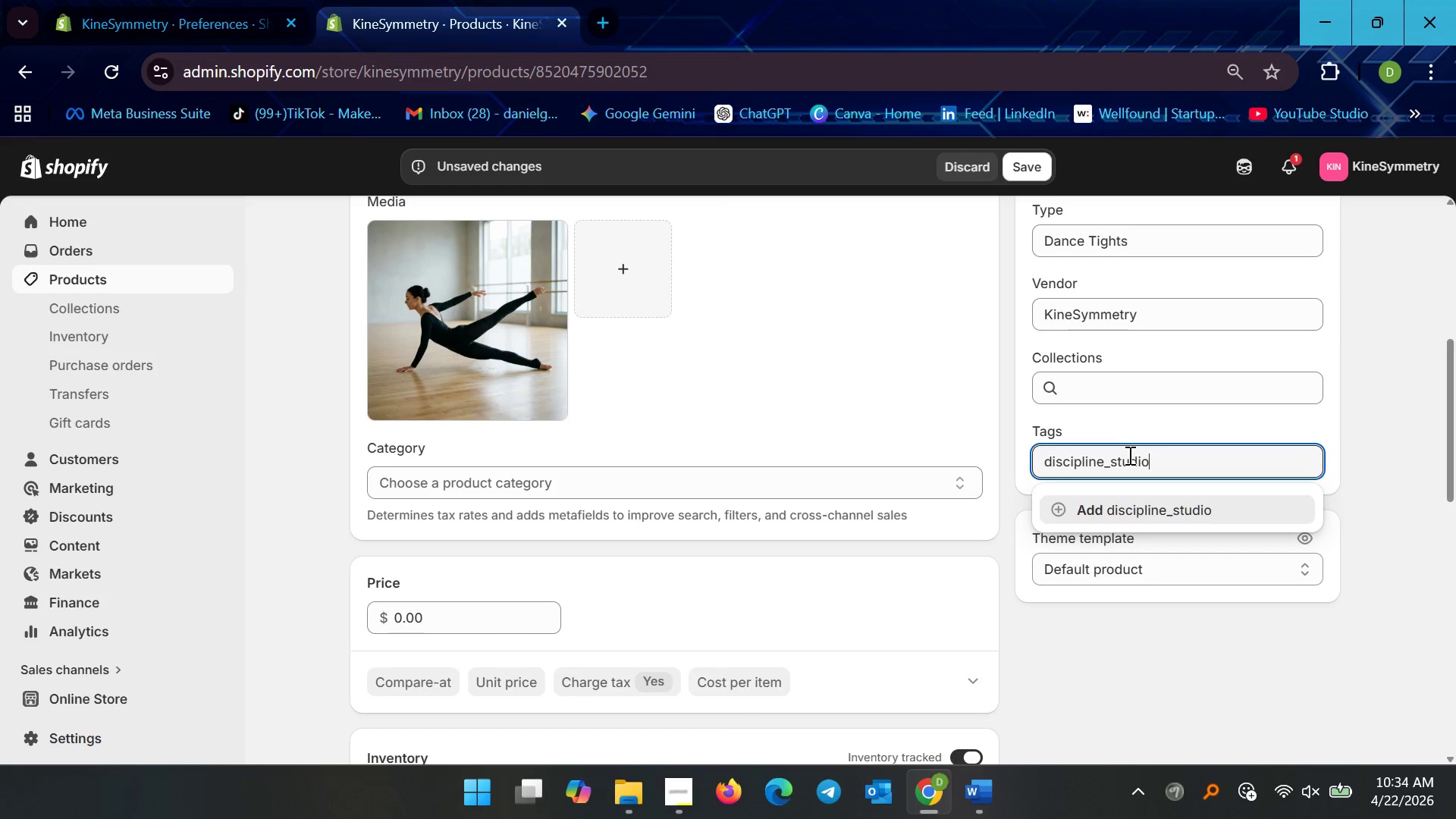 
key(Enter)
 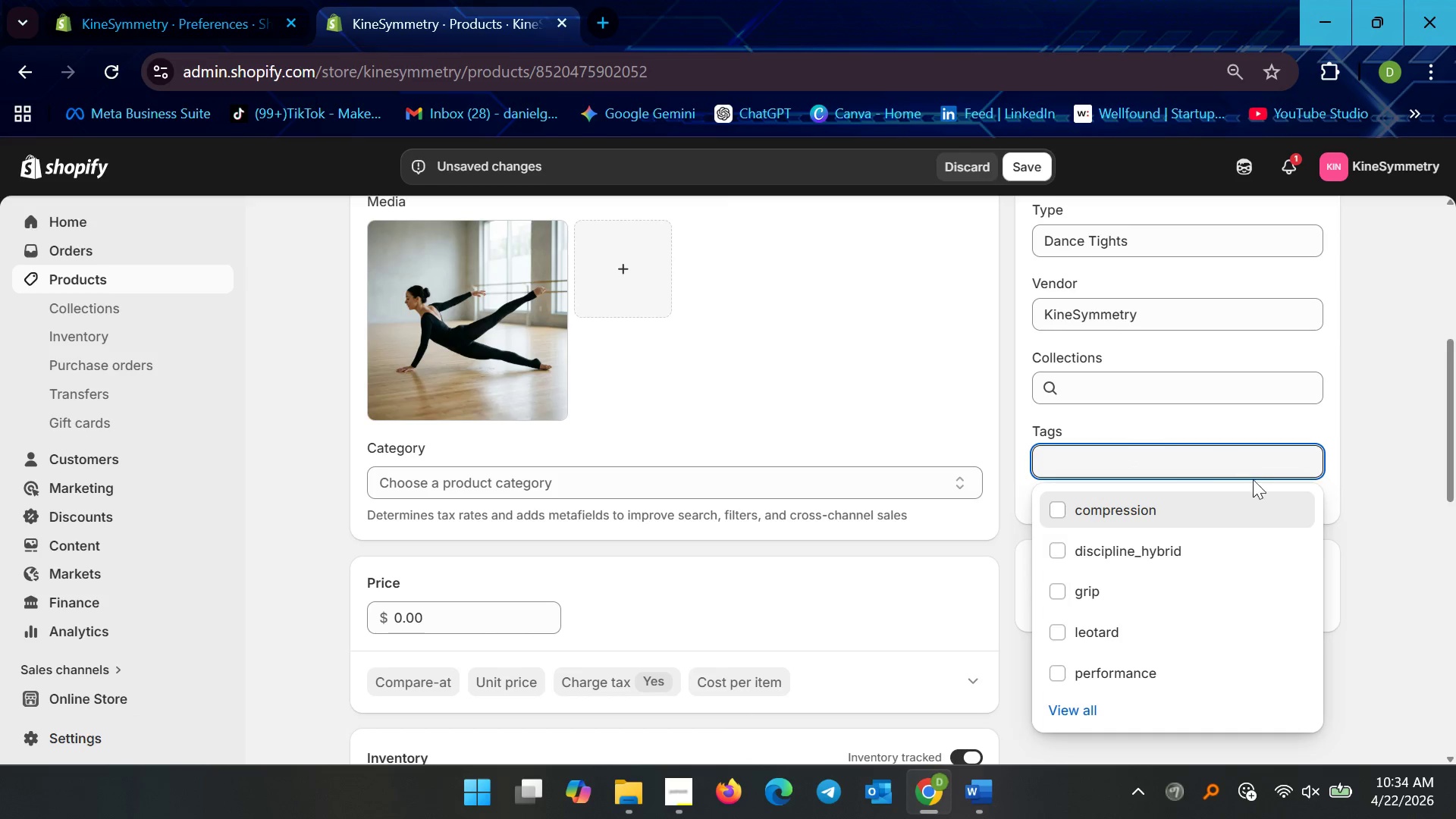 
left_click([1346, 439])
 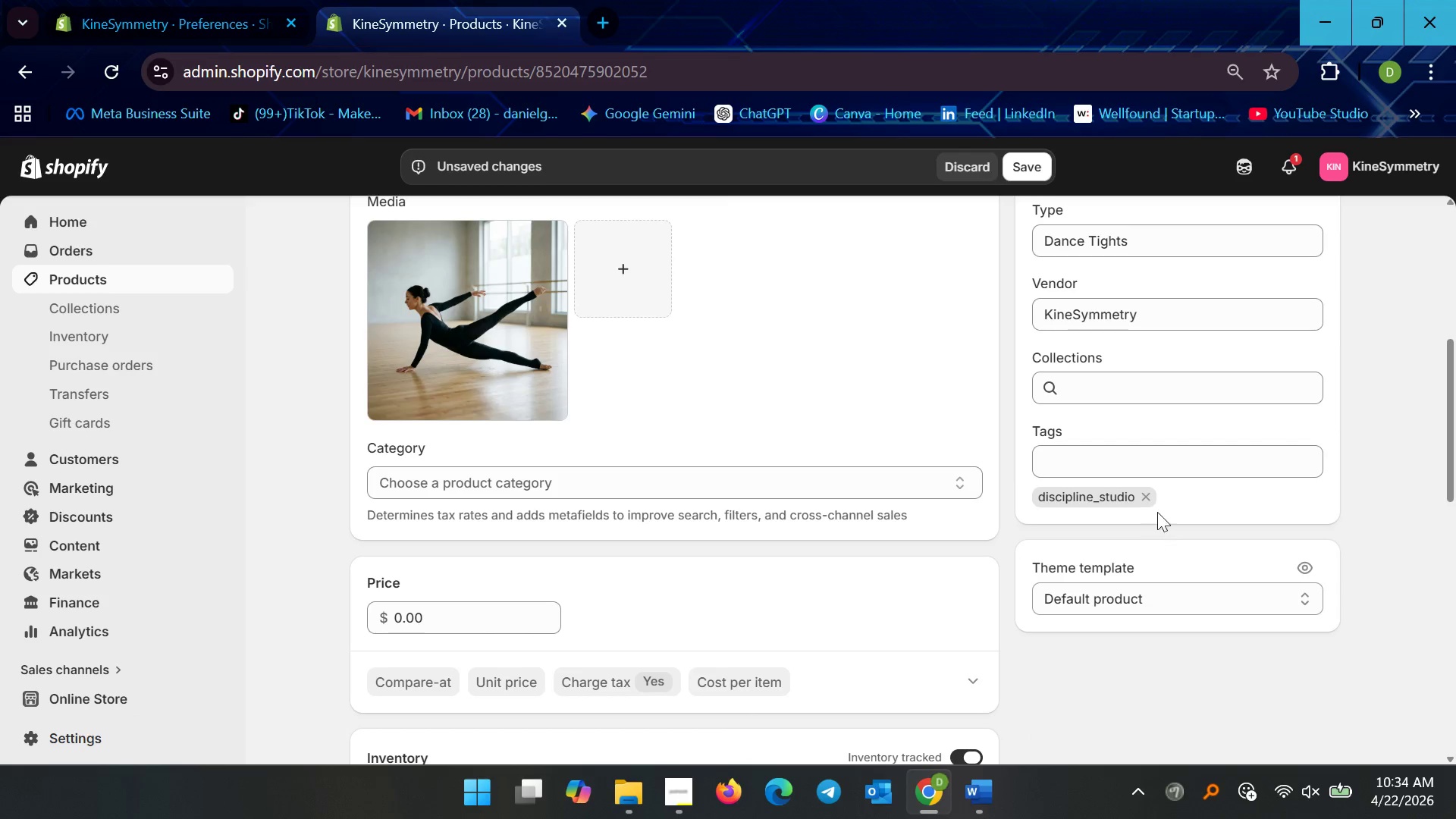 
left_click([1205, 451])
 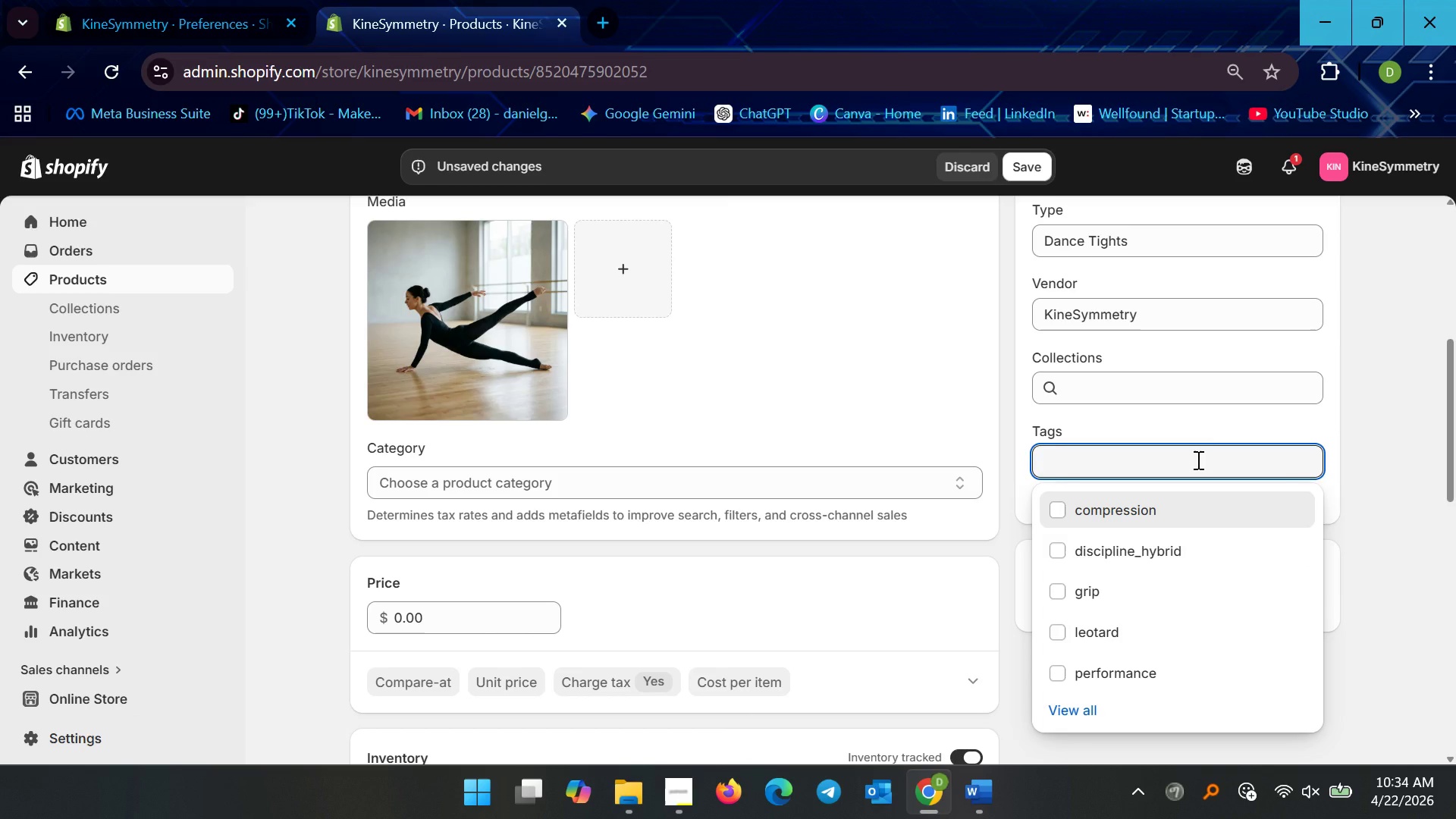 
type(tights)
 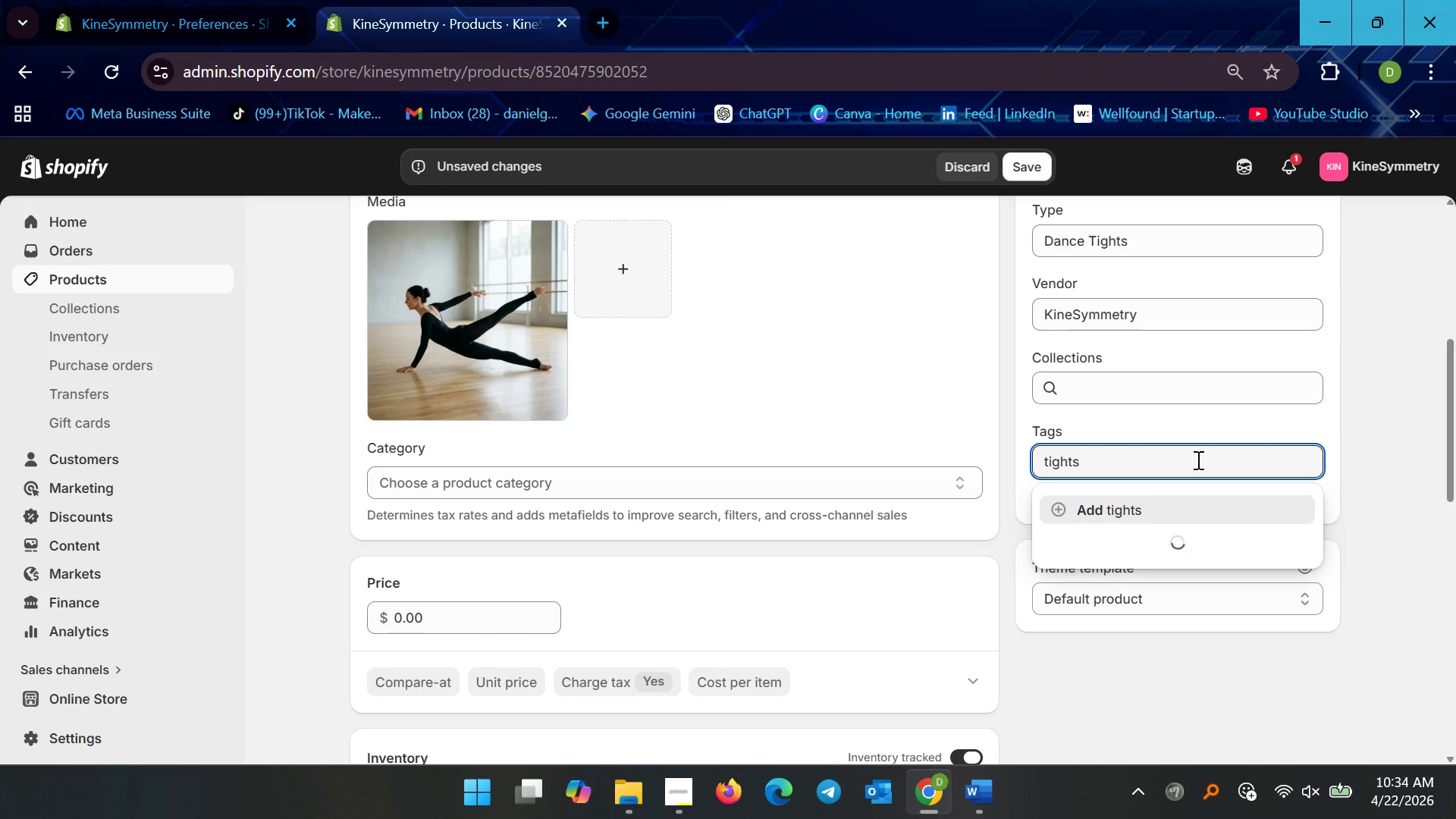 
key(Enter)
 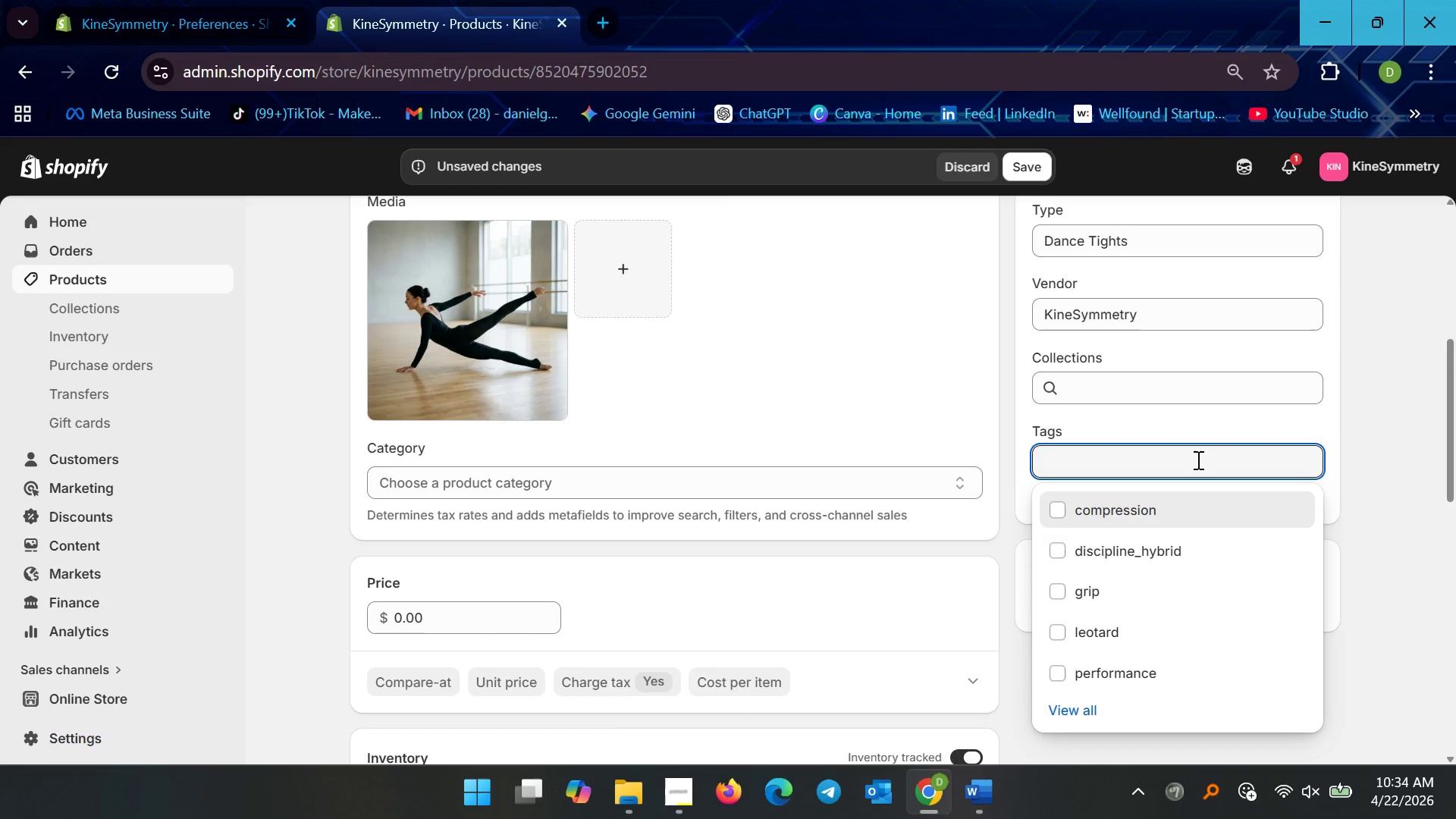 
type(dance)
 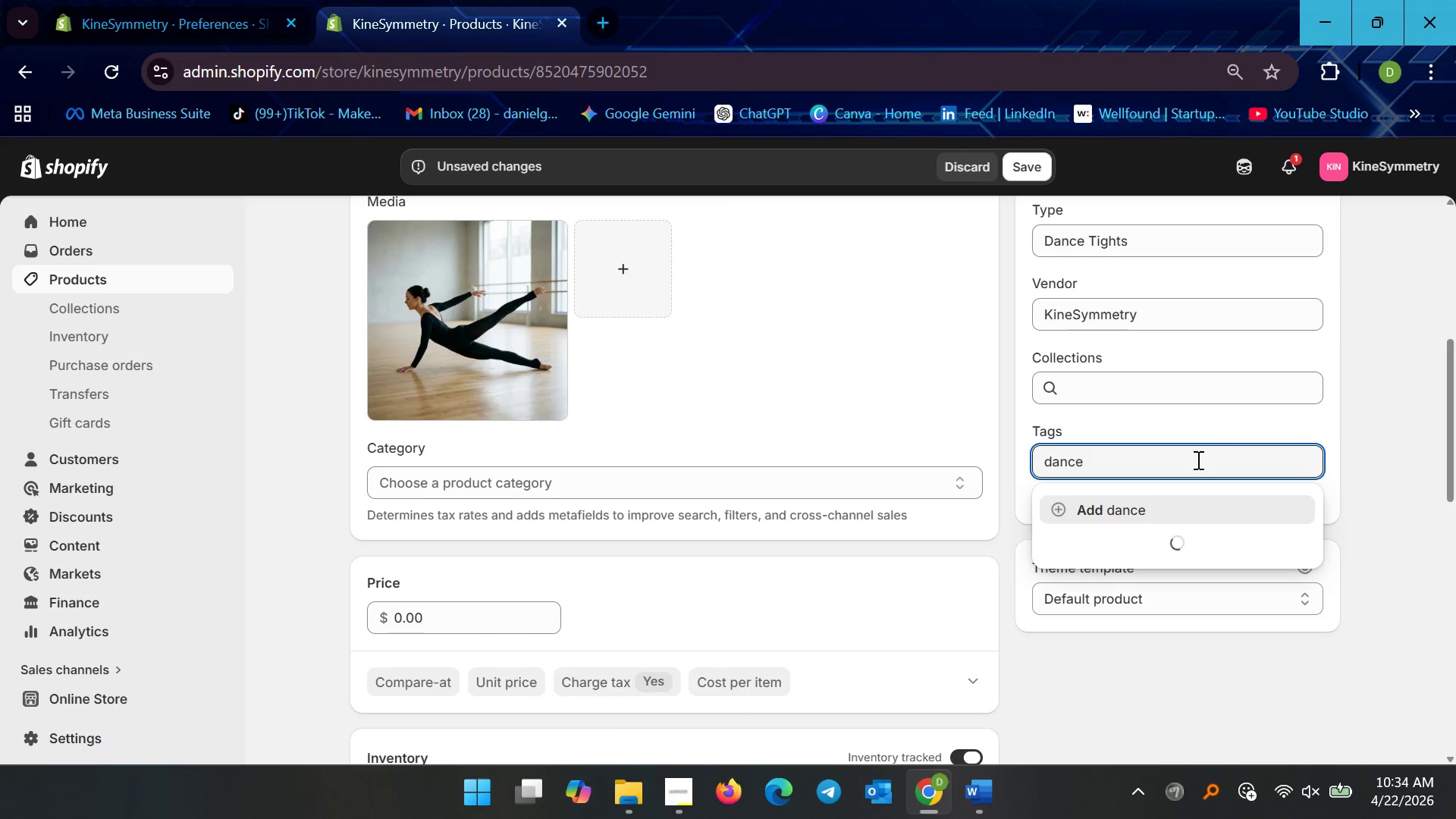 
key(Enter)
 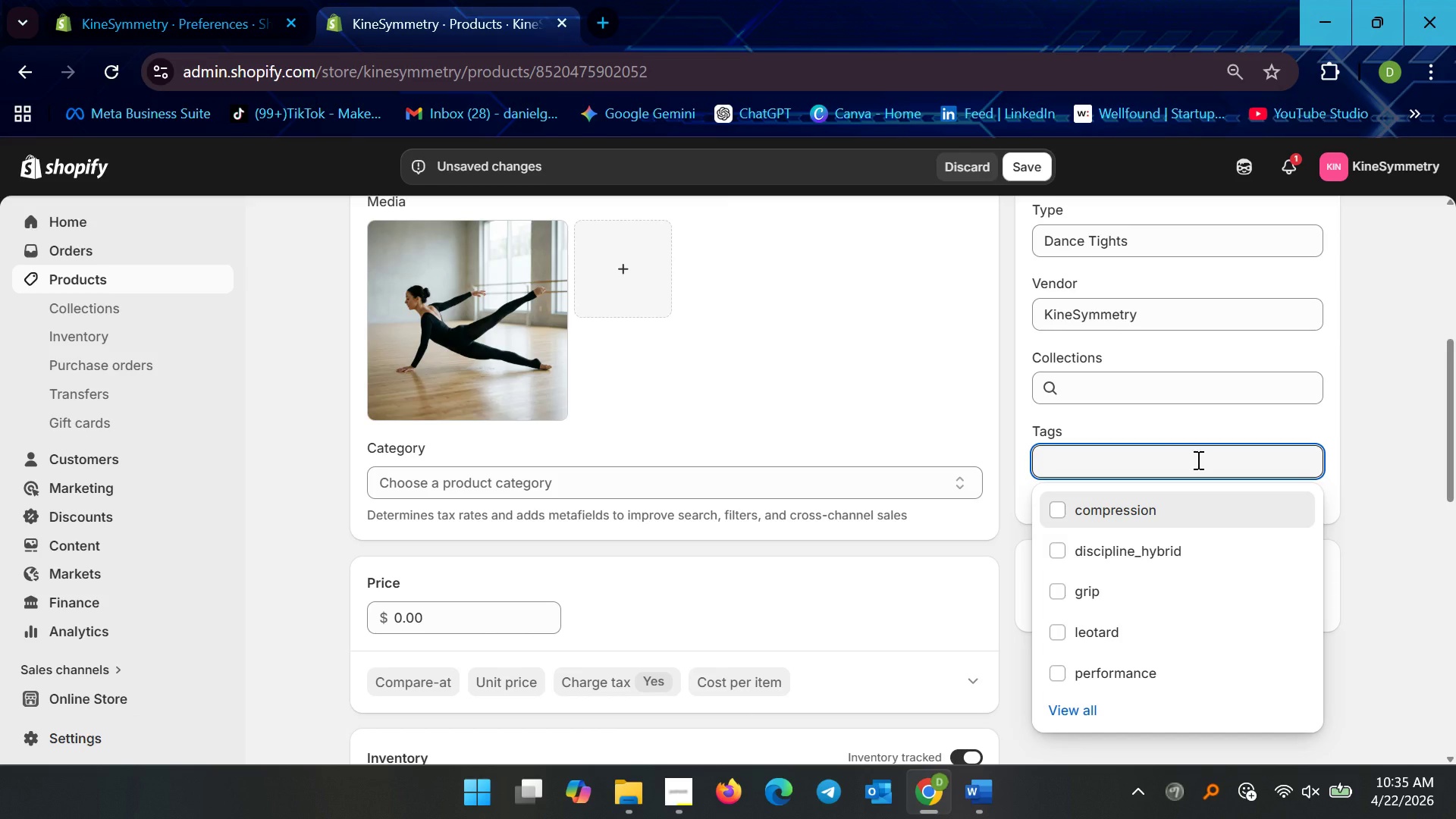 
type(flexibility)
 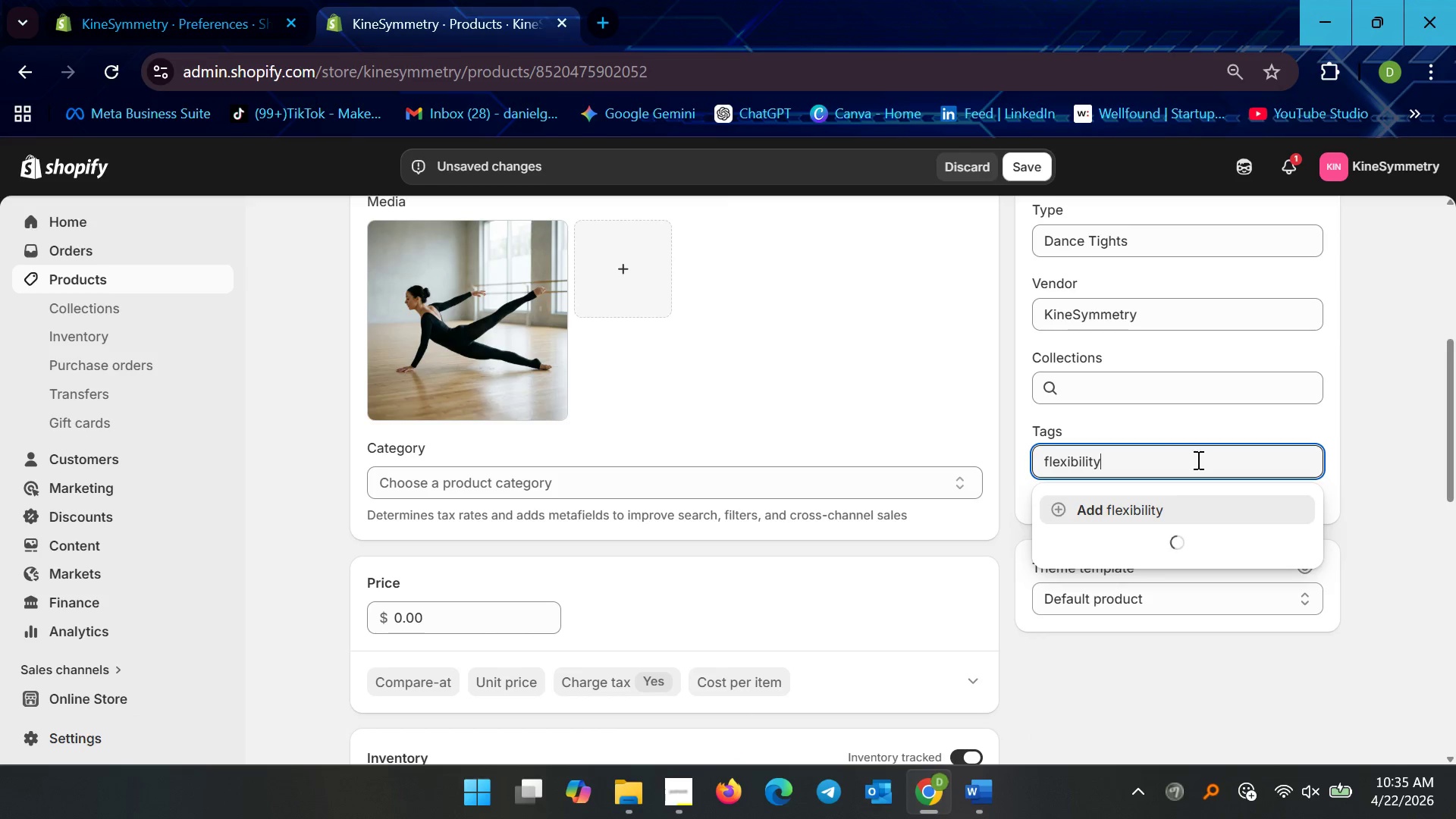 
key(Enter)
 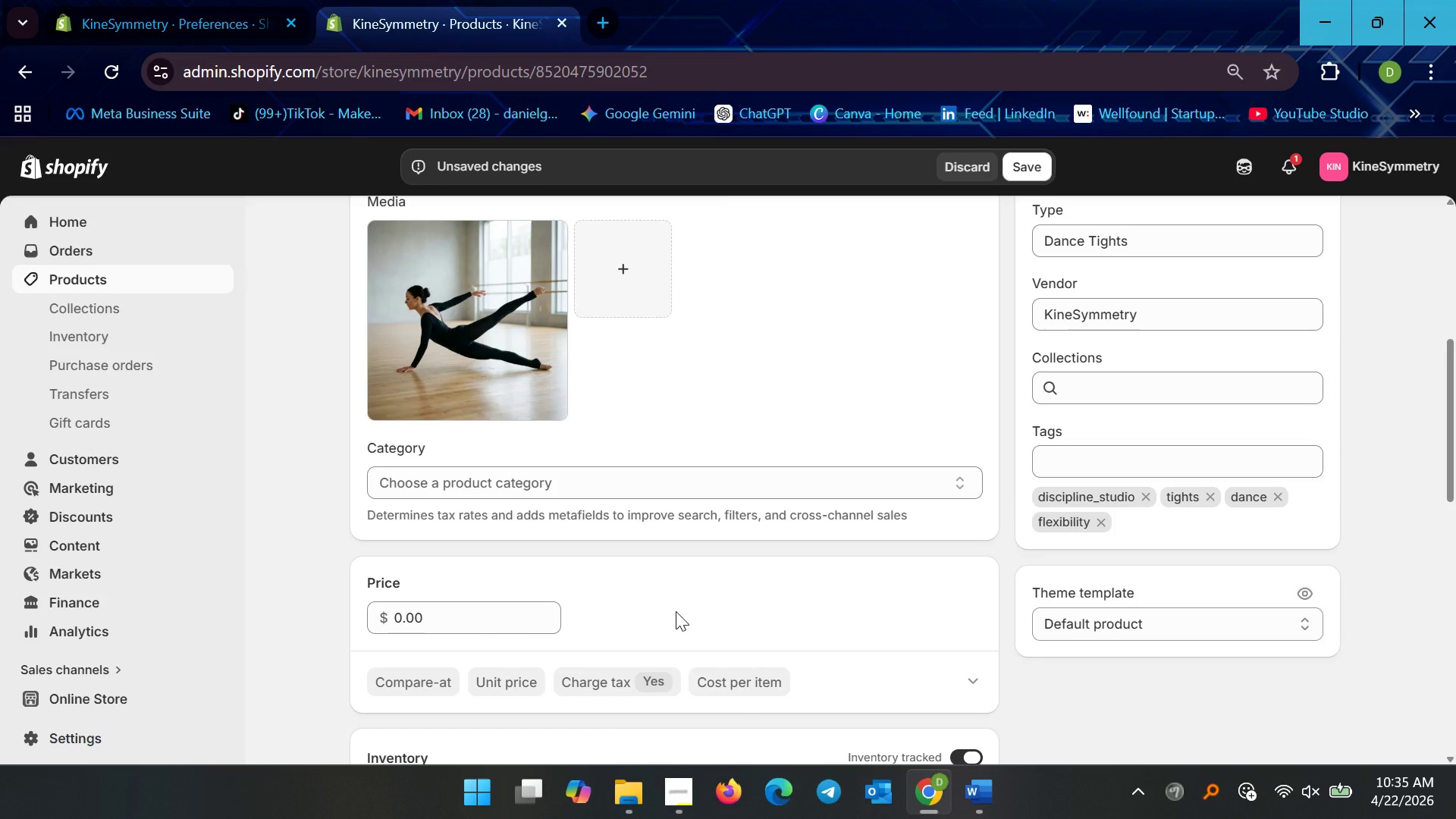 
scroll: coordinate [669, 615], scroll_direction: up, amount: 3.0
 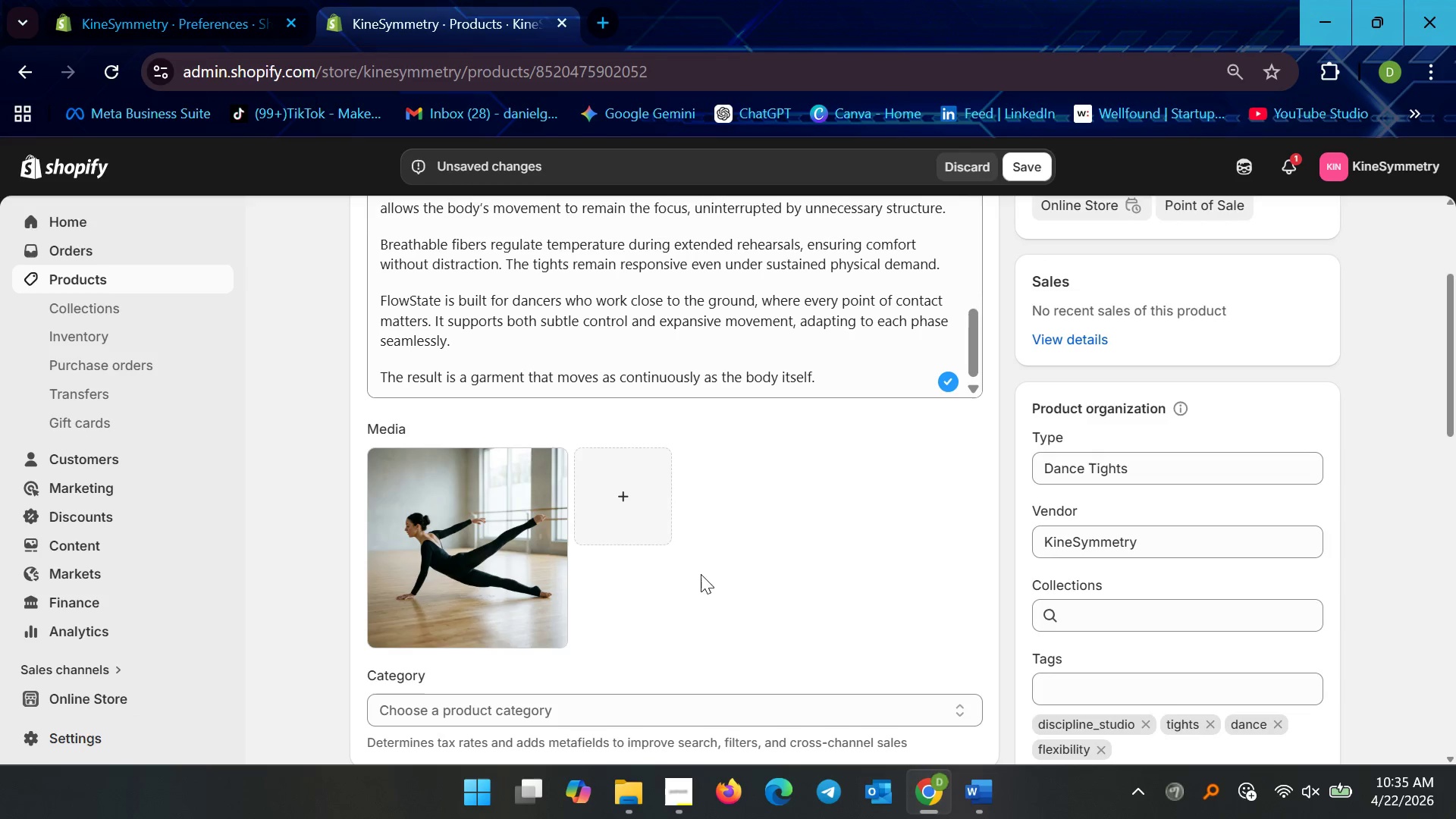 
scroll: coordinate [699, 659], scroll_direction: down, amount: 19.0
 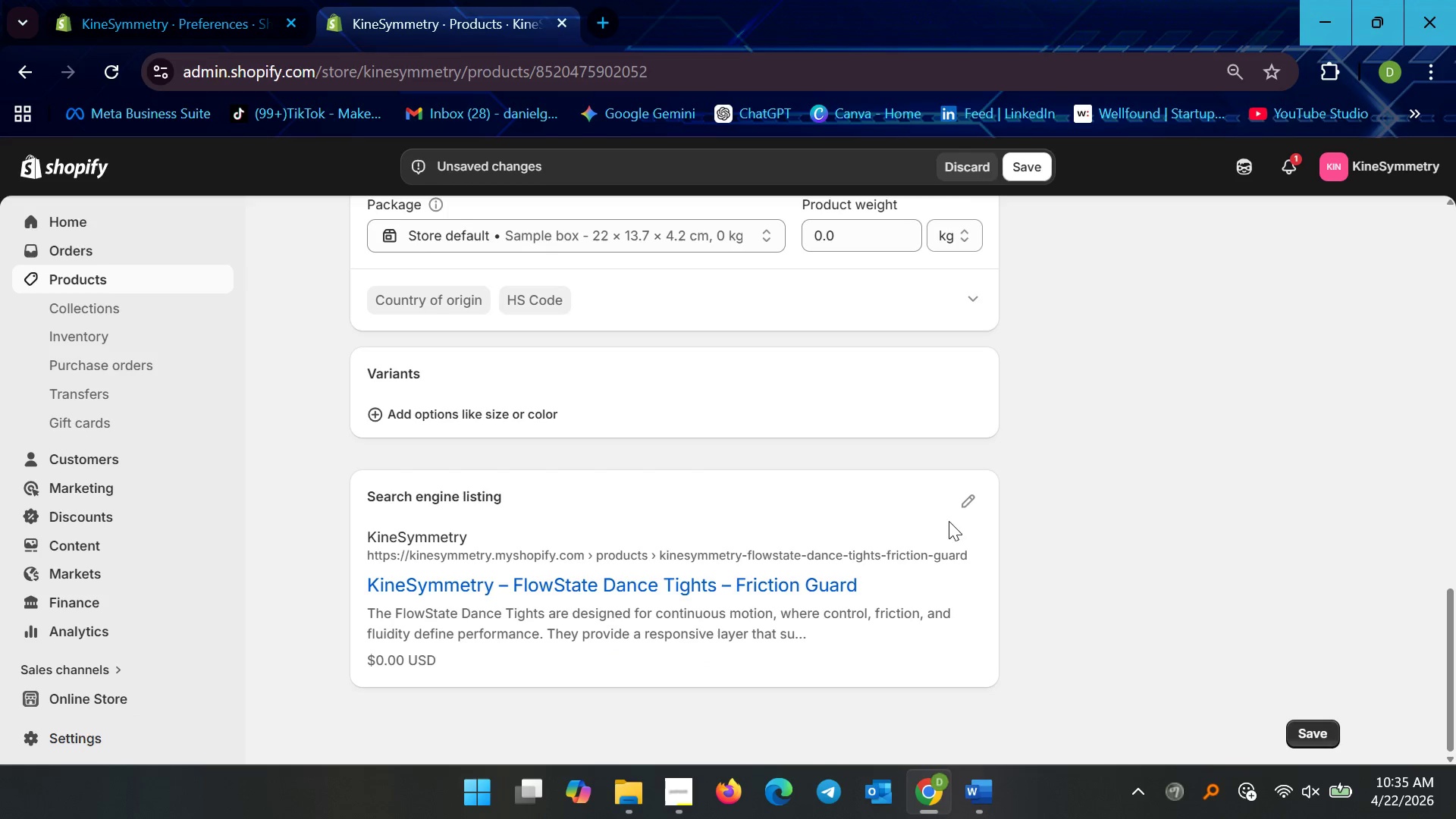 
left_click([971, 504])
 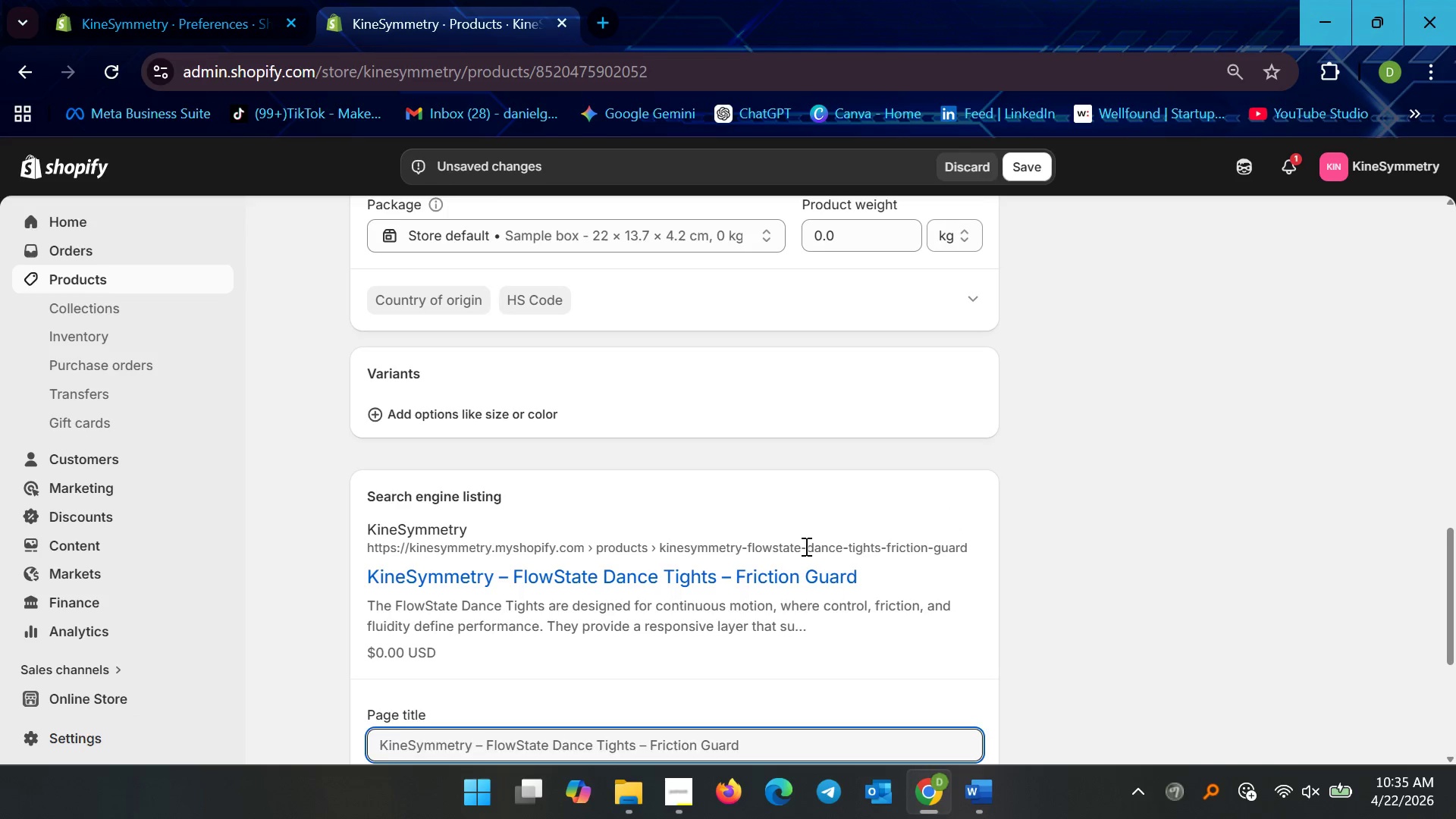 
scroll: coordinate [787, 601], scroll_direction: down, amount: 7.0
 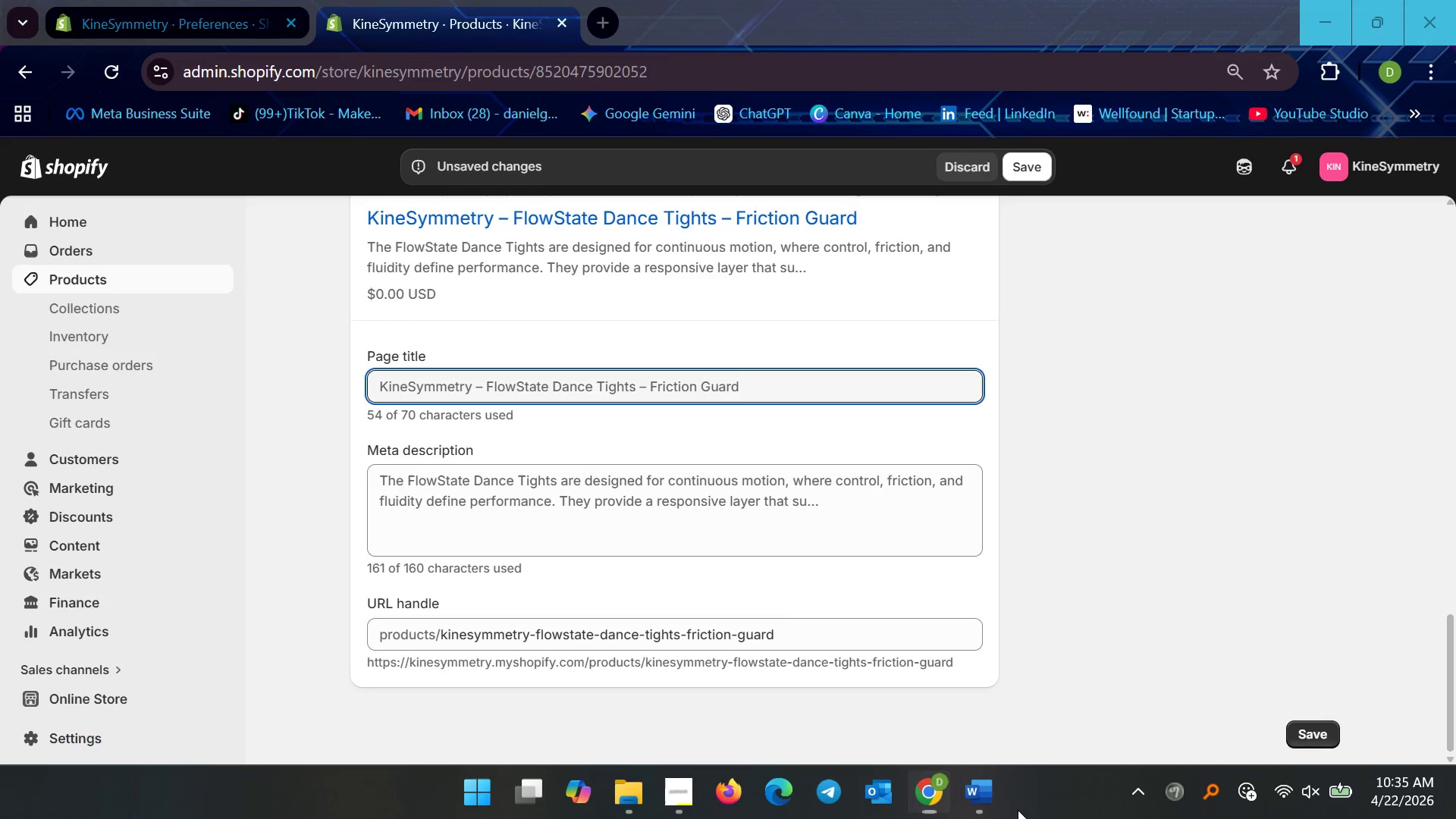 
double_click([990, 805])
 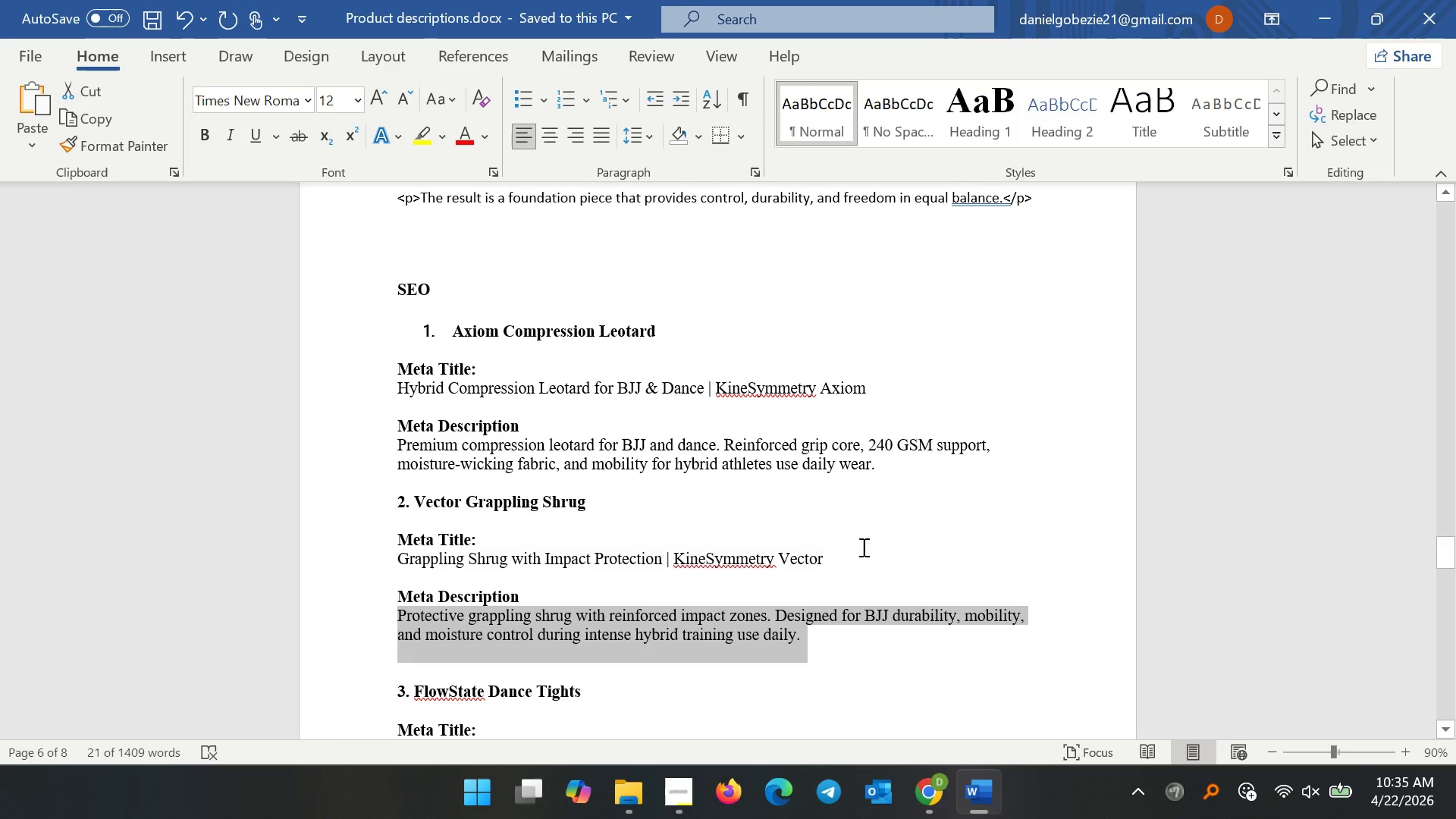 
left_click([838, 526])
 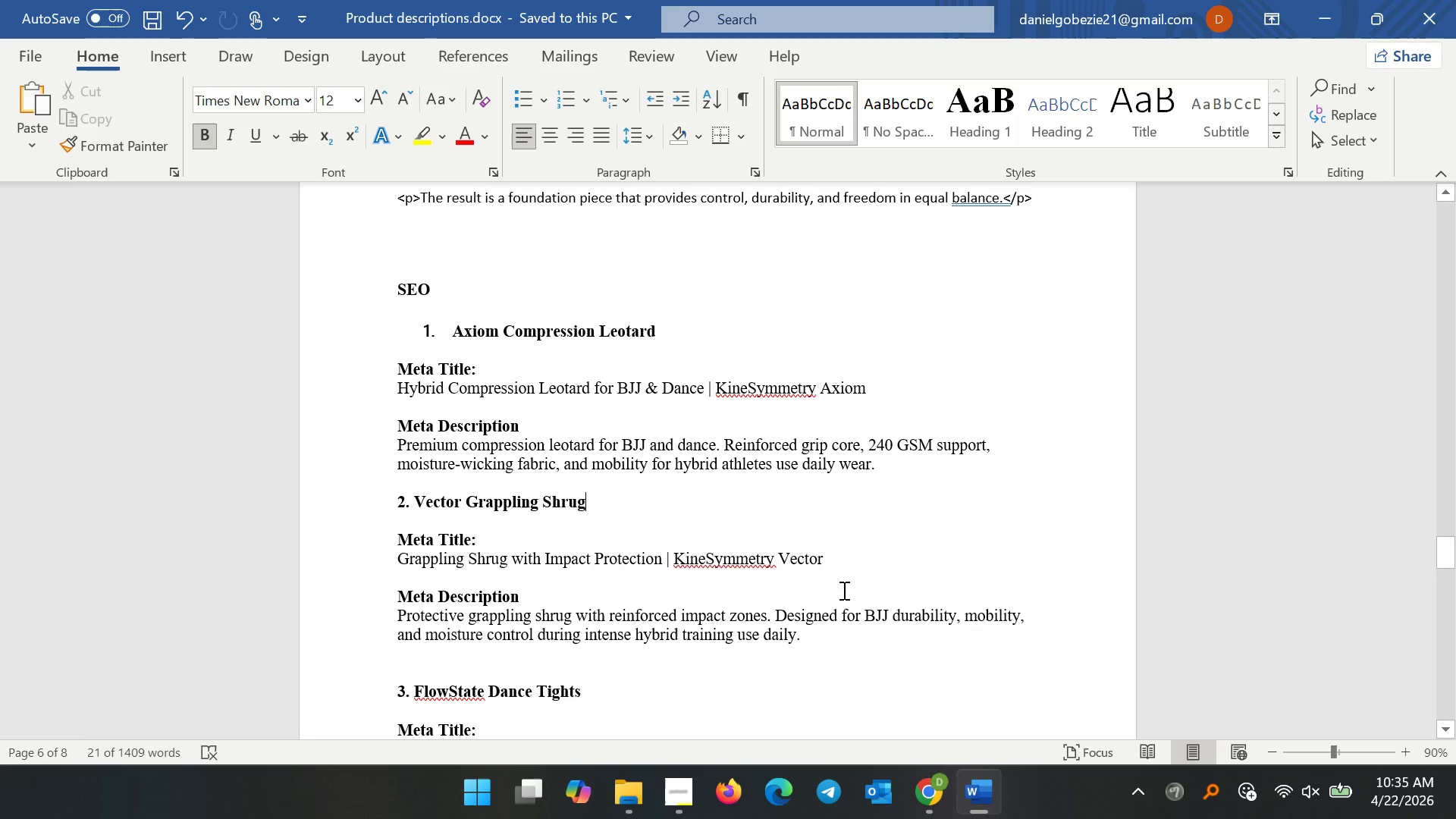 
scroll: coordinate [801, 622], scroll_direction: down, amount: 7.0
 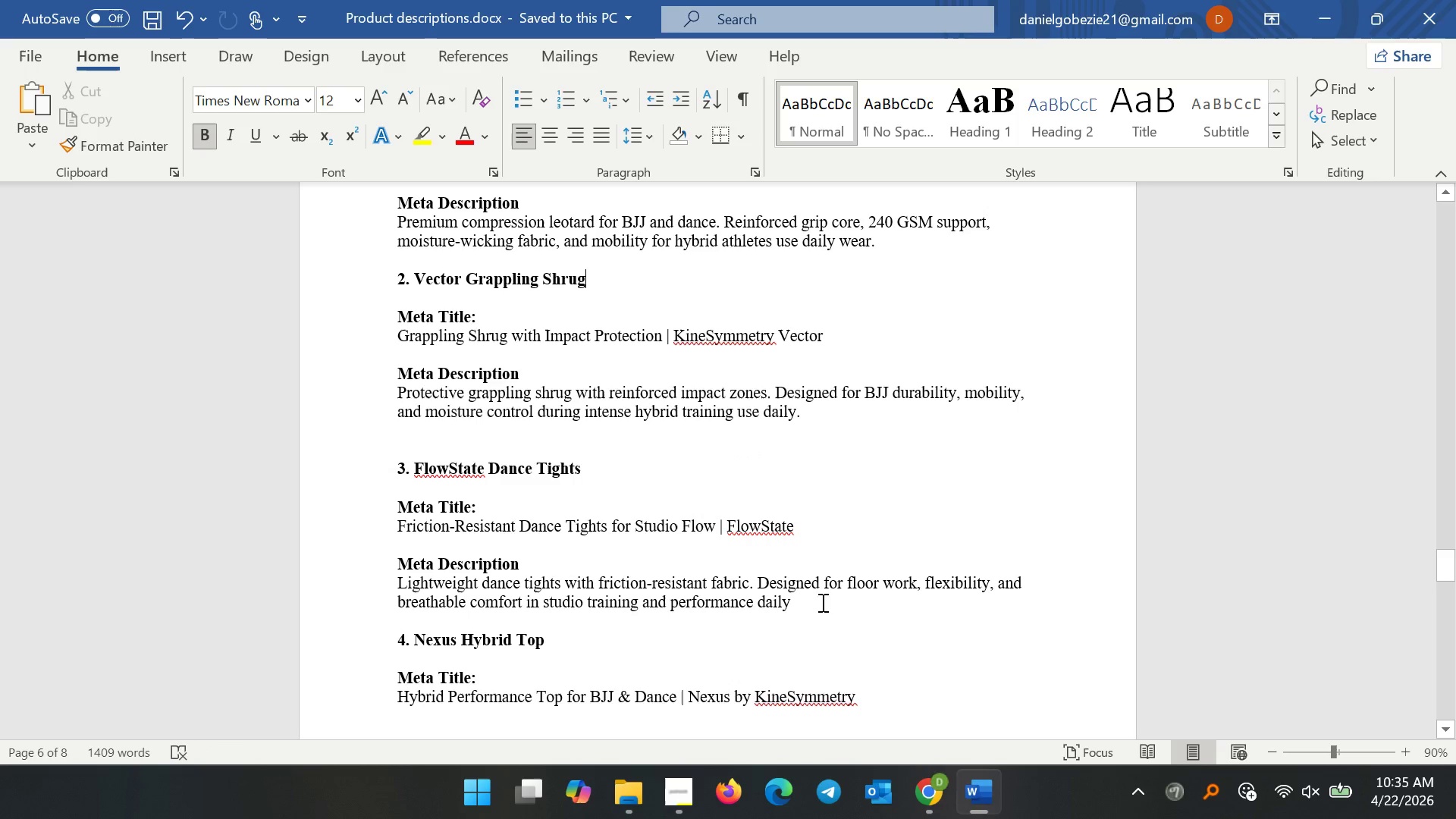 
left_click_drag(start_coordinate=[811, 601], to_coordinate=[378, 586])
 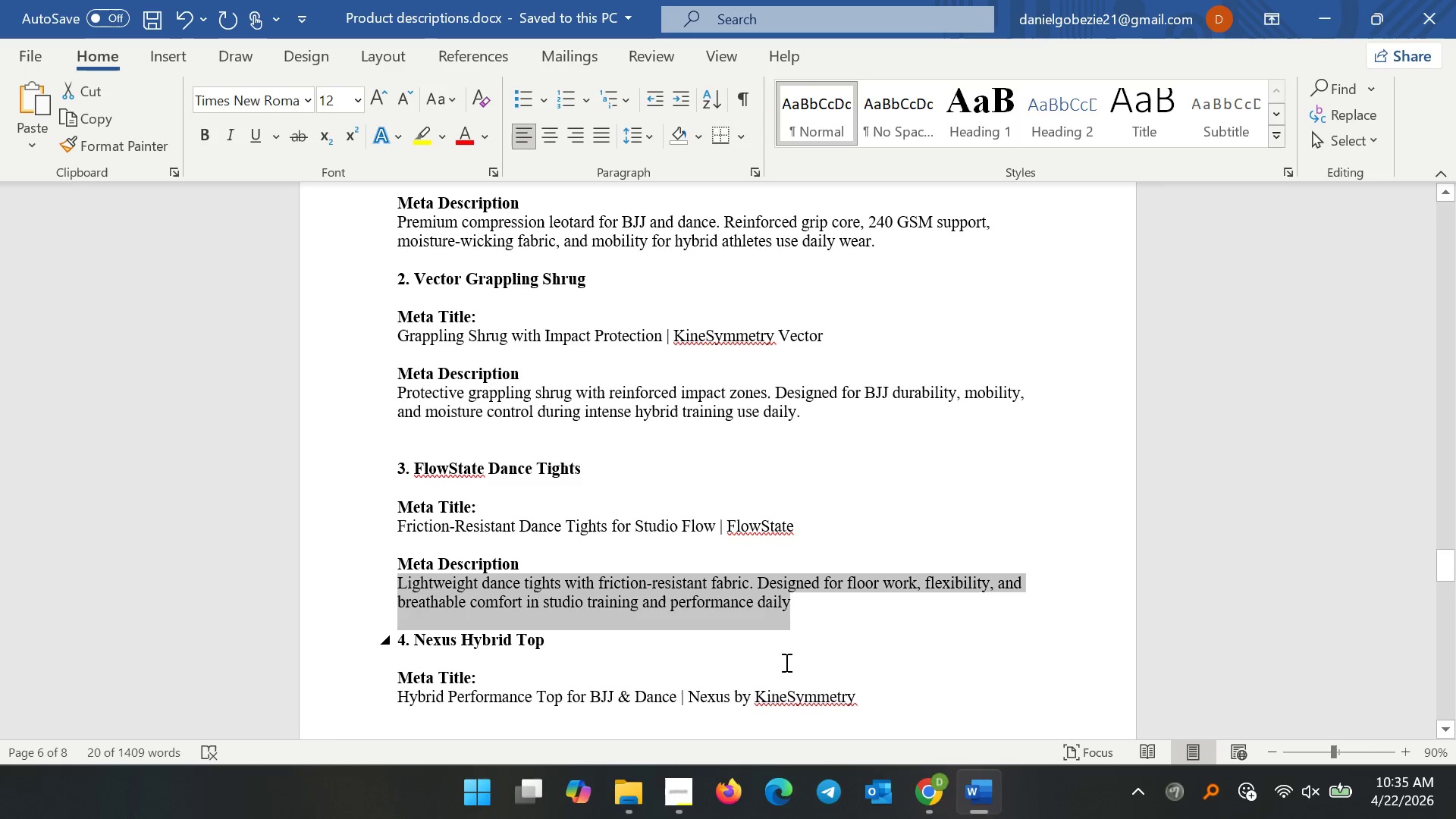 
key(Control+C)
 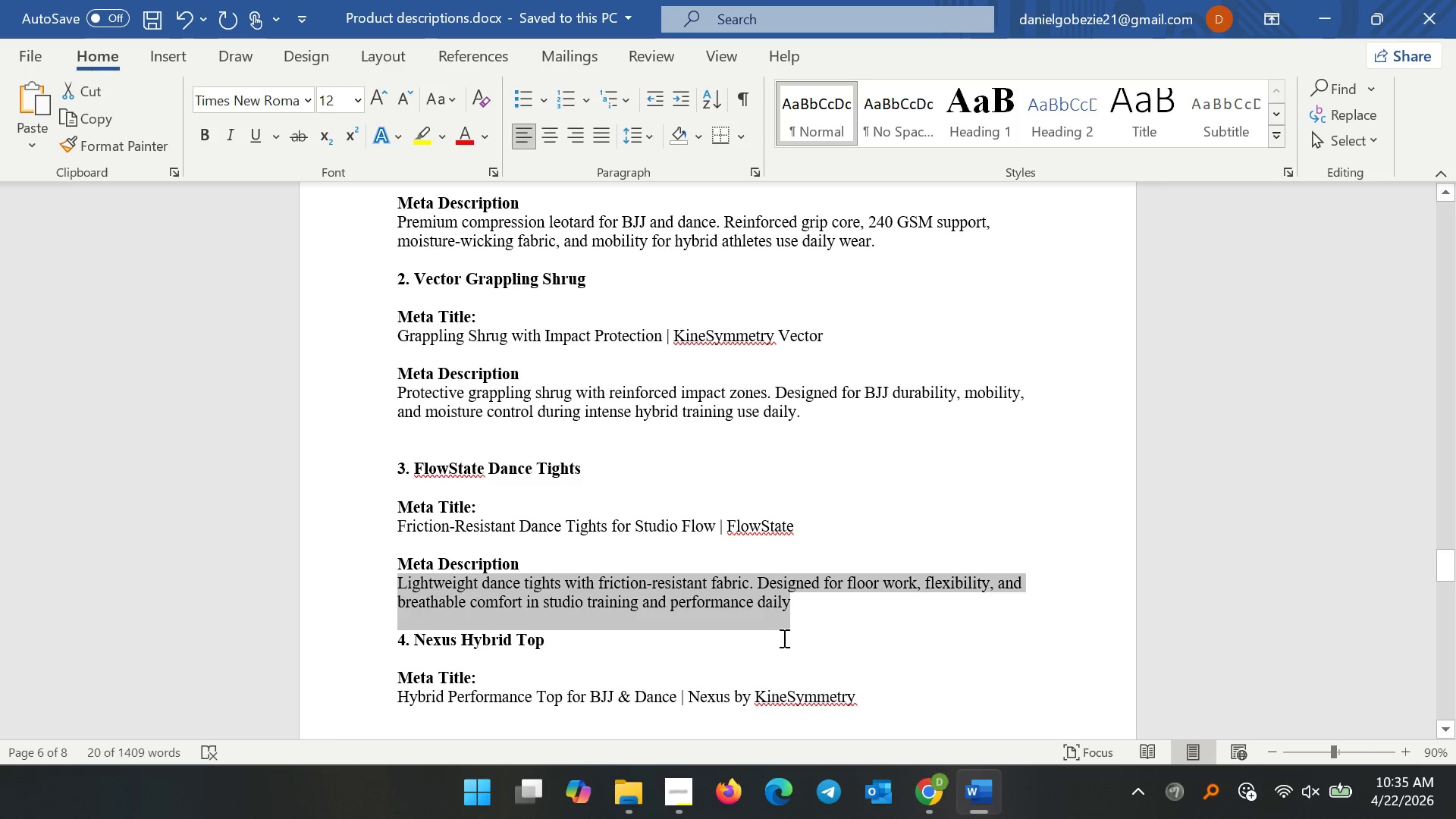 
key(Control+C)
 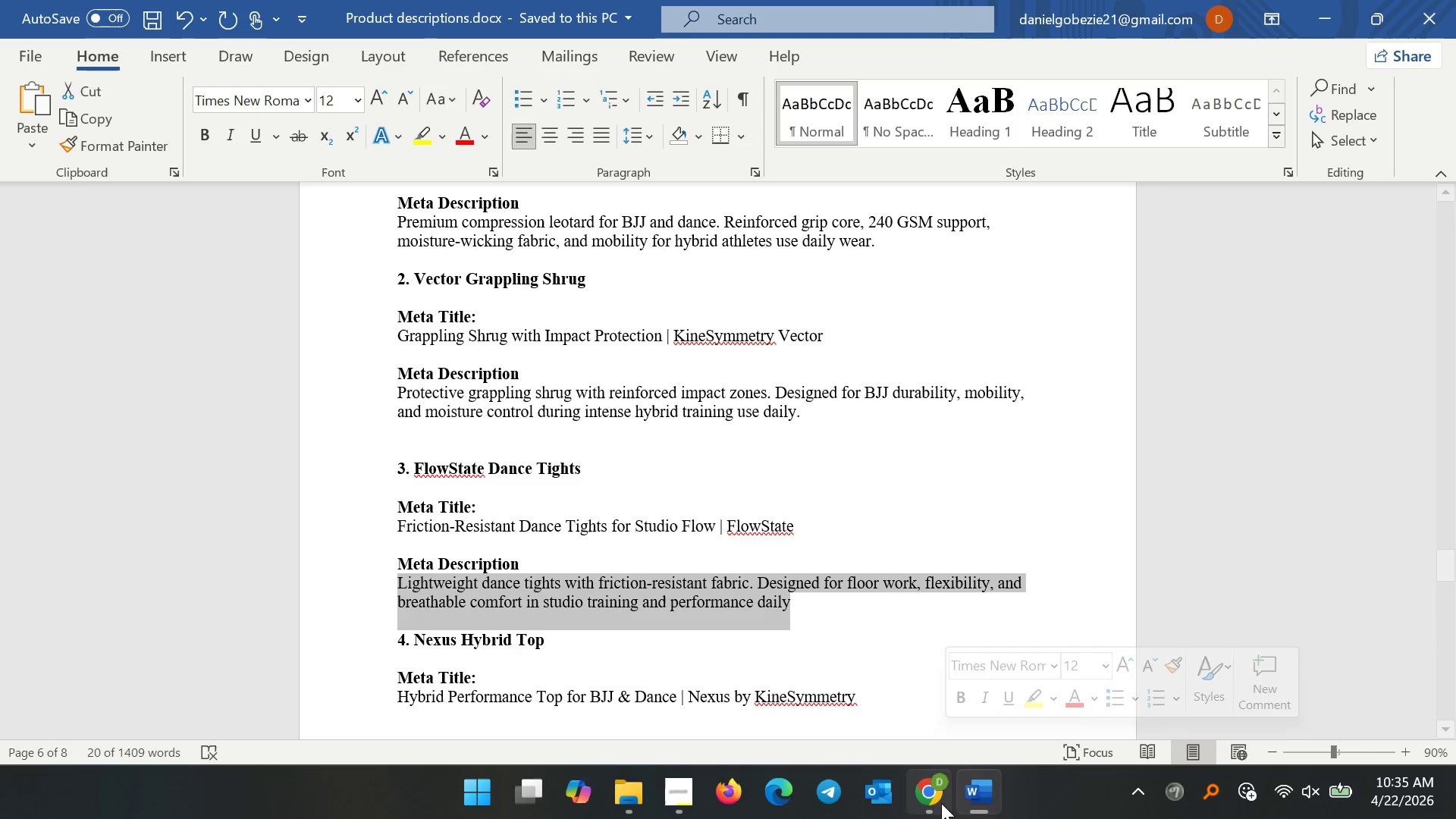 
left_click([943, 813])
 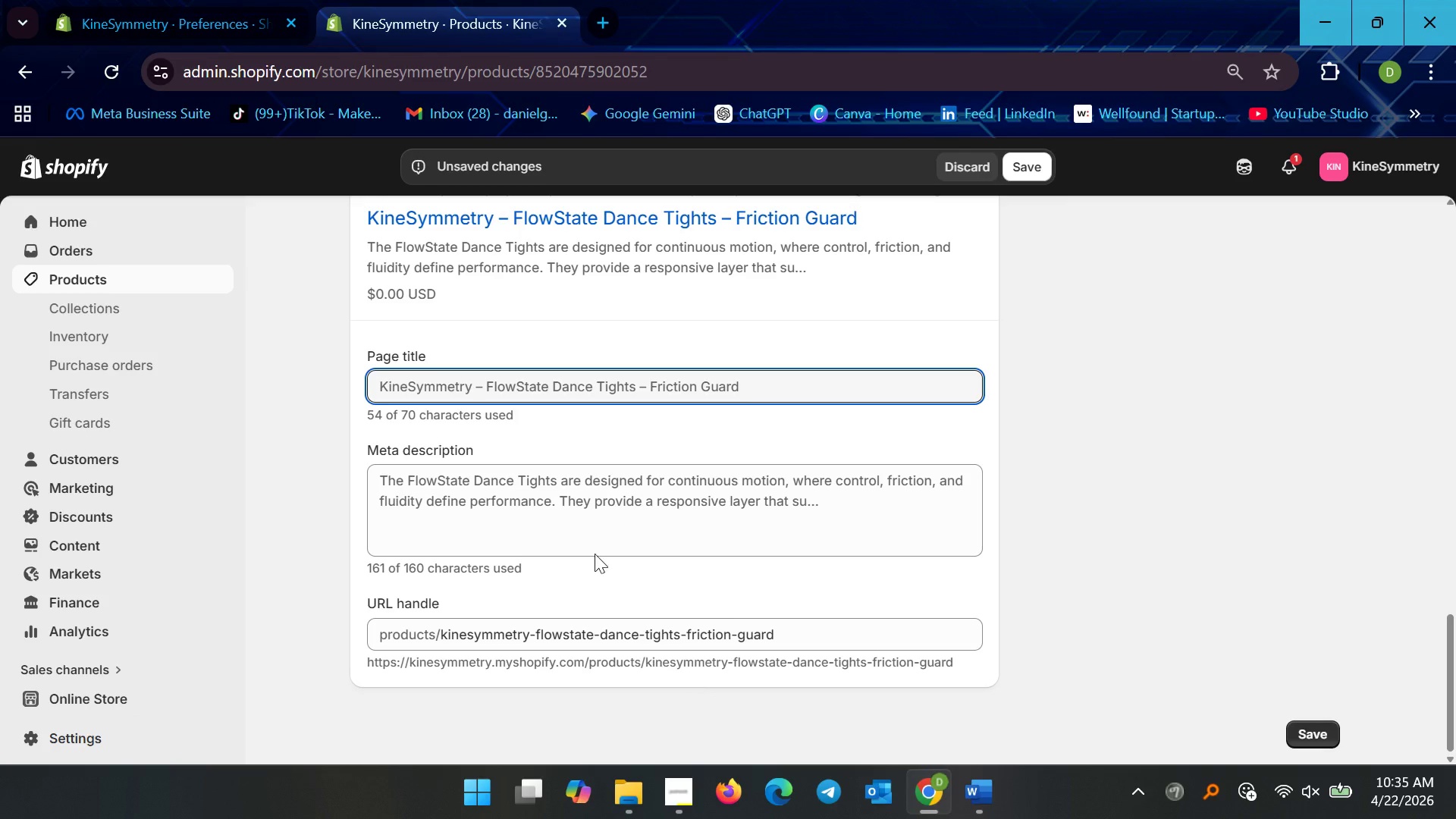 
left_click([560, 482])
 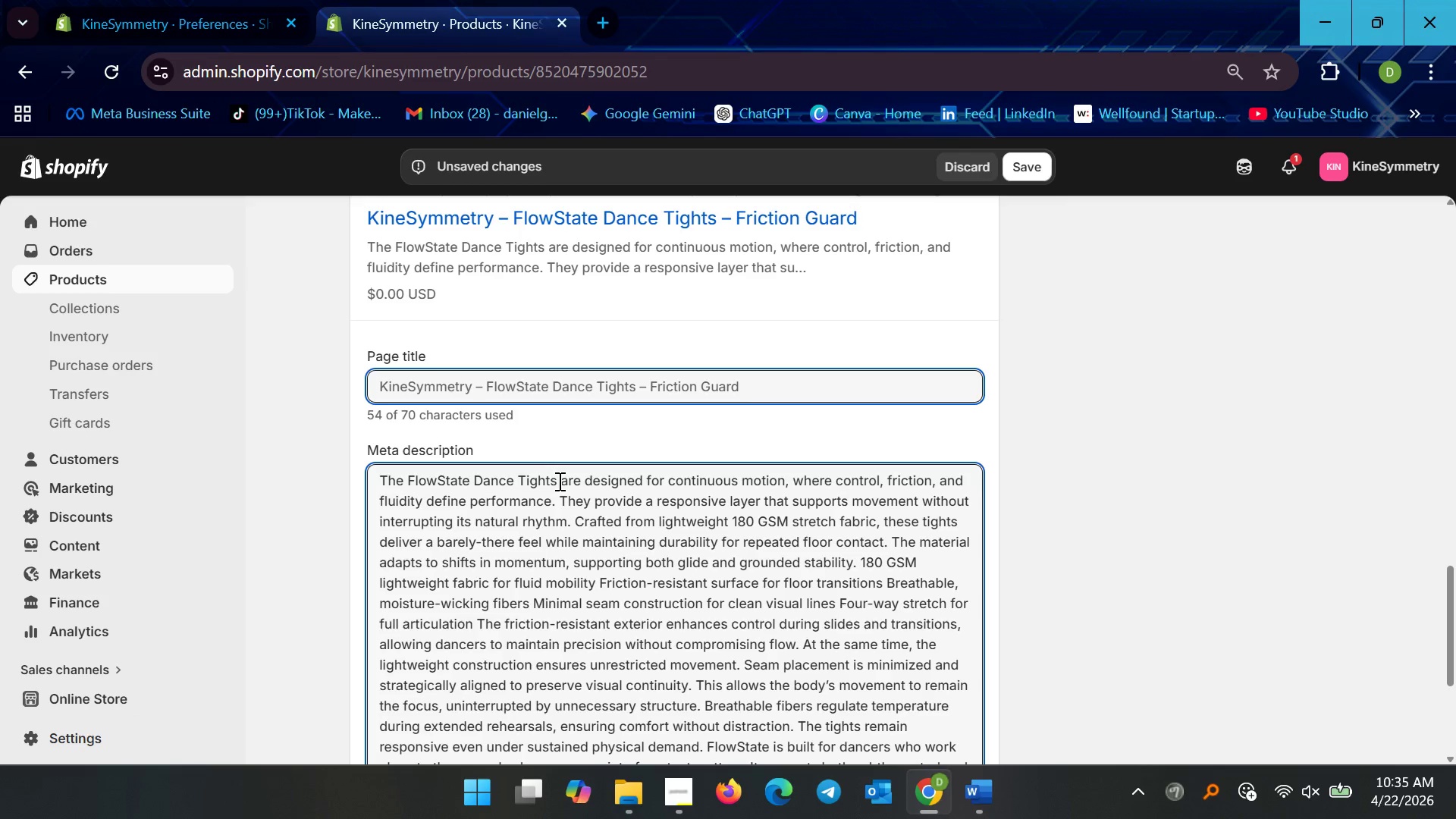 
key(Control+A)
 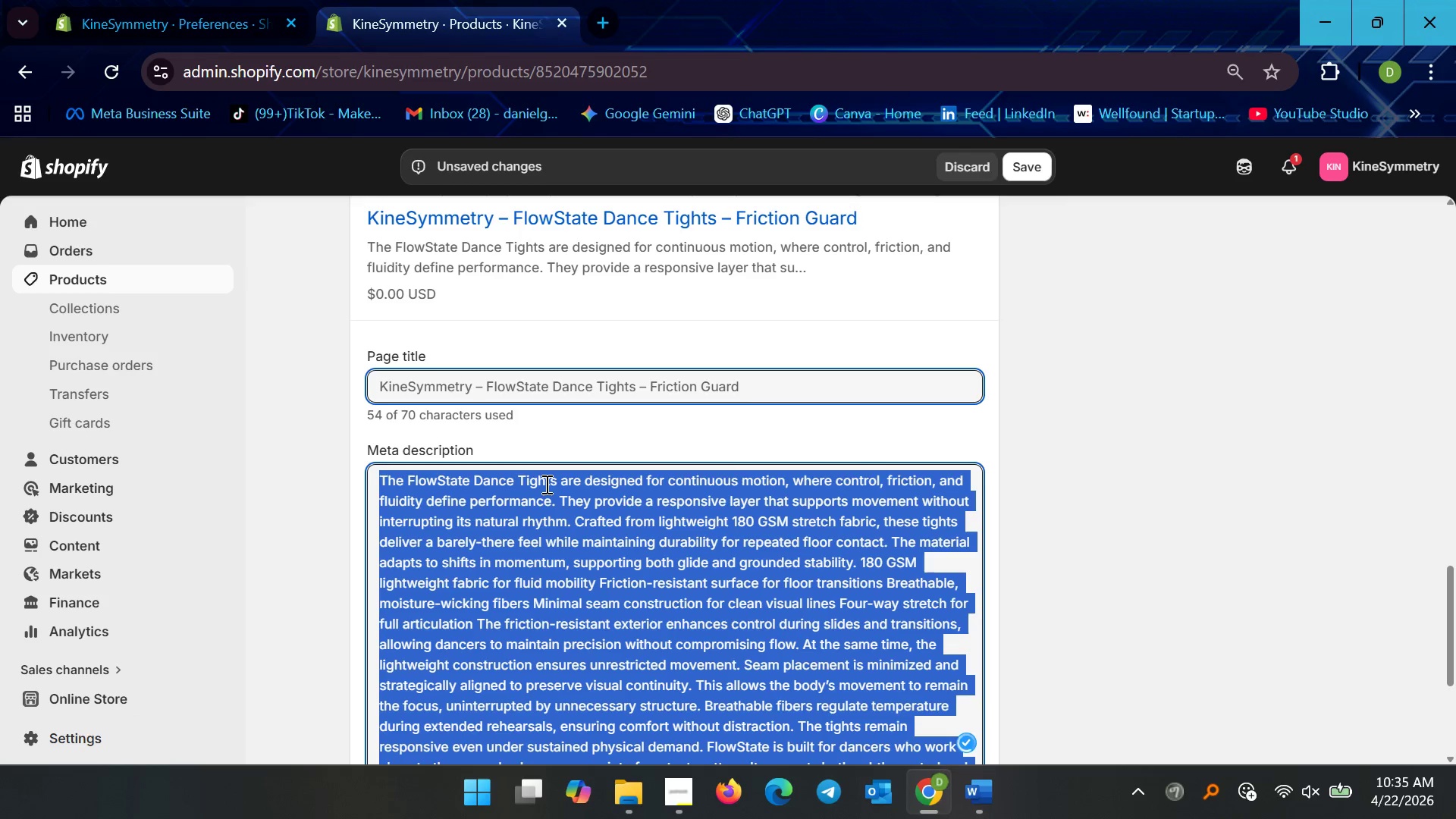 
key(Control+V)
 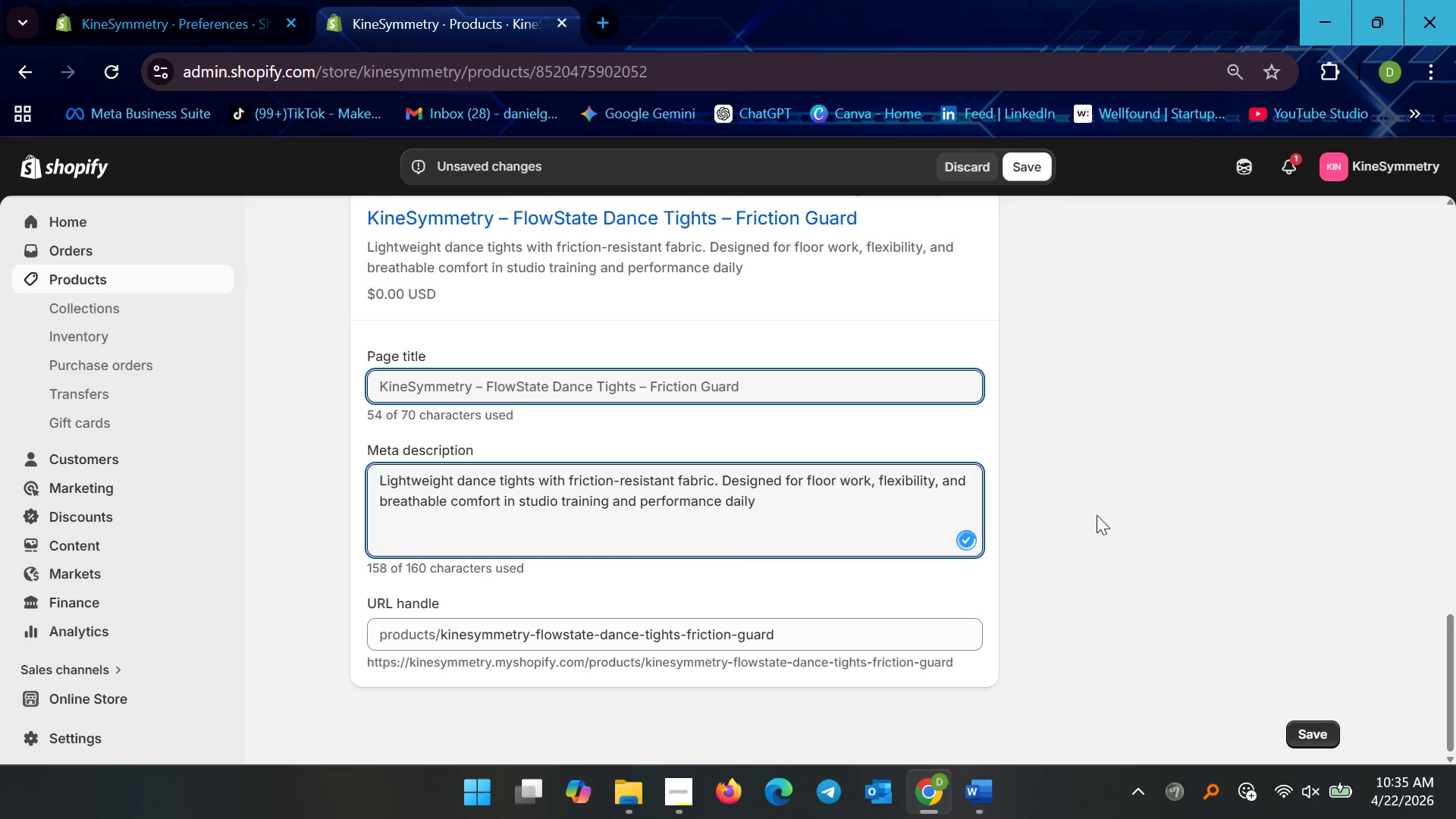 
left_click([960, 798])
 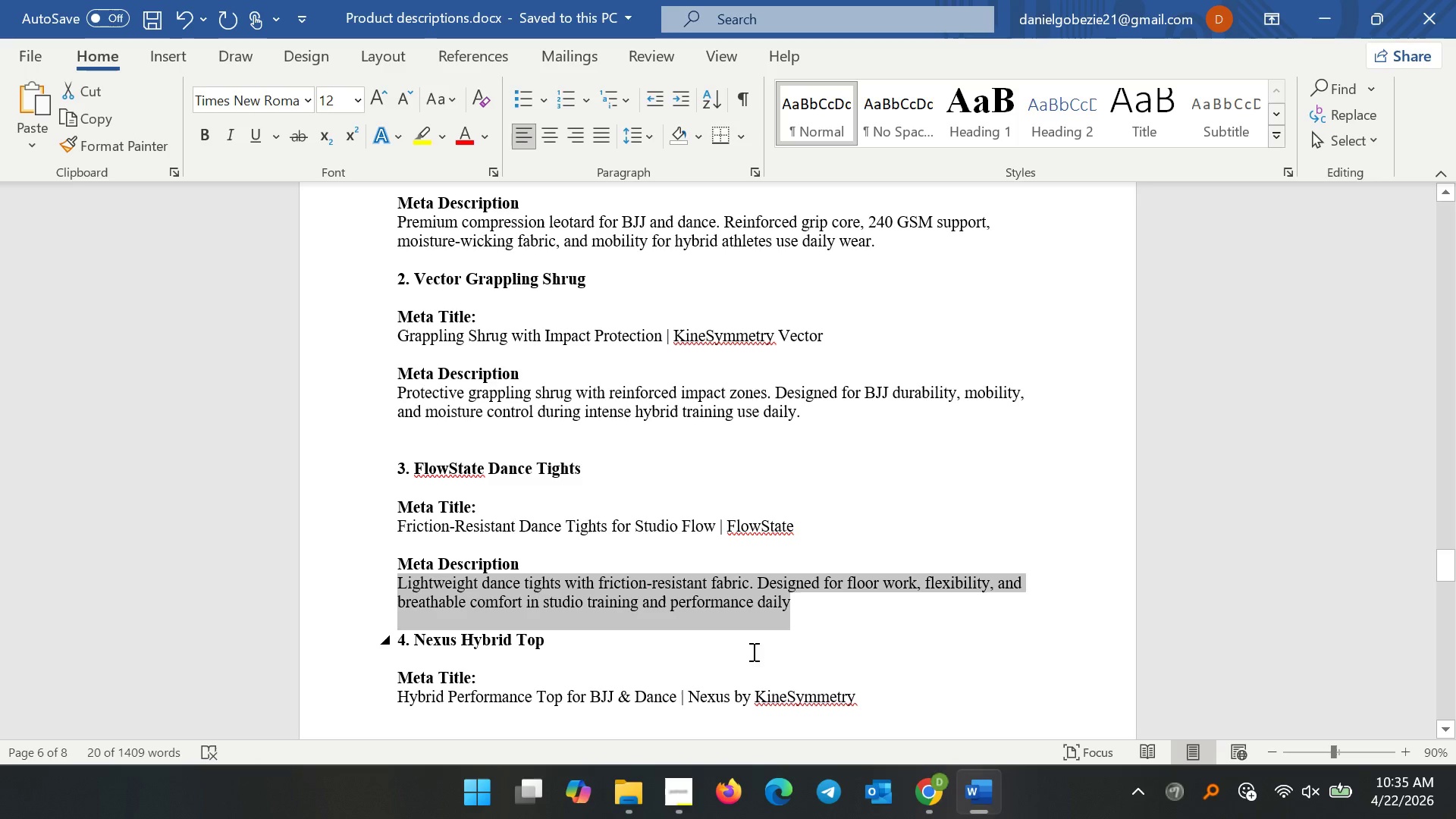 
left_click_drag(start_coordinate=[752, 644], to_coordinate=[748, 634])
 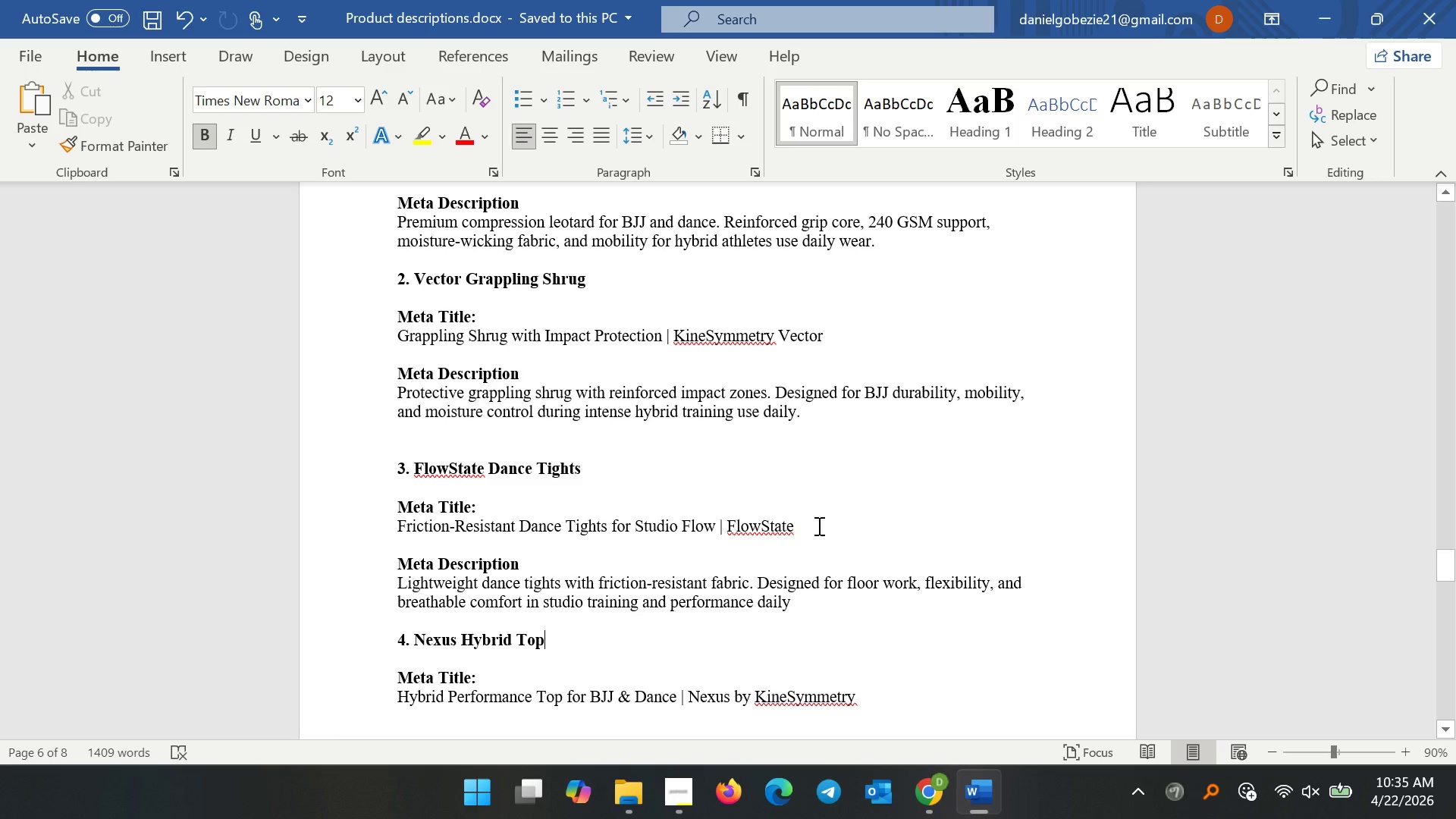 
left_click_drag(start_coordinate=[814, 515], to_coordinate=[509, 513])
 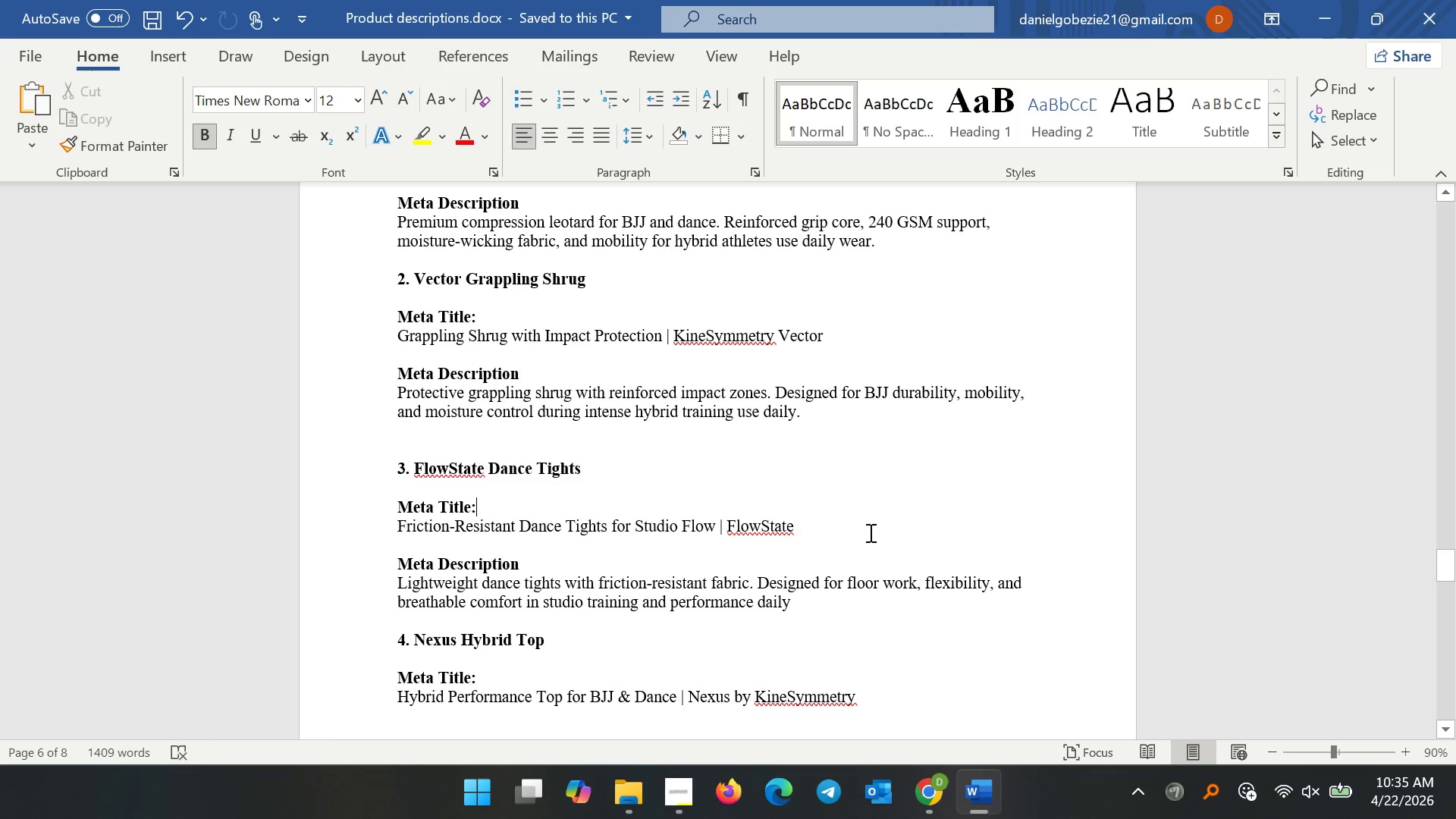 
left_click_drag(start_coordinate=[869, 532], to_coordinate=[281, 535])
 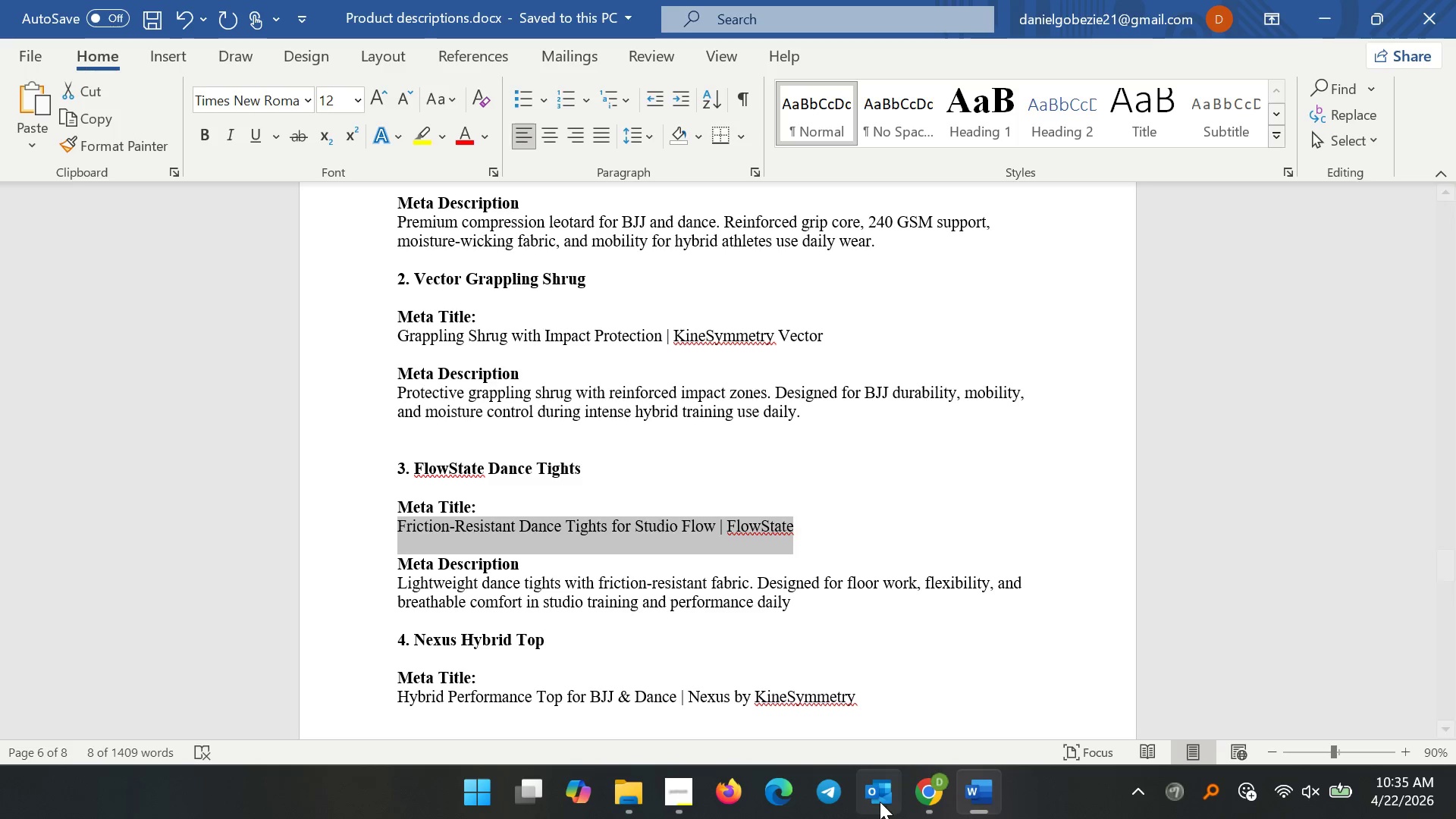 
key(Control+C)
 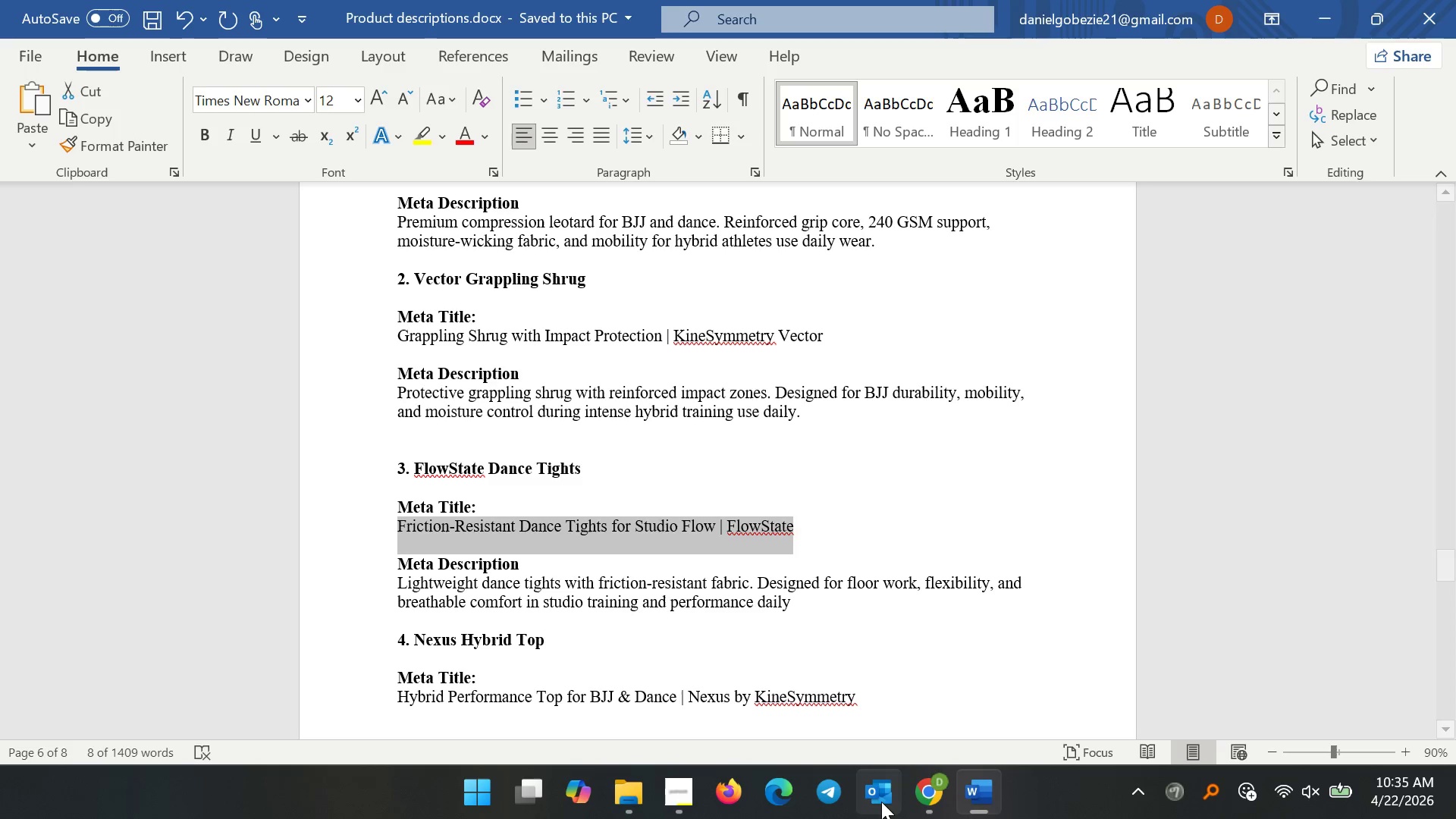 
key(Control+C)
 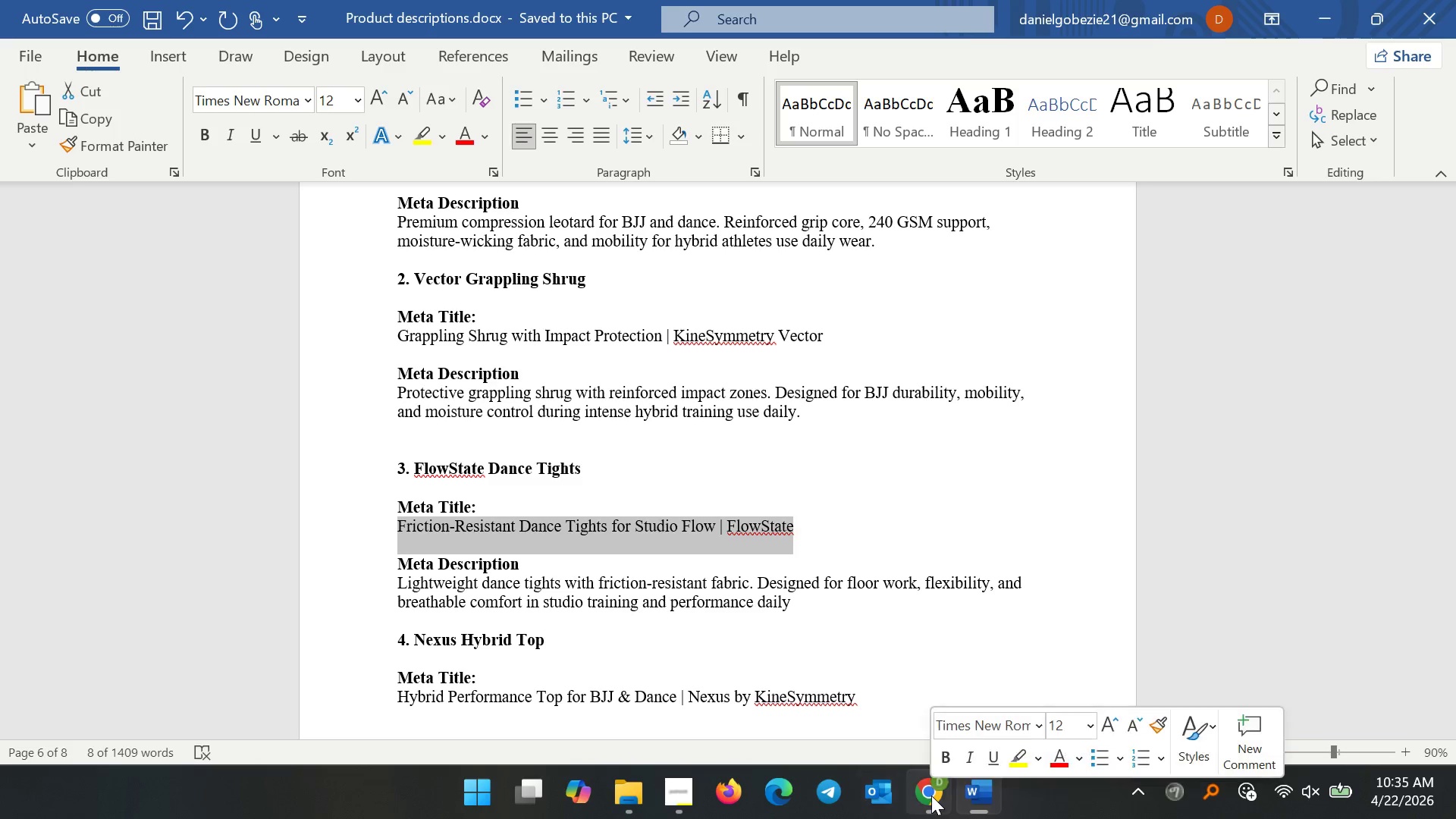 
left_click([931, 795])
 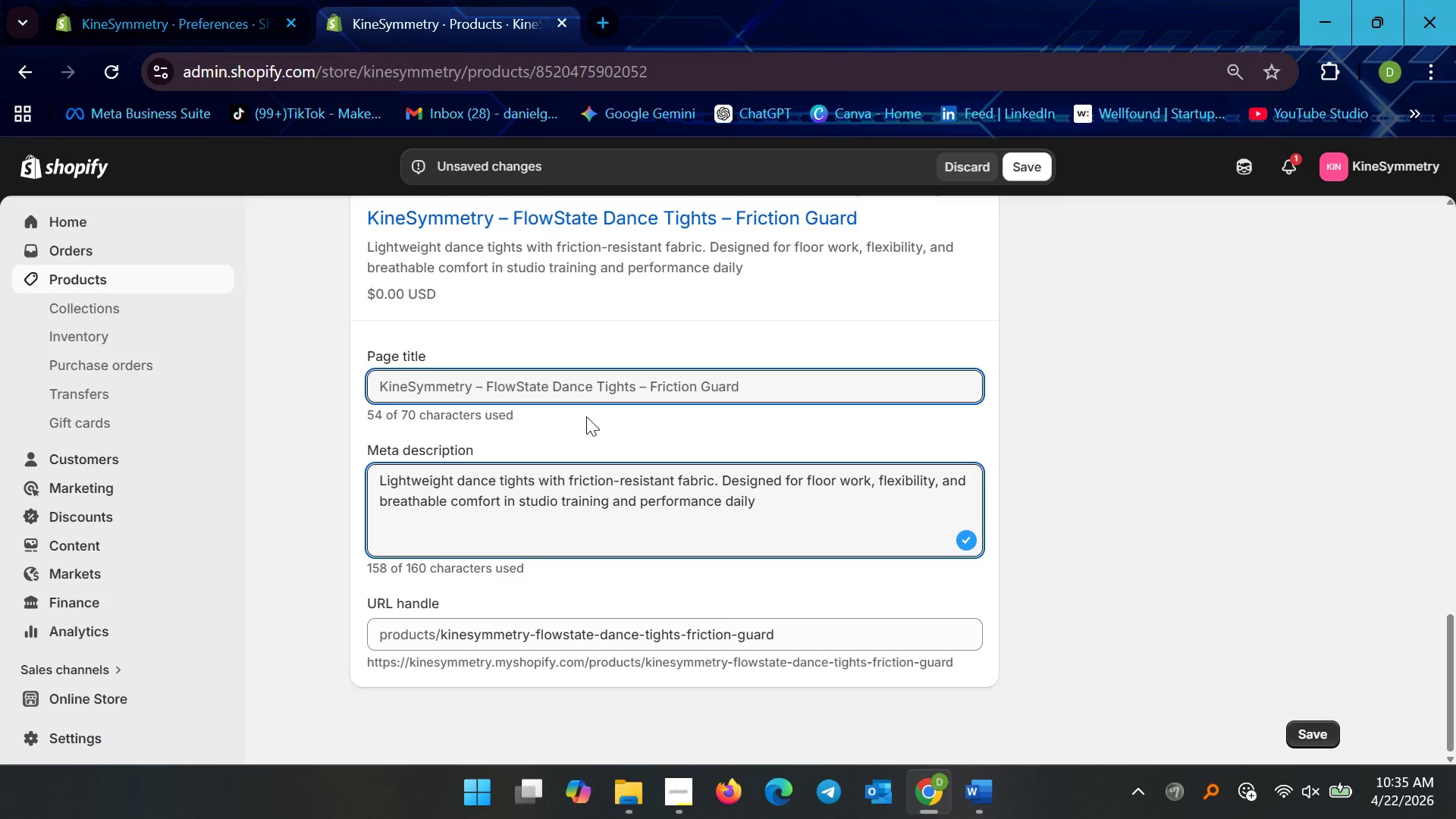 
left_click([591, 388])
 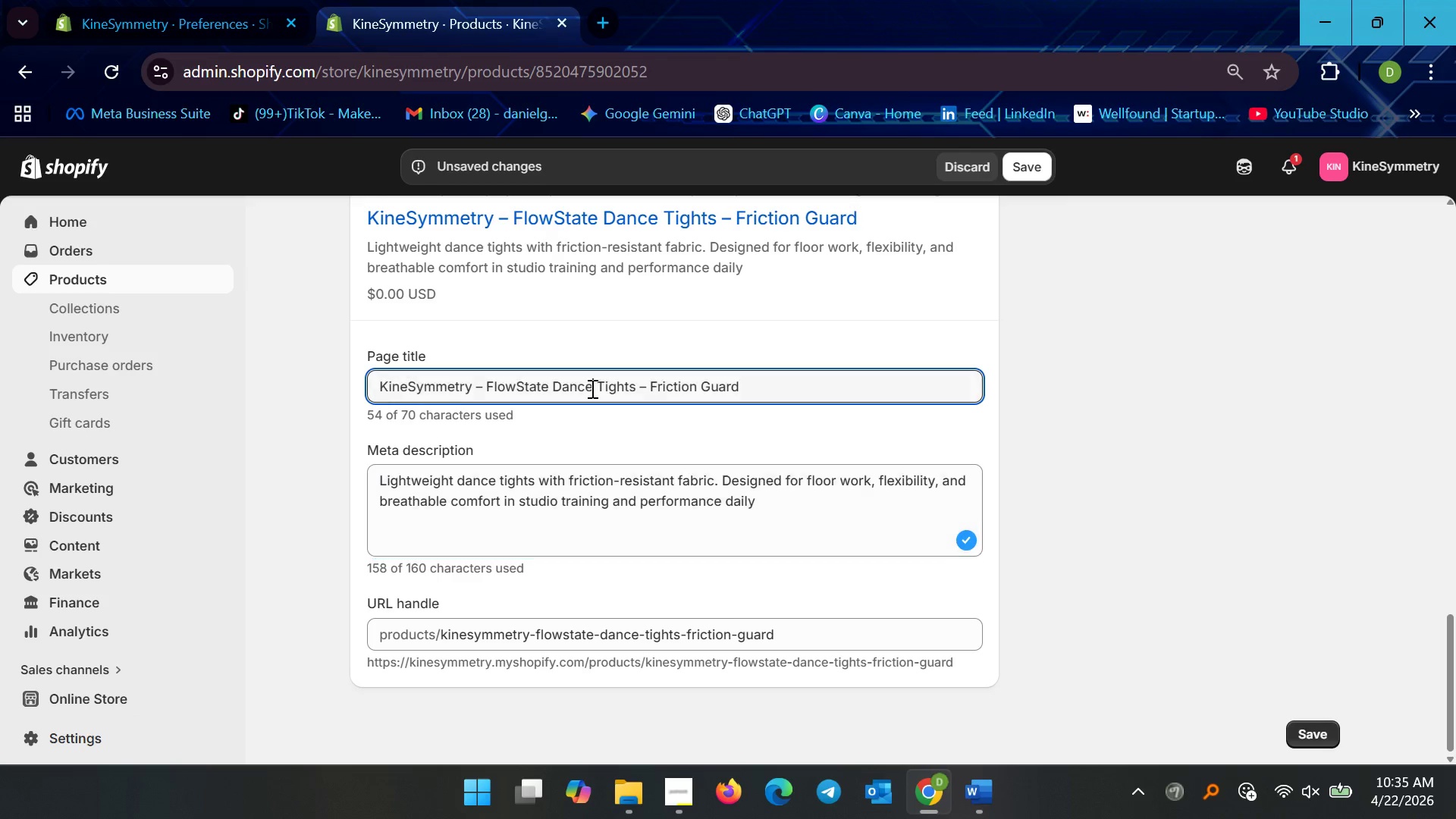 
key(Control+A)
 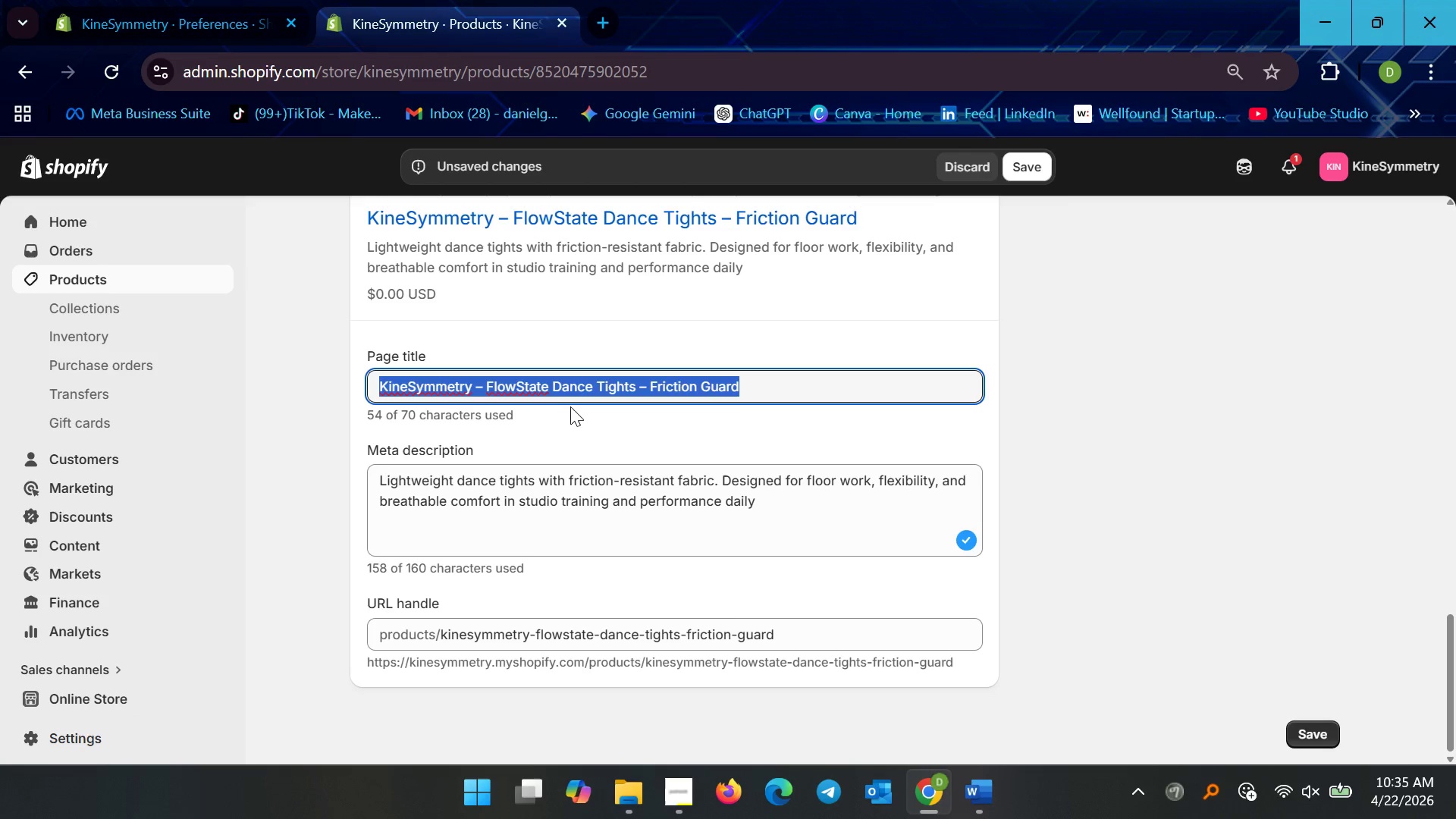 
key(Control+V)
 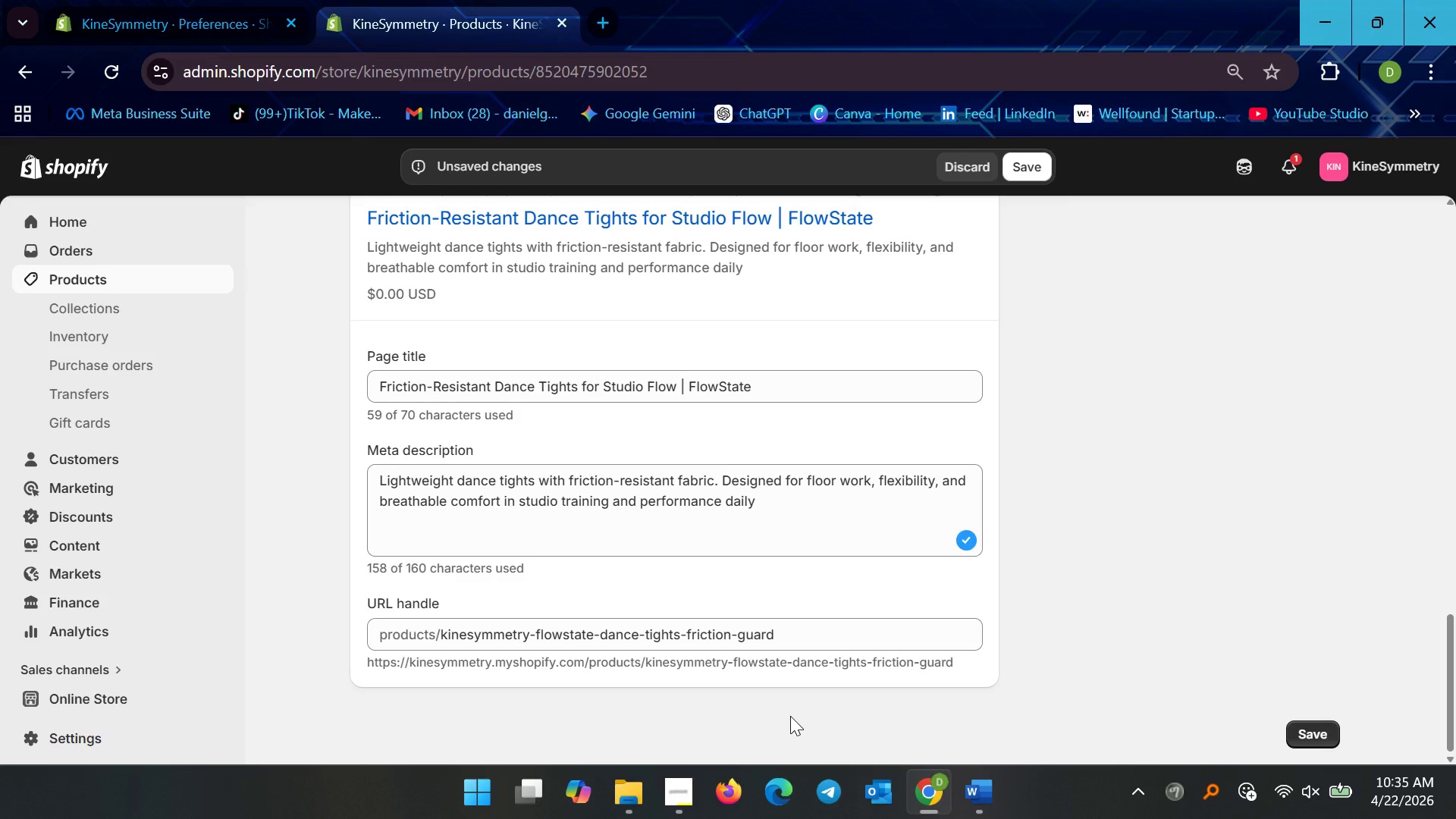 
wait(5.33)
 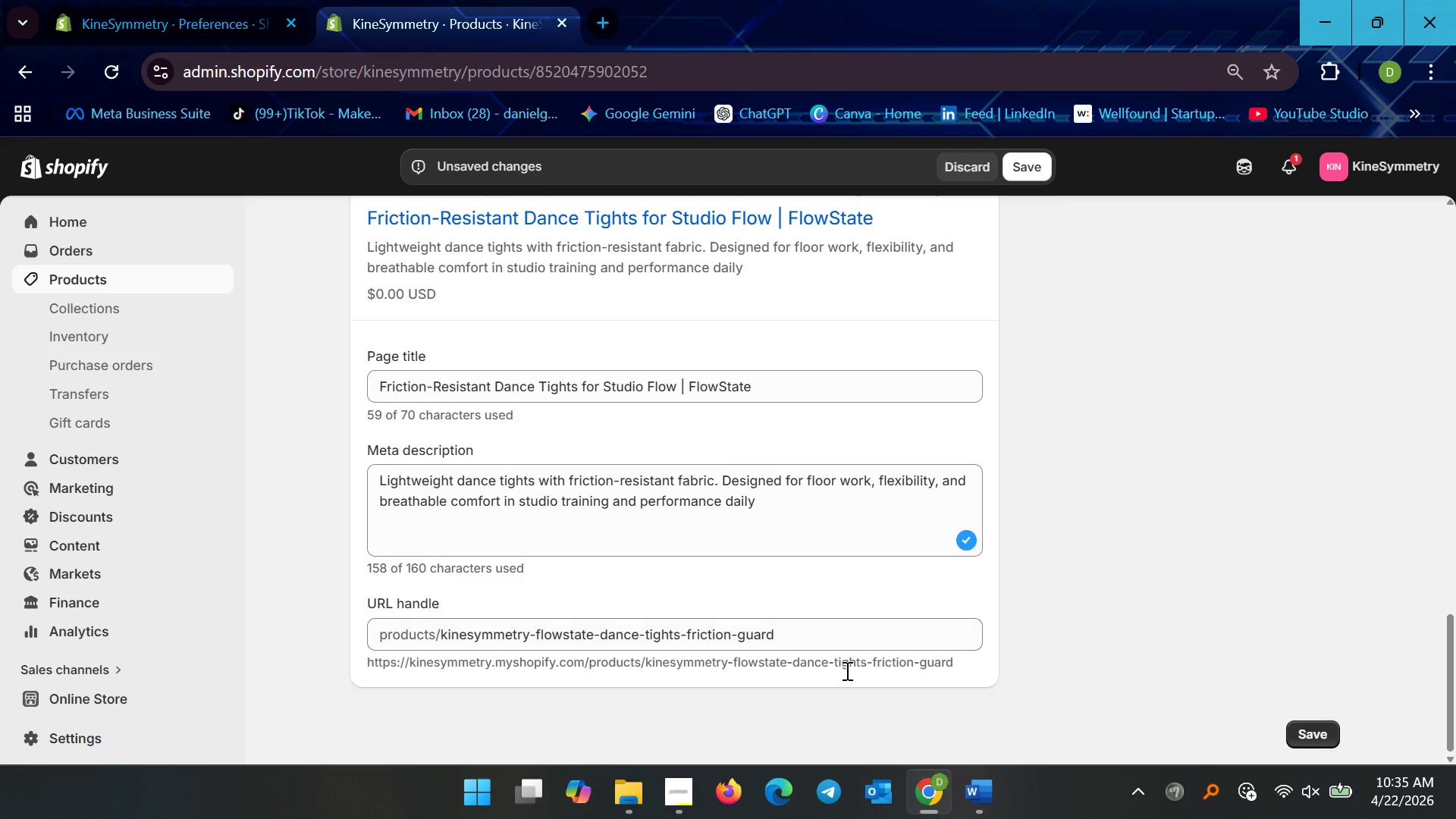 
left_click_drag(start_coordinate=[824, 640], to_coordinate=[677, 647])
 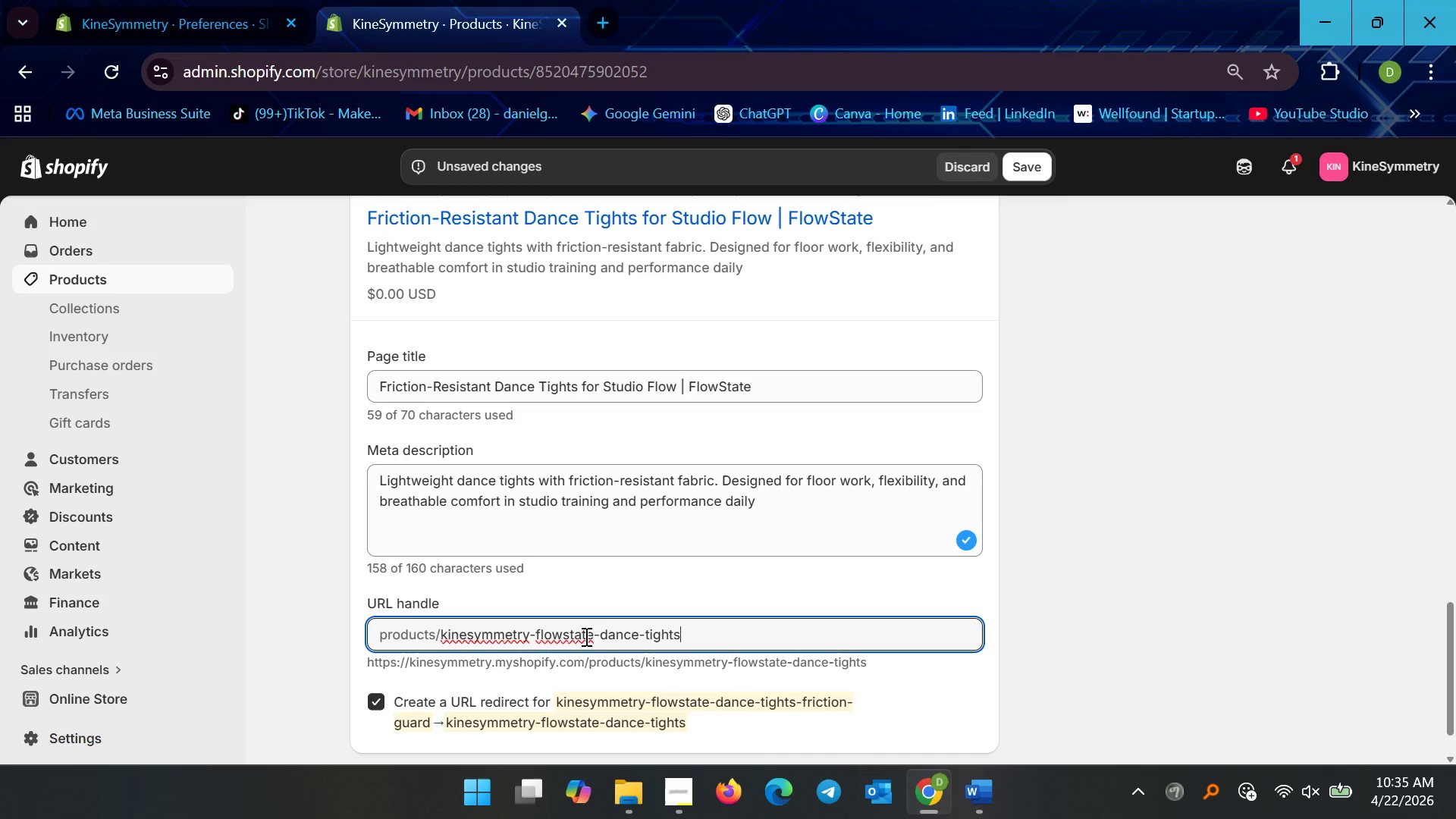 
key(Backspace)
 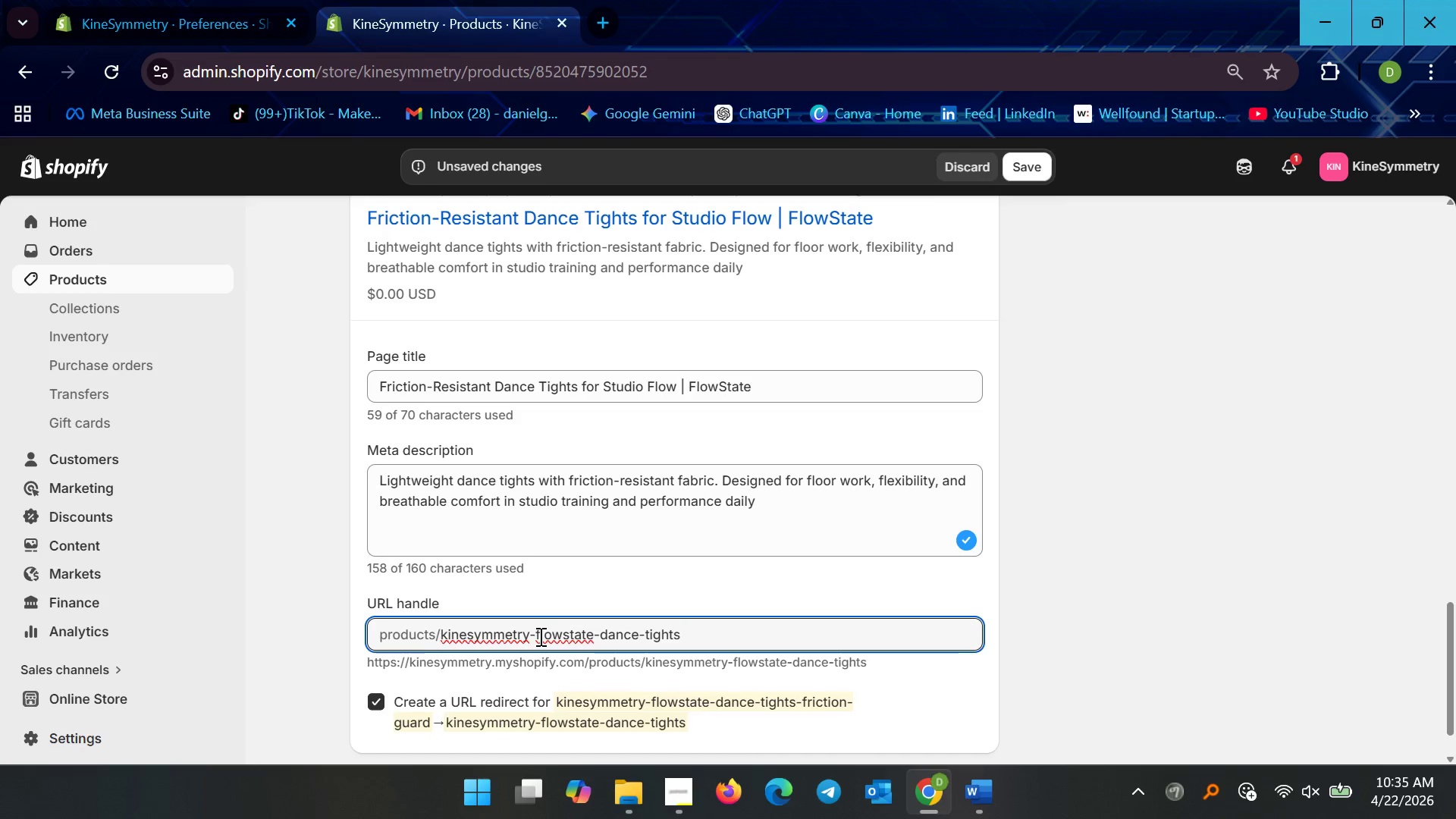 
left_click_drag(start_coordinate=[535, 636], to_coordinate=[432, 642])
 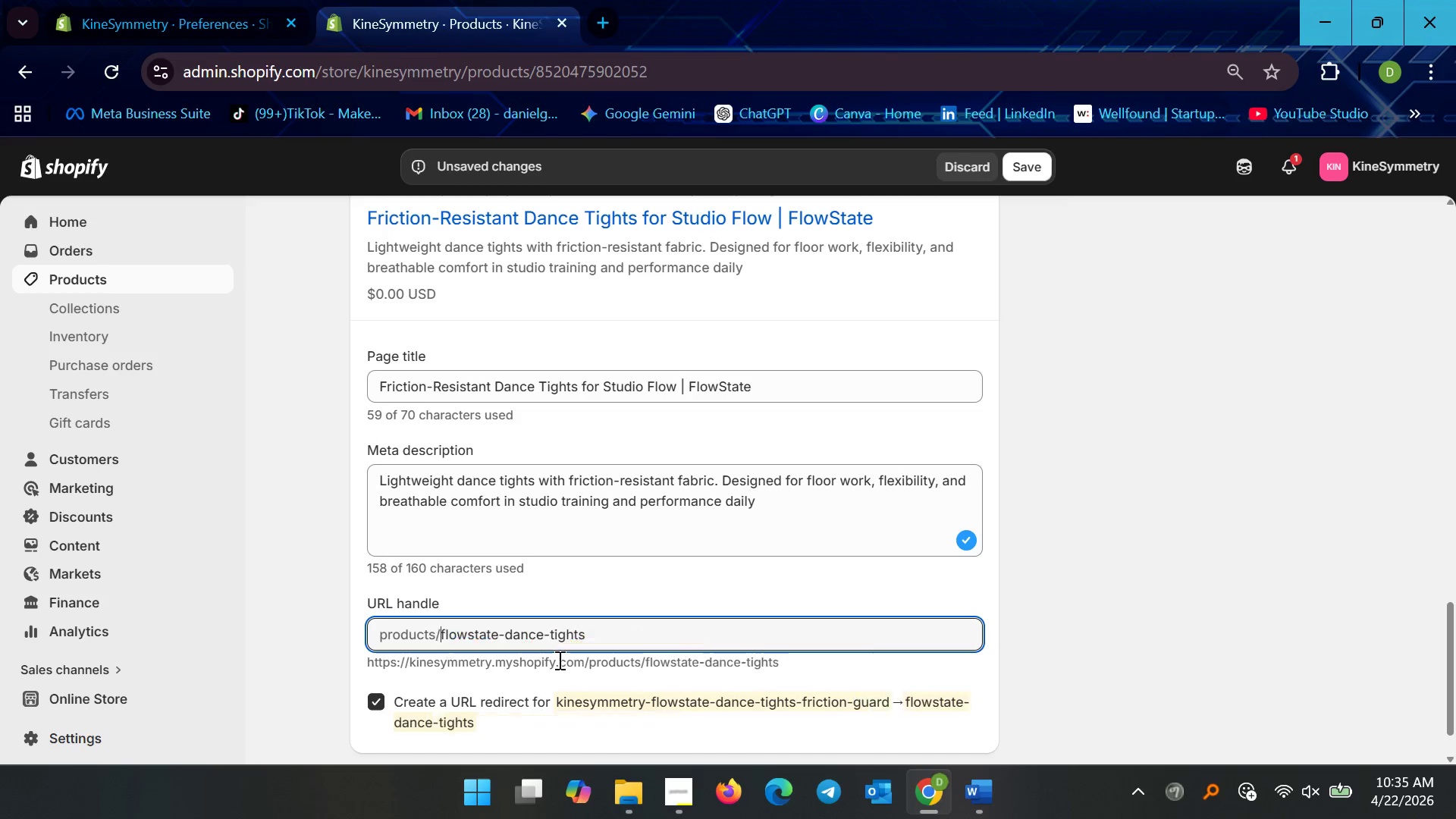 
key(Backspace)
 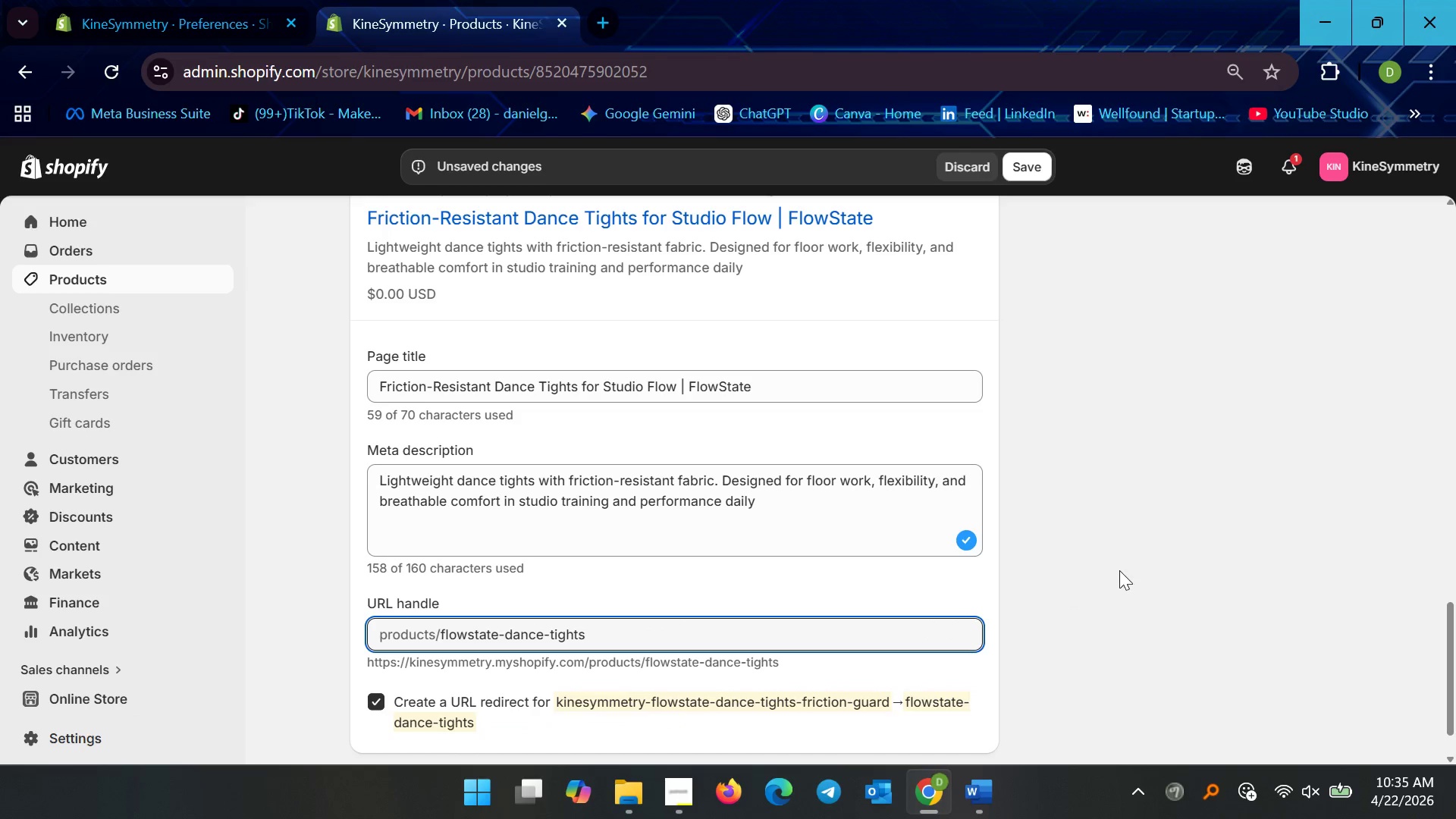 
left_click([1120, 570])
 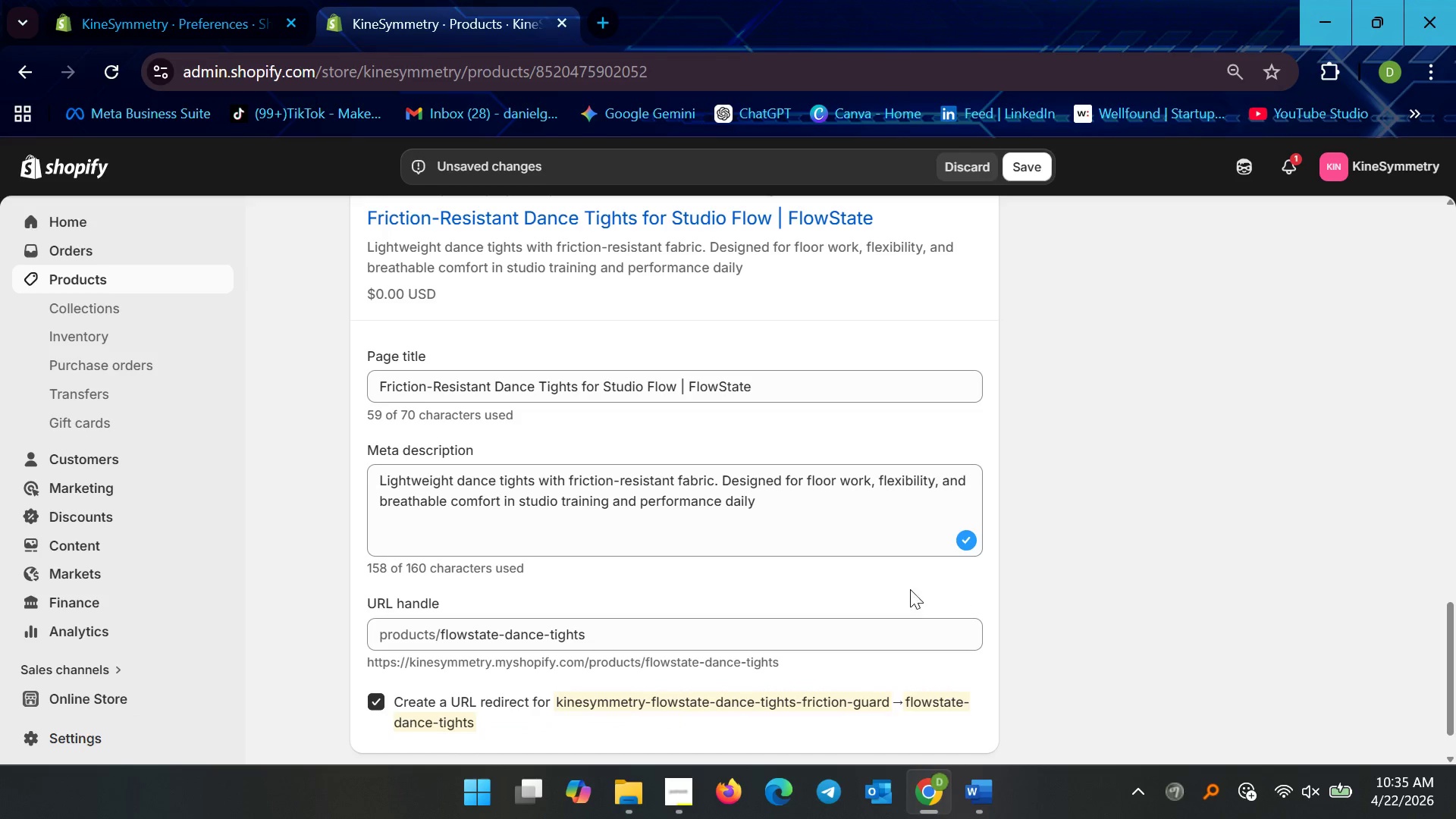 
wait(5.42)
 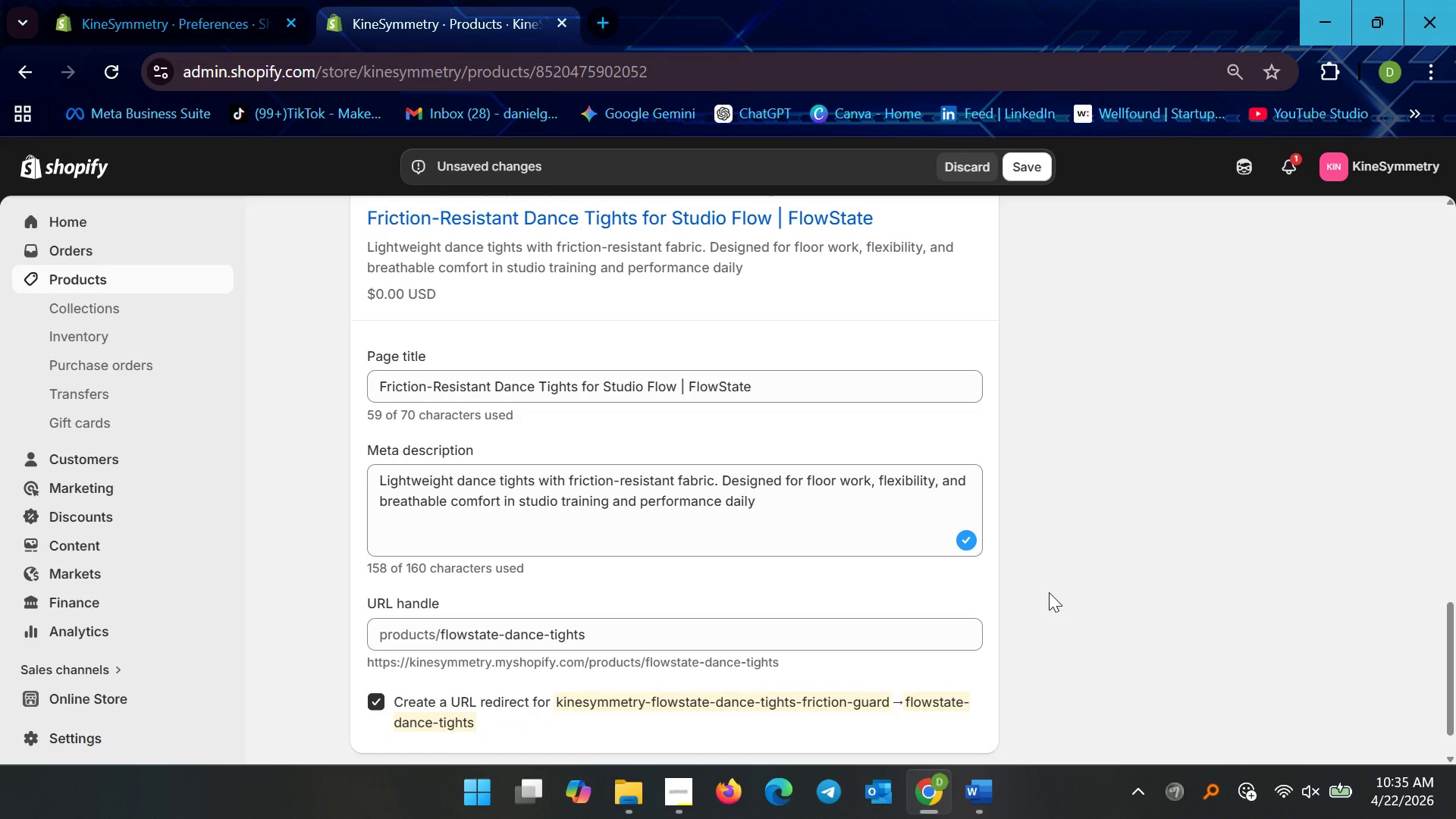 
left_click([503, 640])
 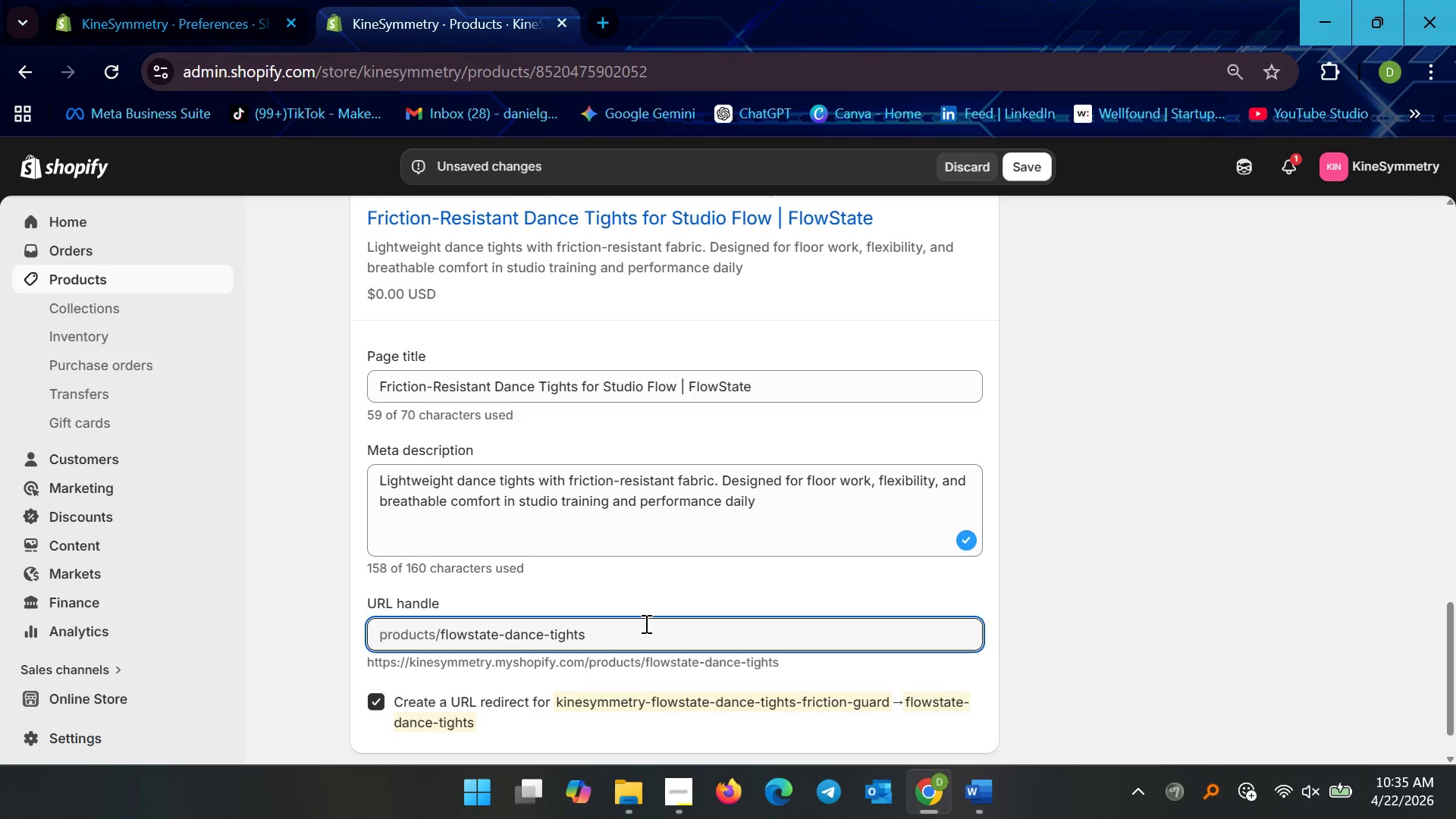 
type(friction-)
 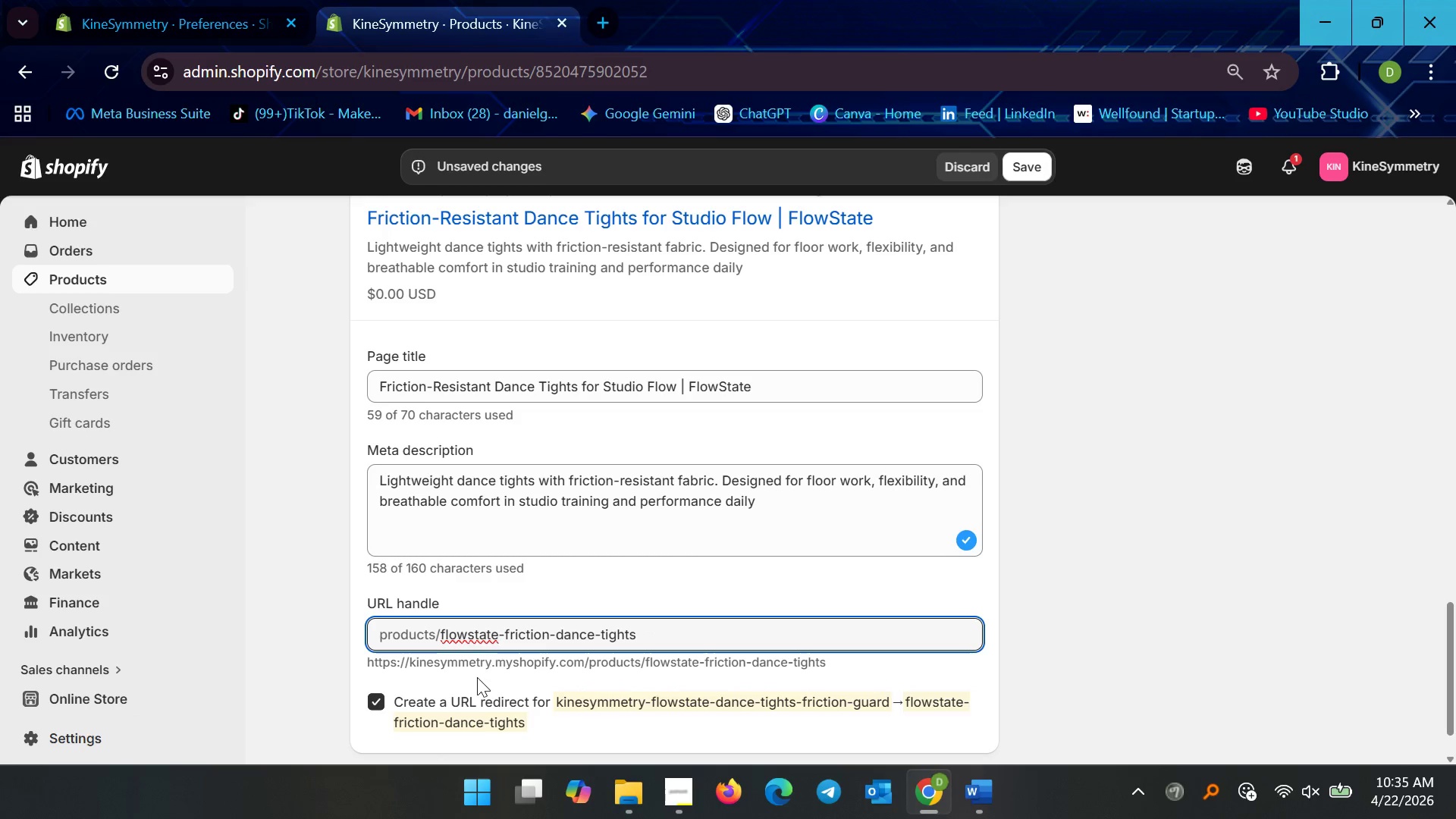 
left_click([457, 638])
 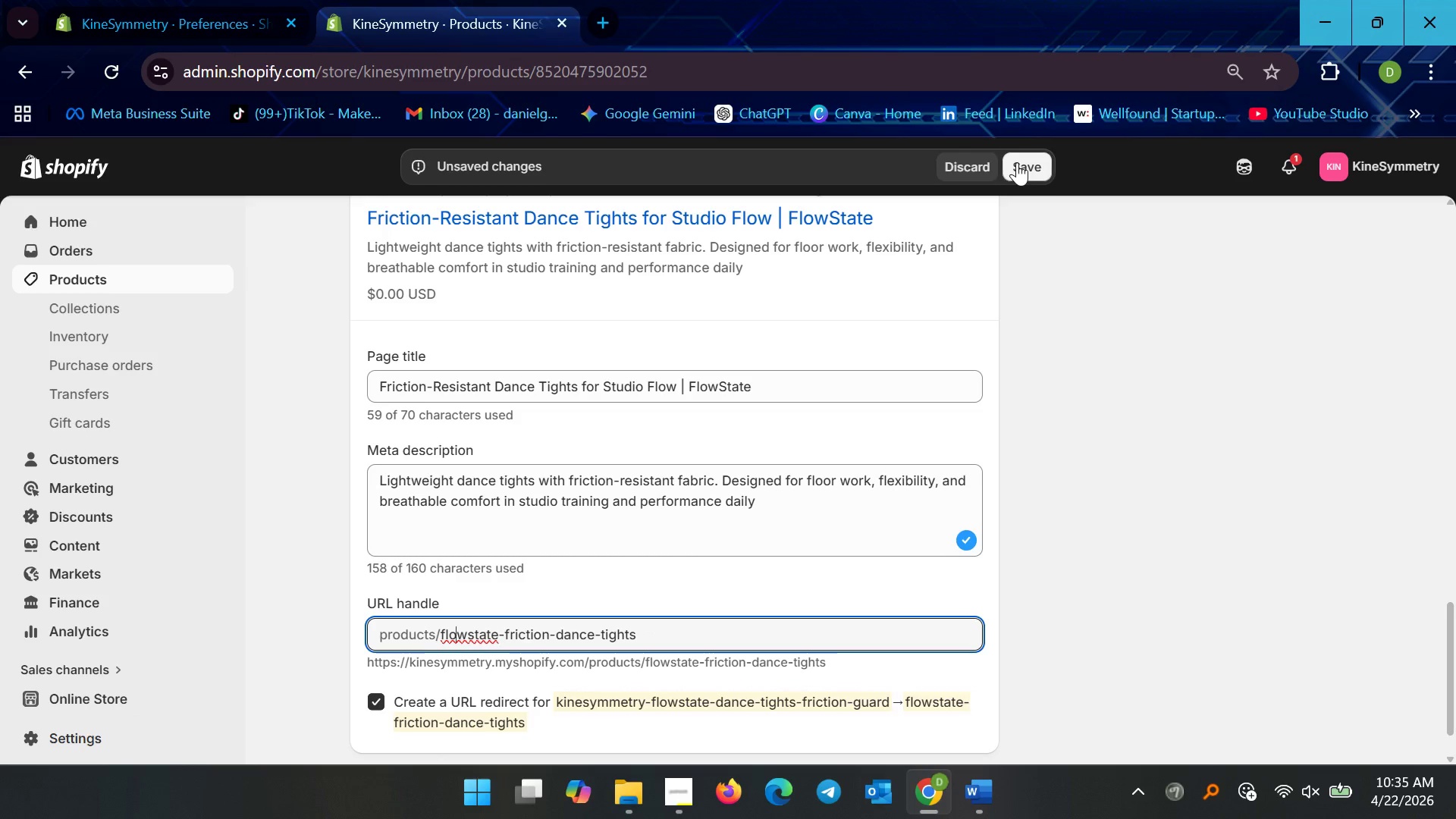 
left_click([1017, 162])
 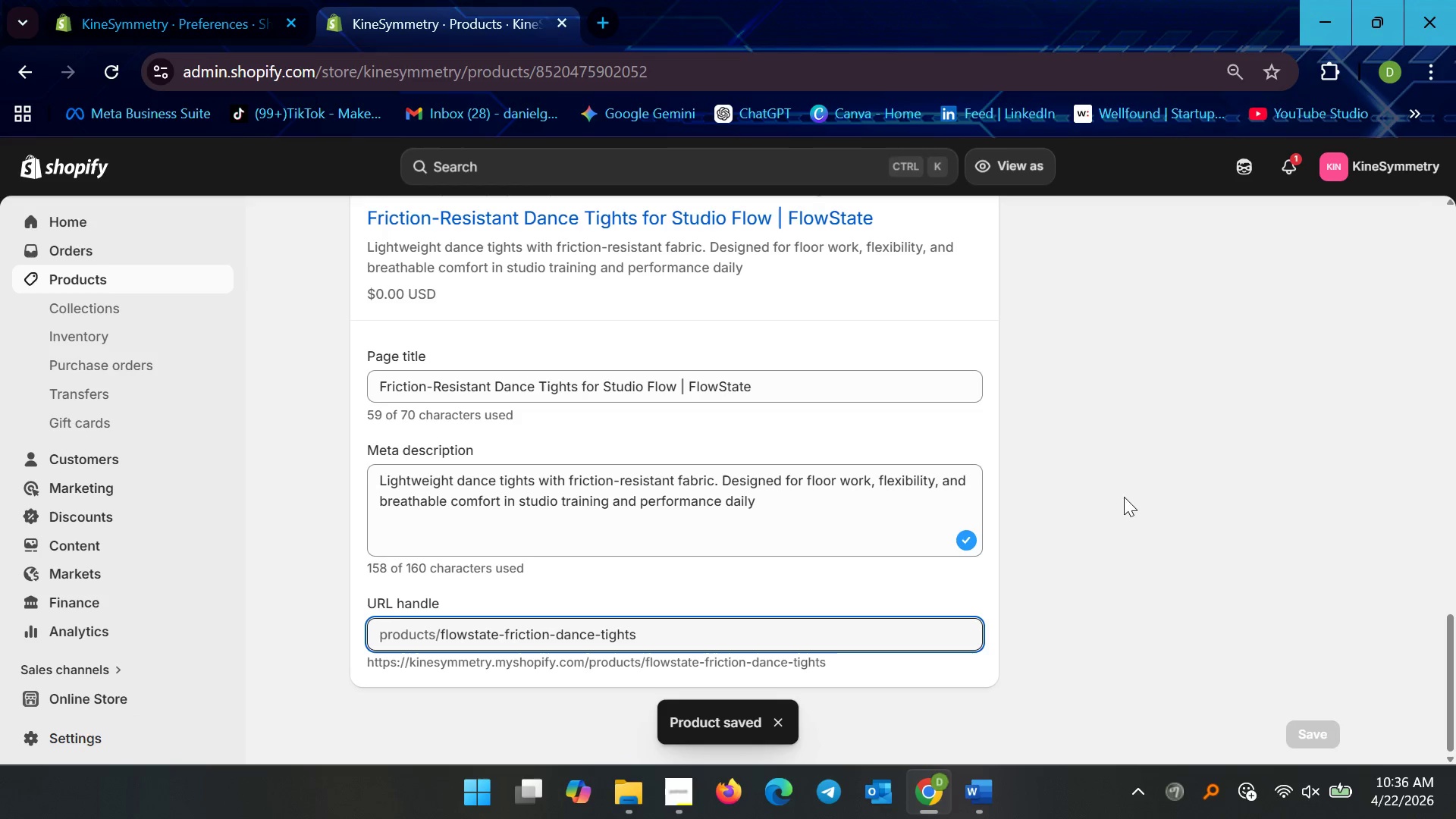 
wait(5.58)
 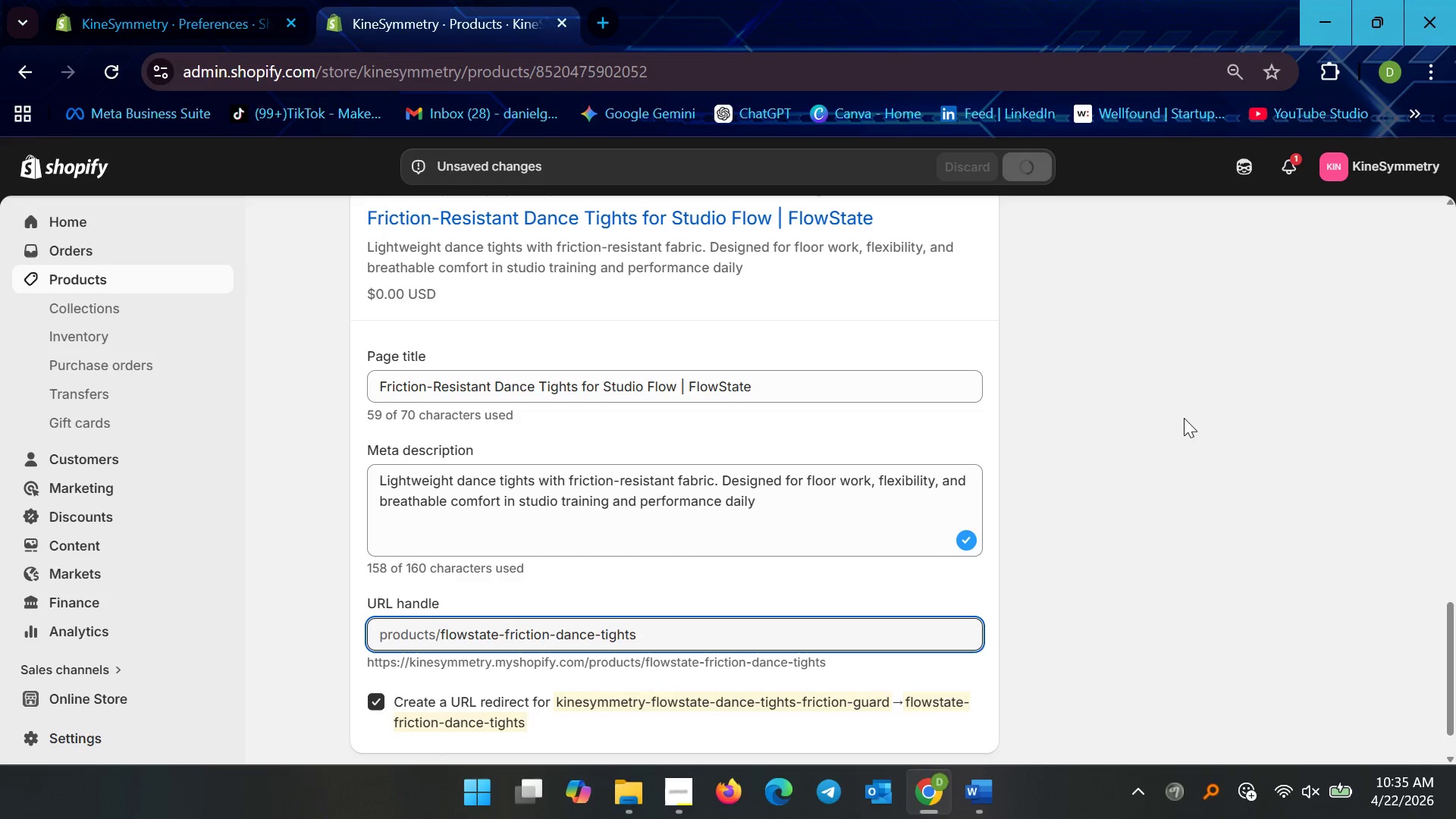 
left_click([130, 281])
 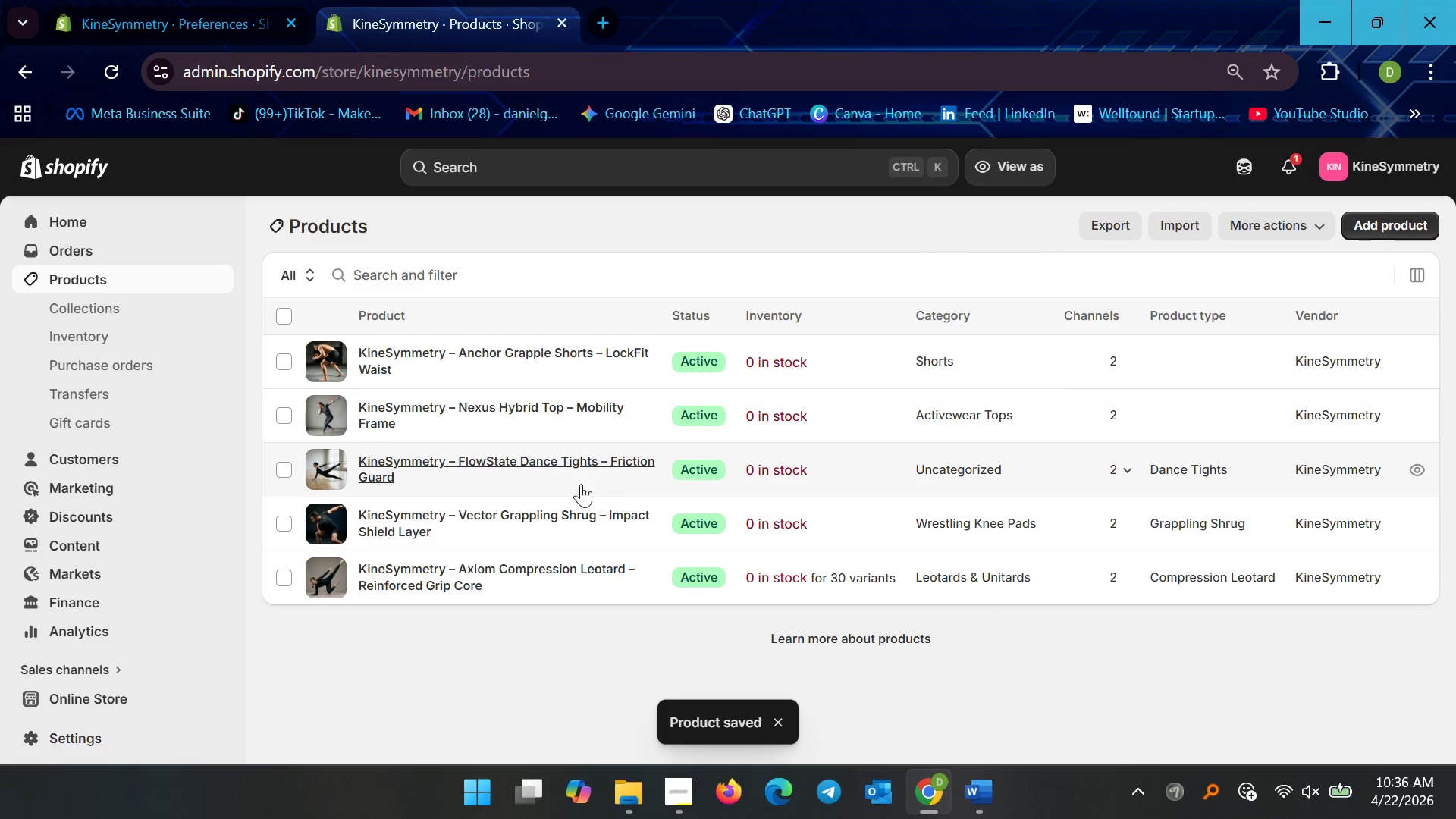 
left_click_drag(start_coordinate=[518, 456], to_coordinate=[517, 460])
 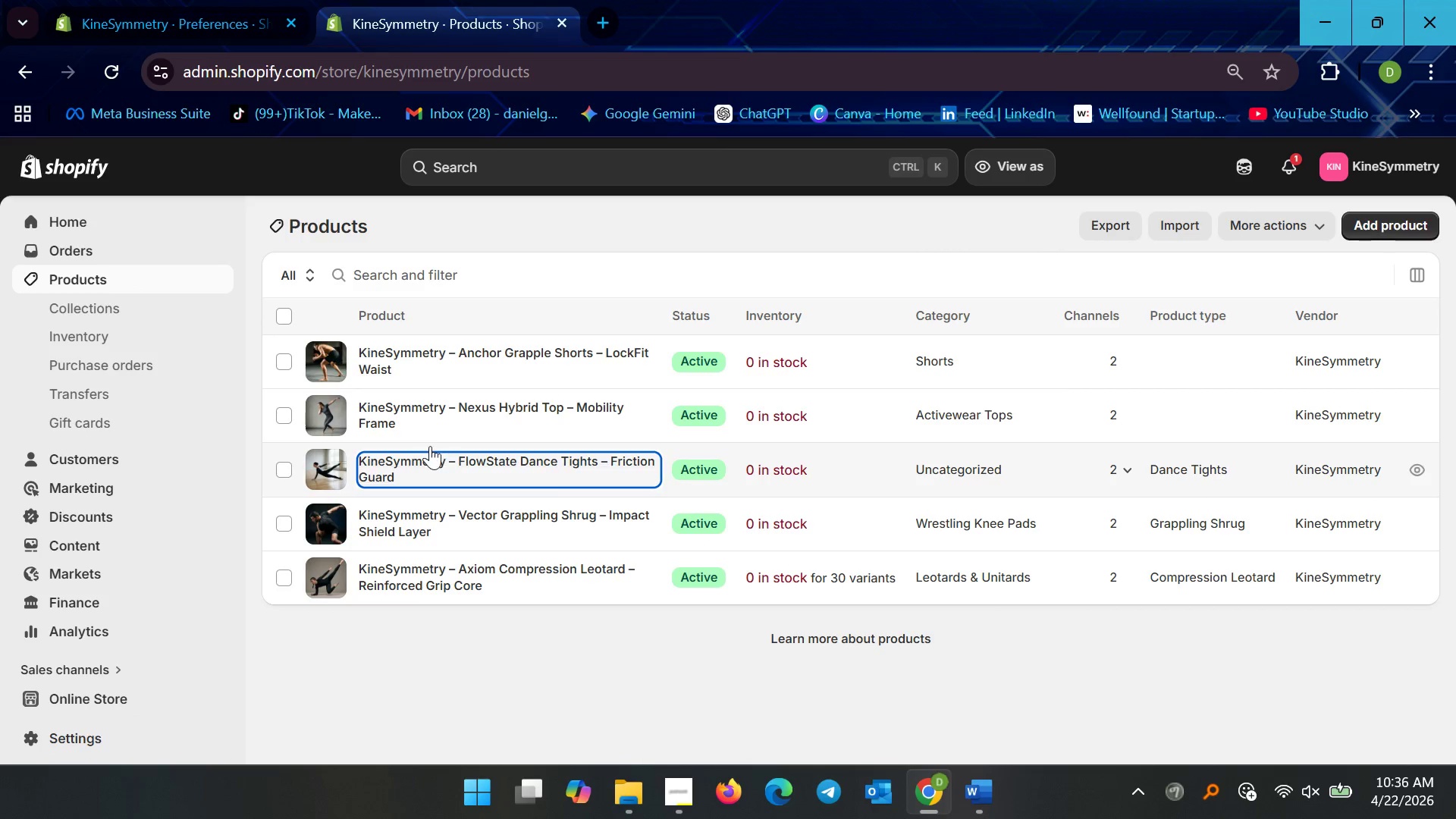 
left_click([475, 460])
 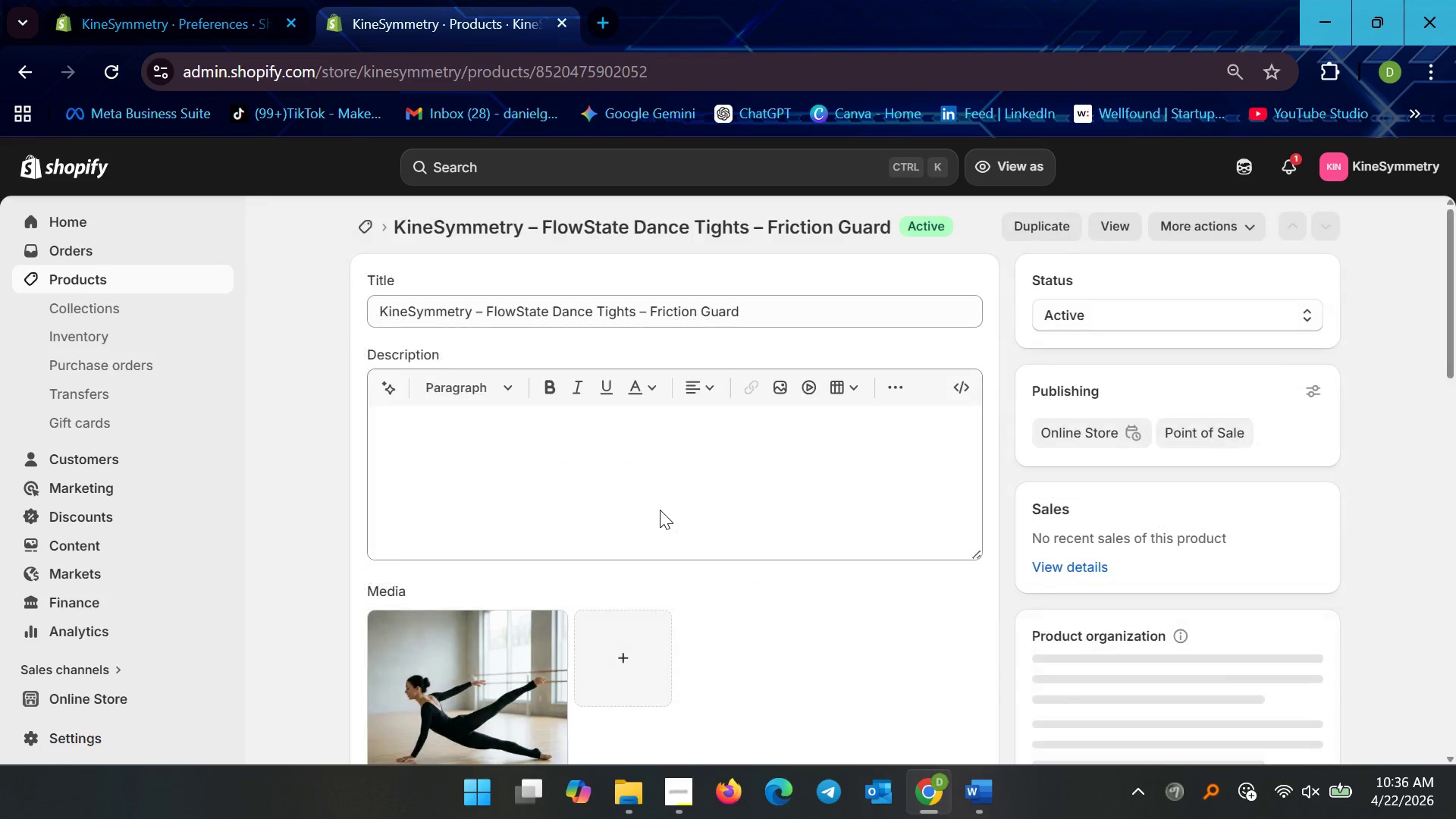 
scroll: coordinate [726, 570], scroll_direction: down, amount: 12.0
 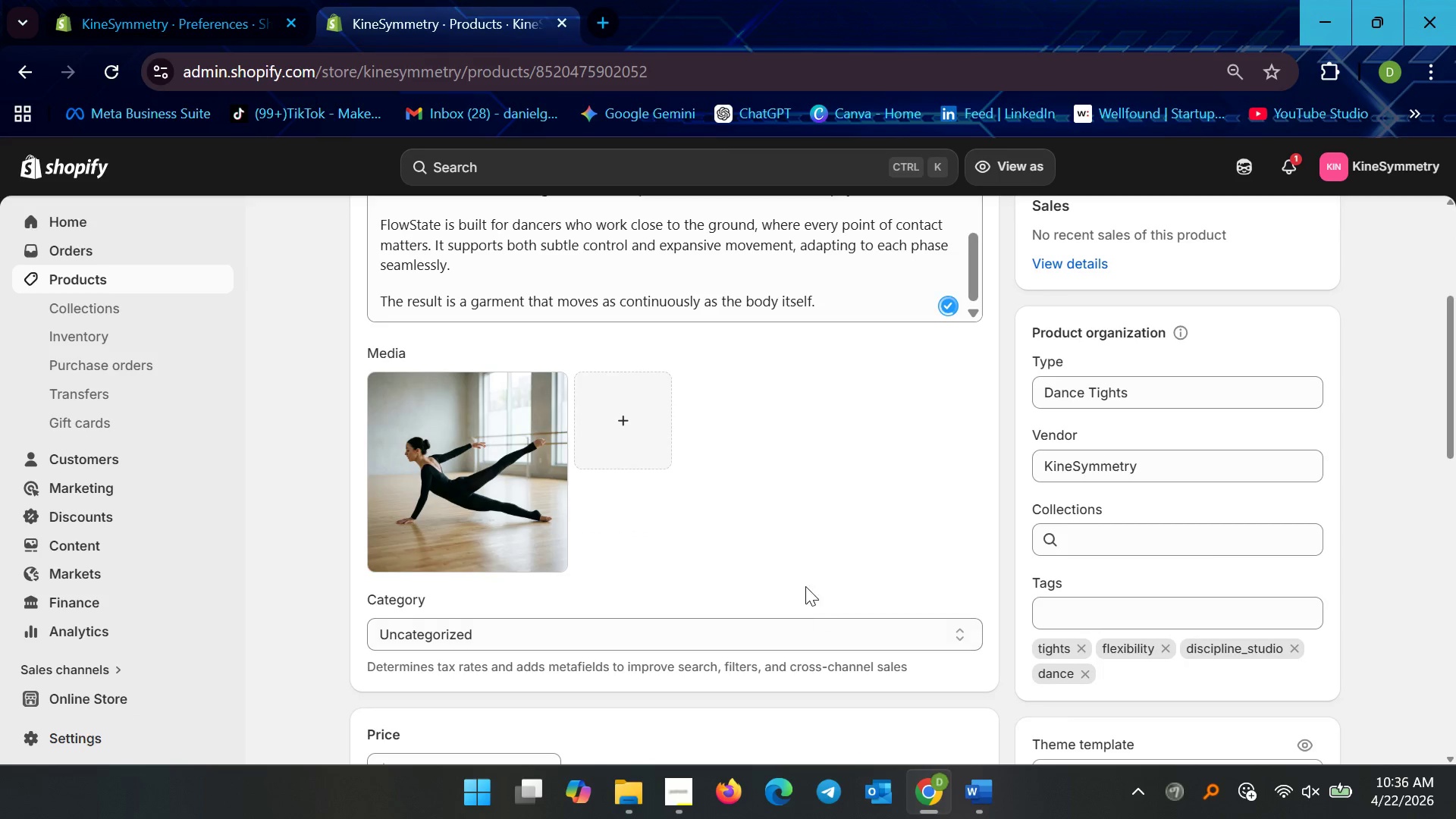 
left_click_drag(start_coordinate=[607, 632], to_coordinate=[607, 635])
 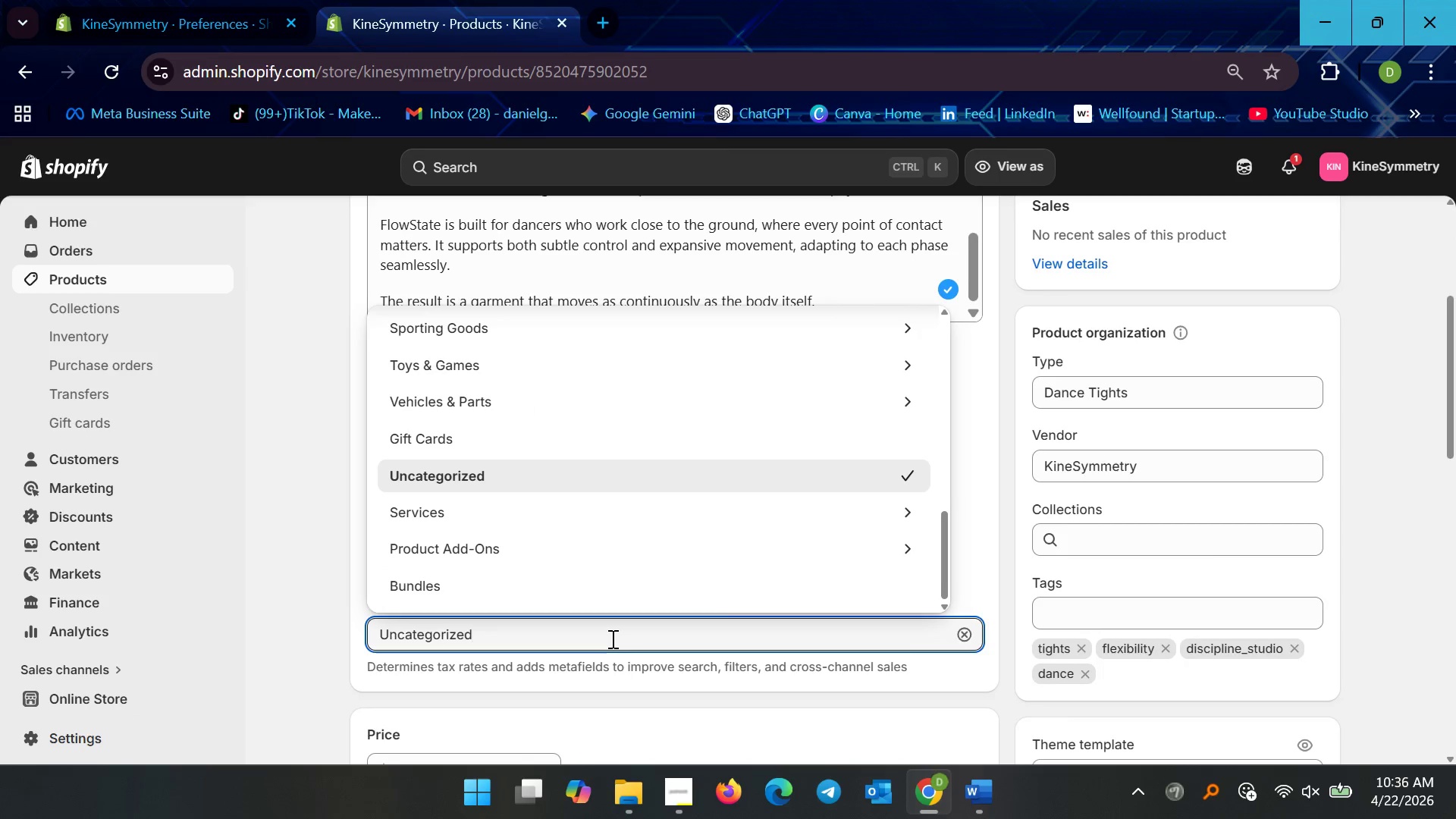 
key(Control+ControlLeft)
 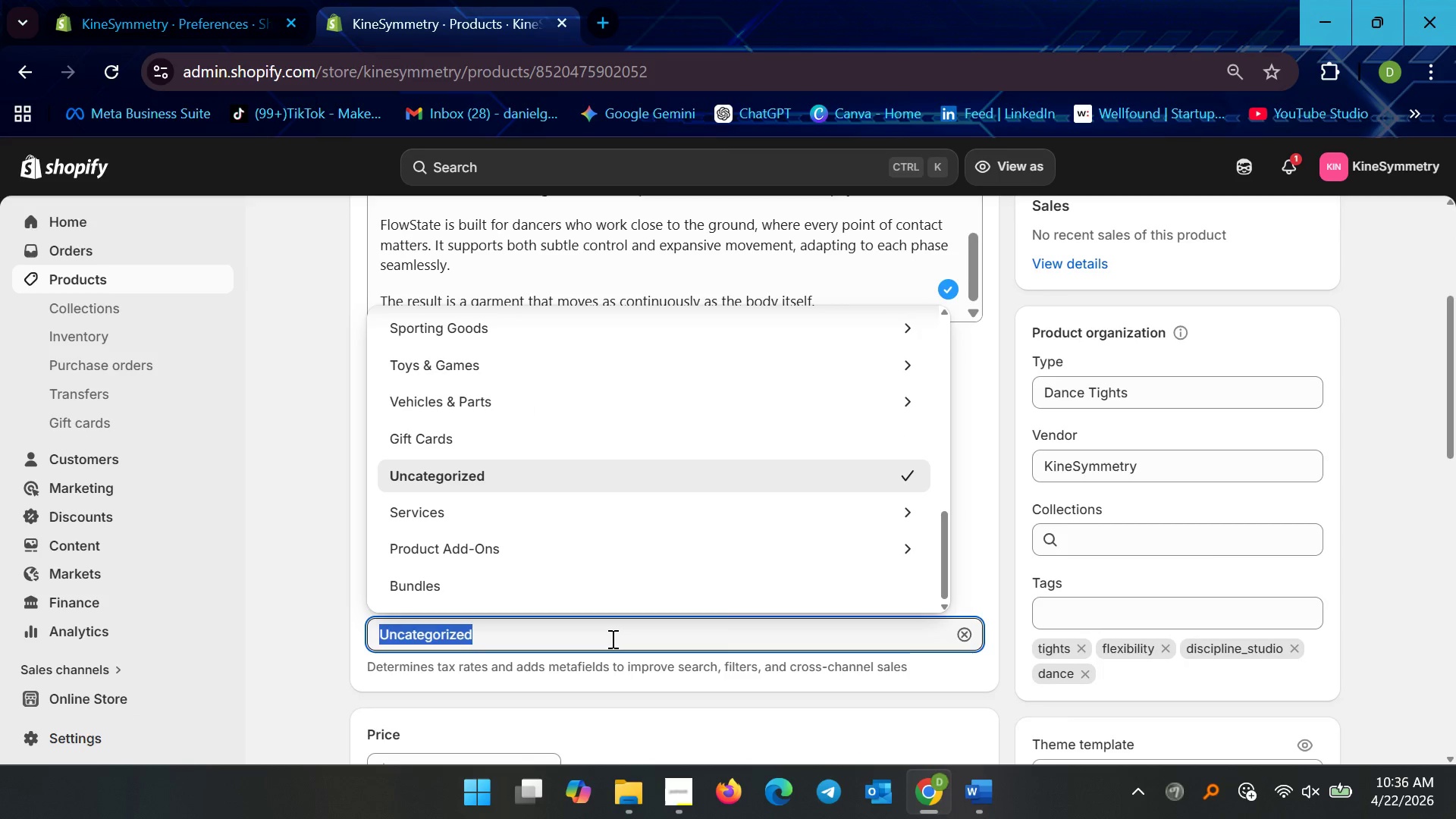 
key(Control+A)
 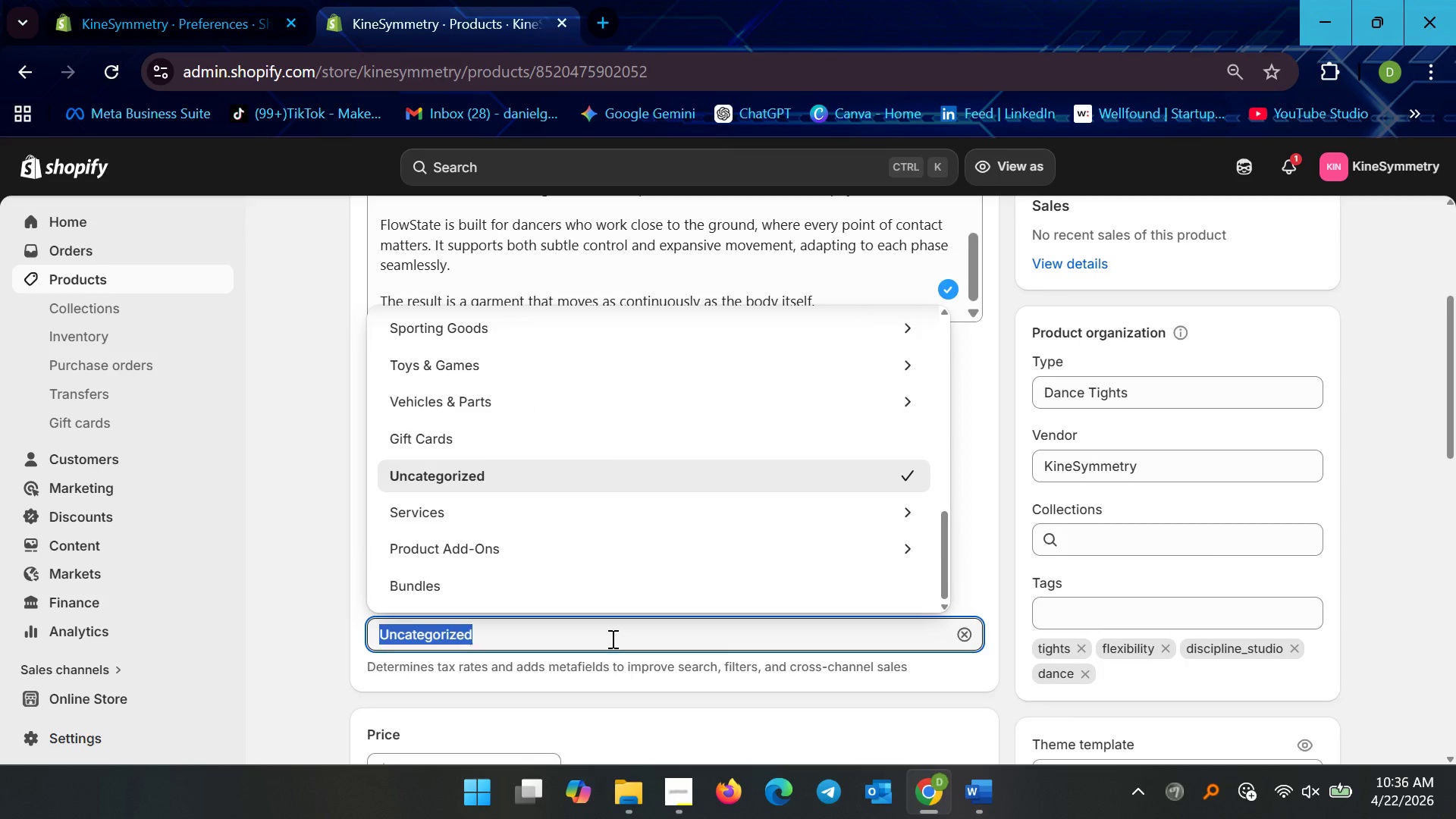 
type(dance tights)
 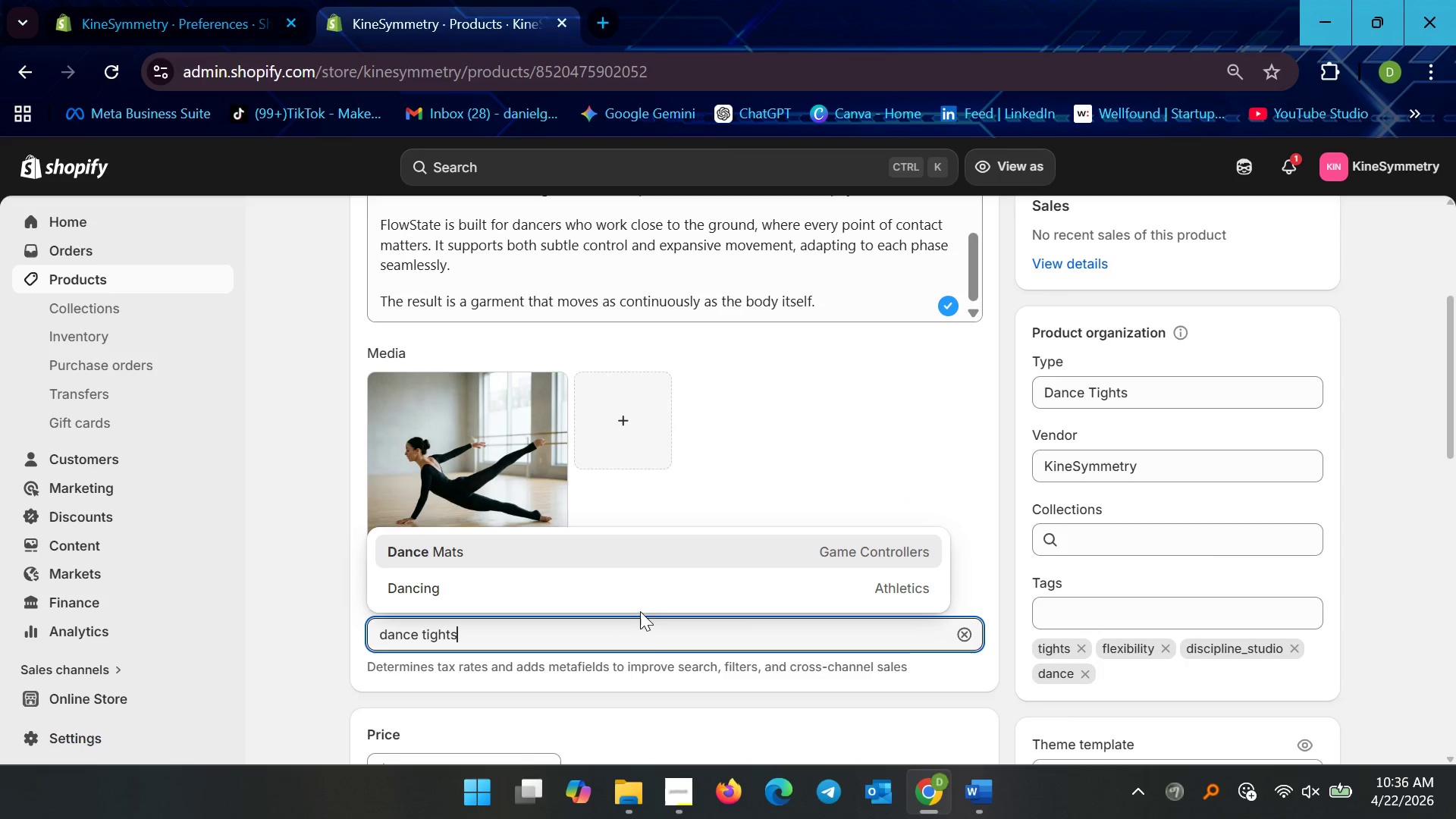 
key(Backspace)
 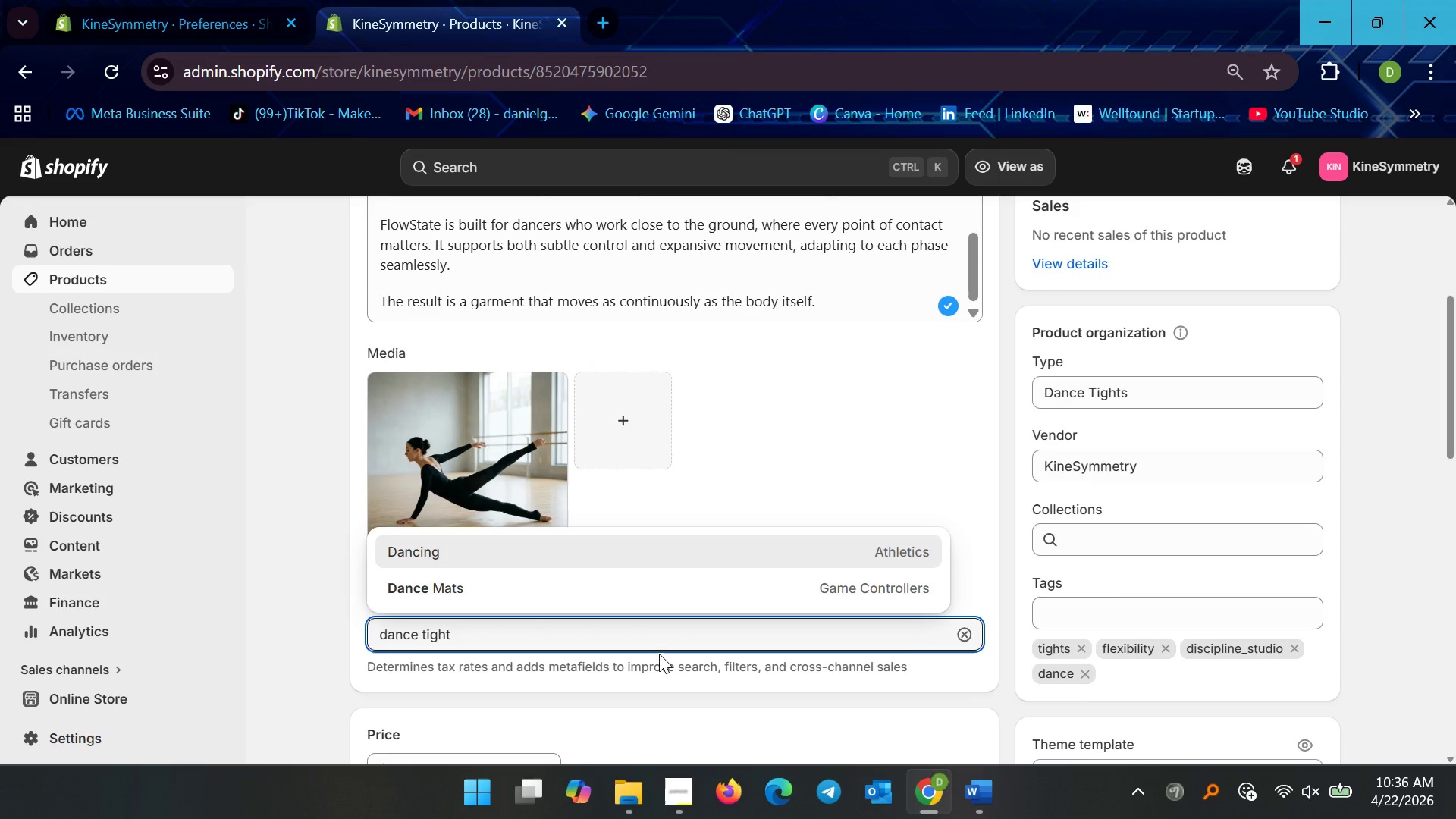 
key(Backspace)
 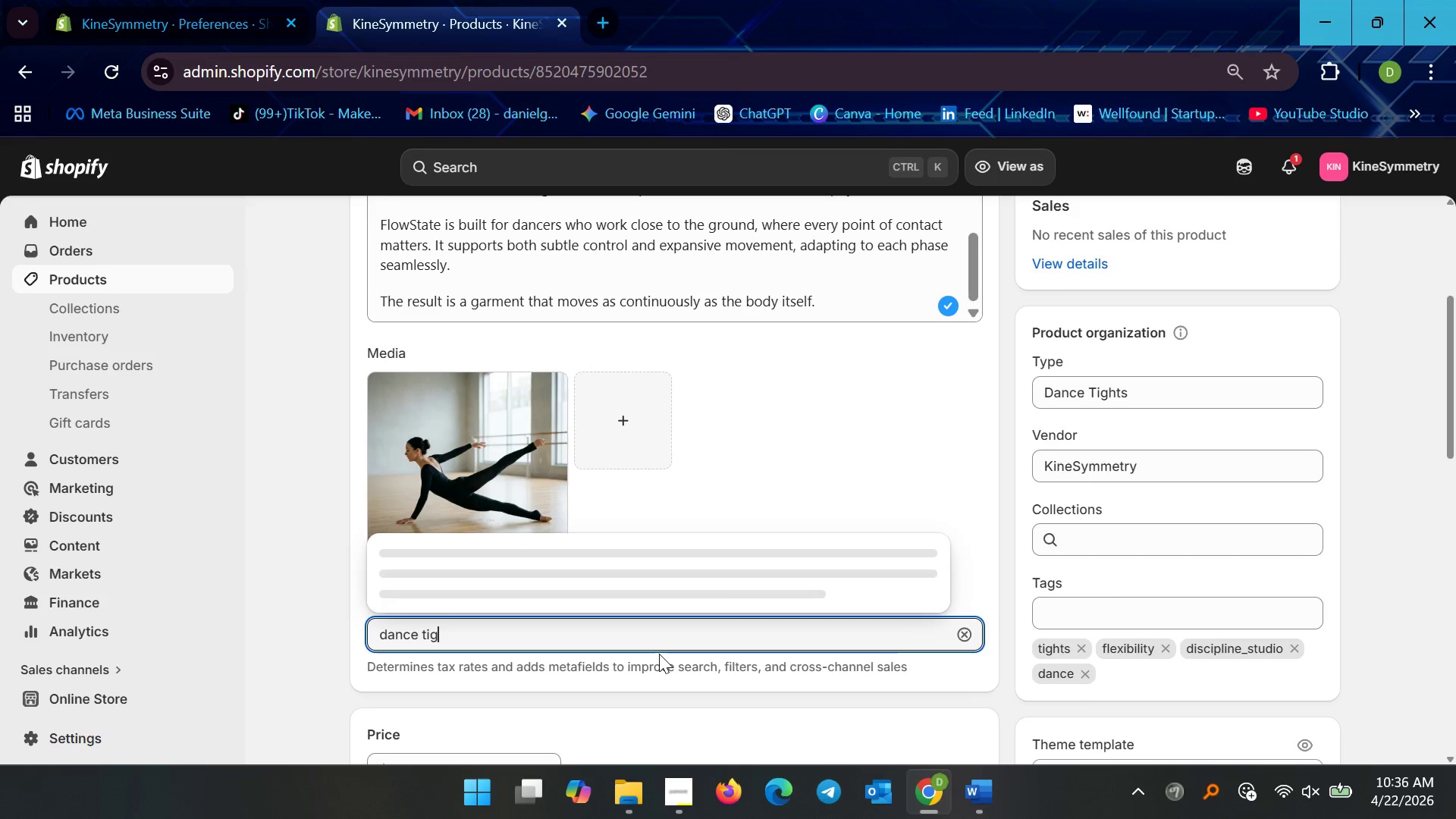 
key(Backspace)
 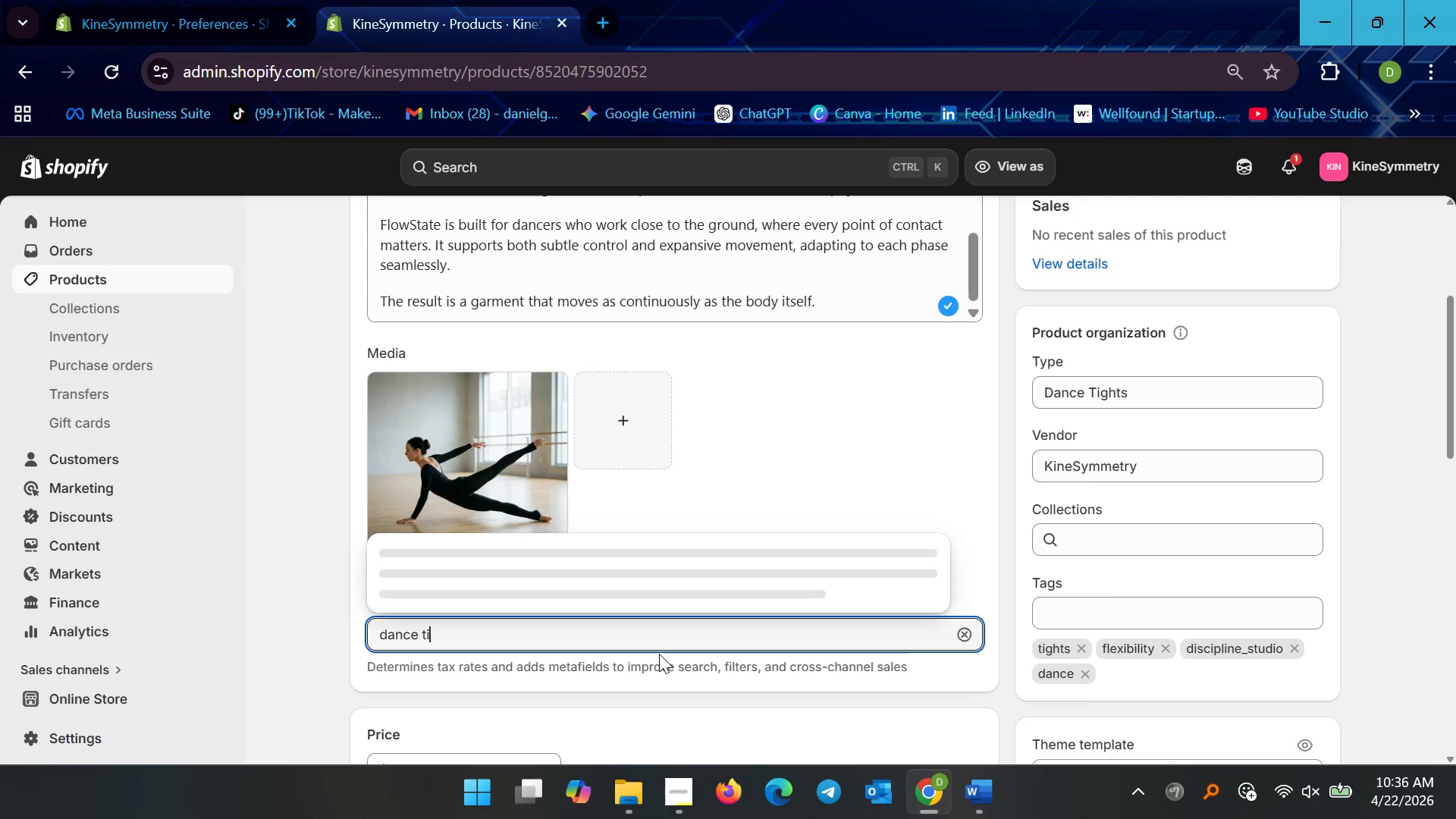 
key(Backspace)
 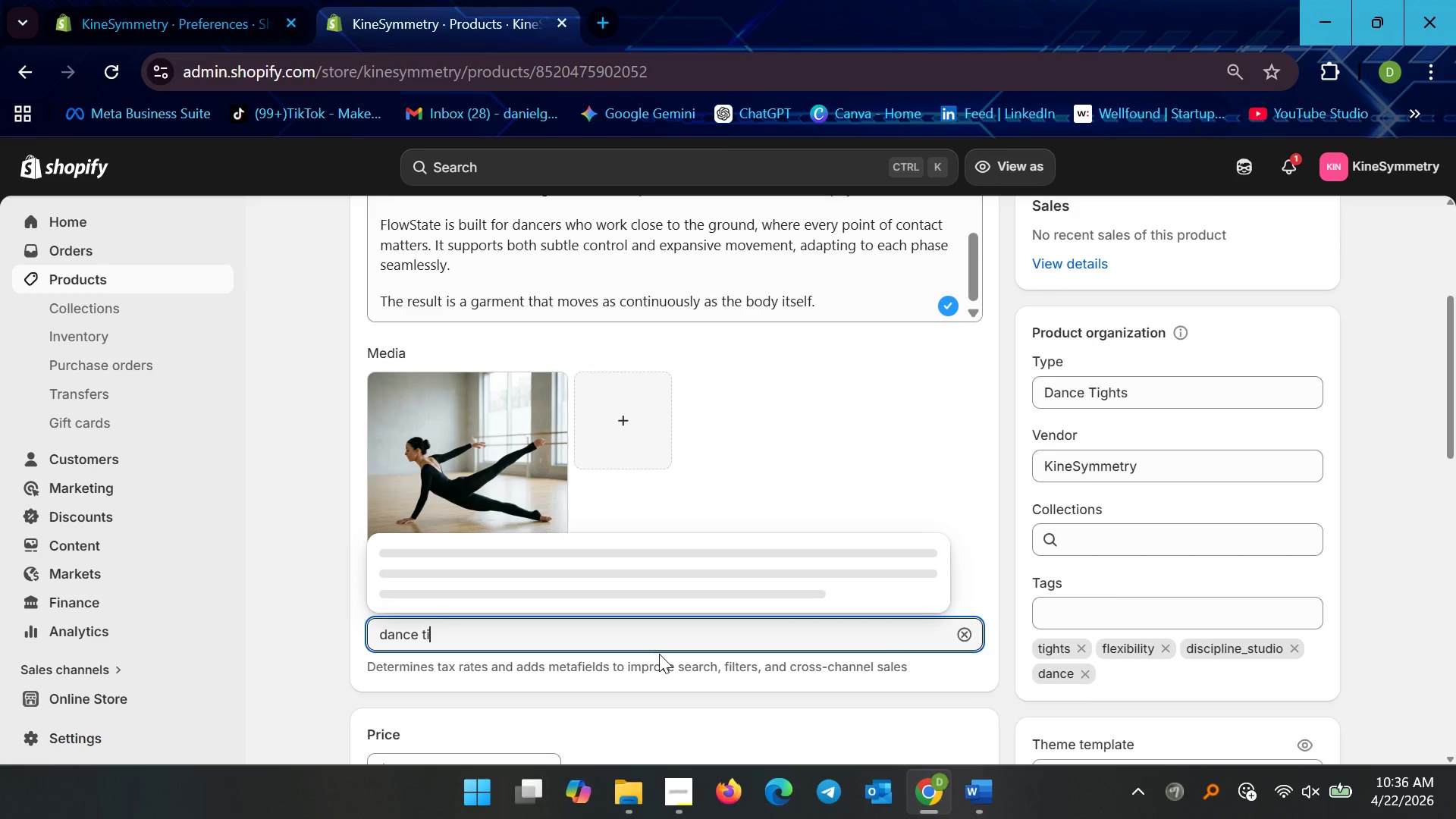 
key(Backspace)
 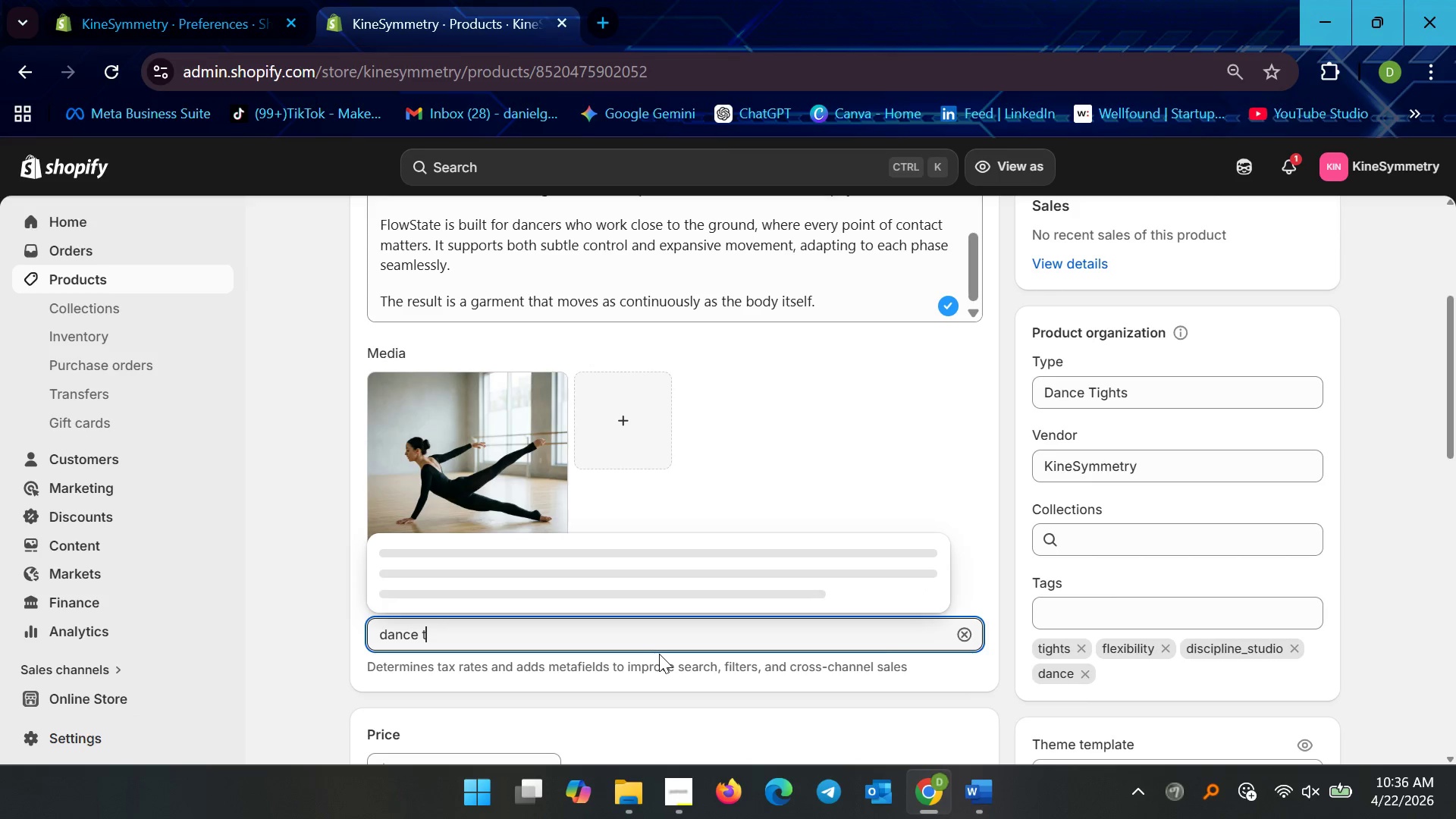 
key(Backspace)
 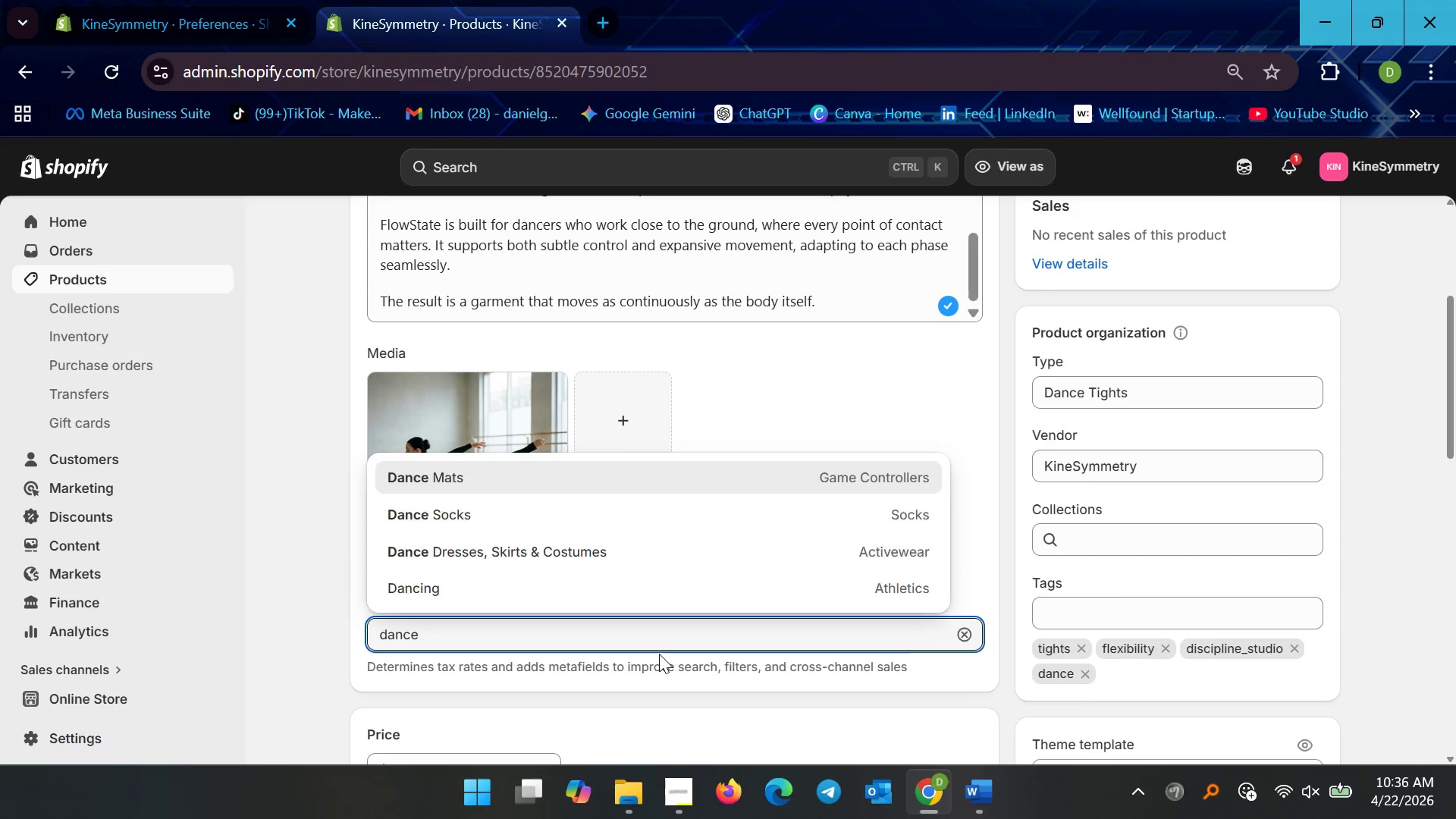 
key(Backspace)
 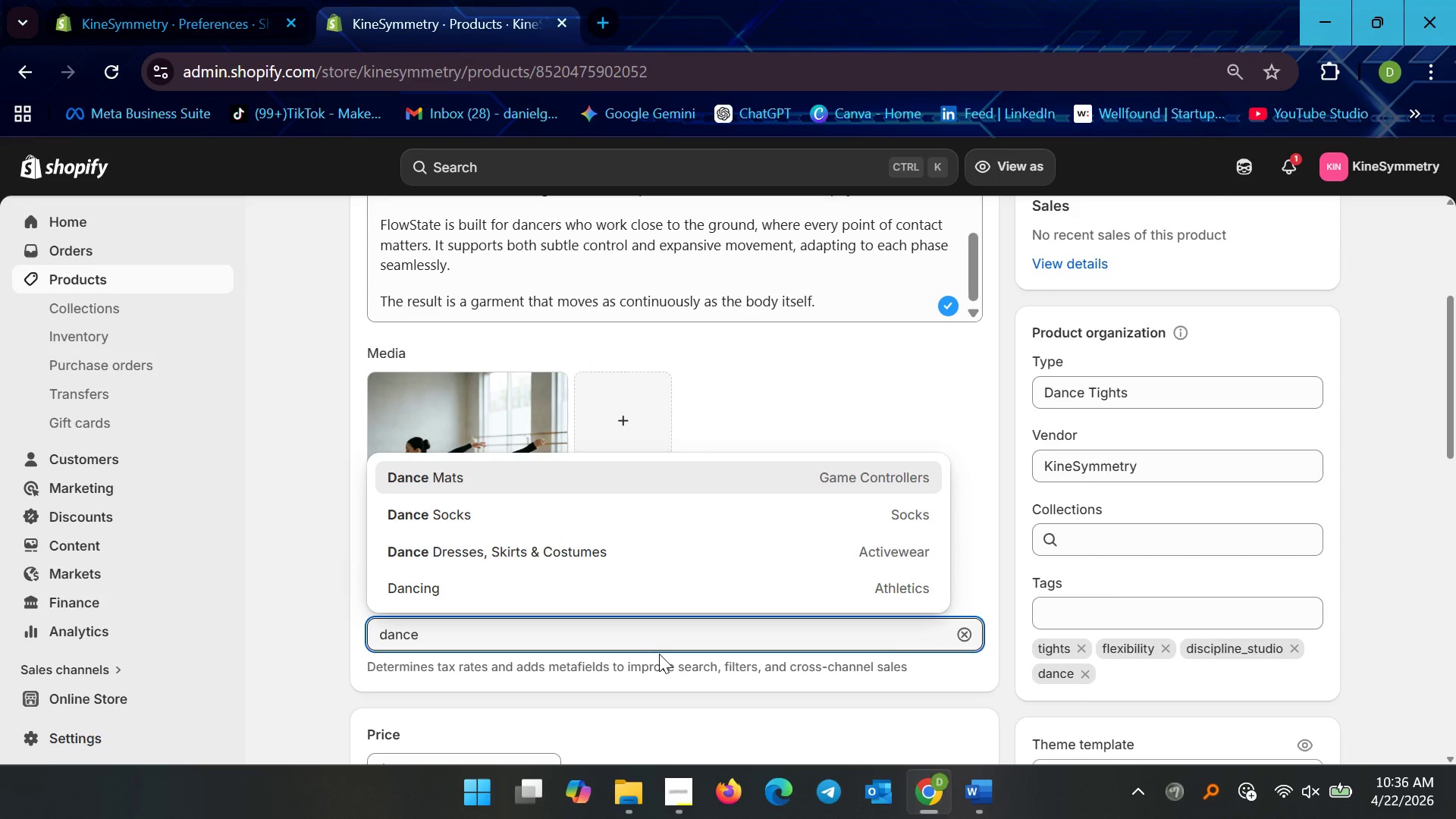 
wait(5.5)
 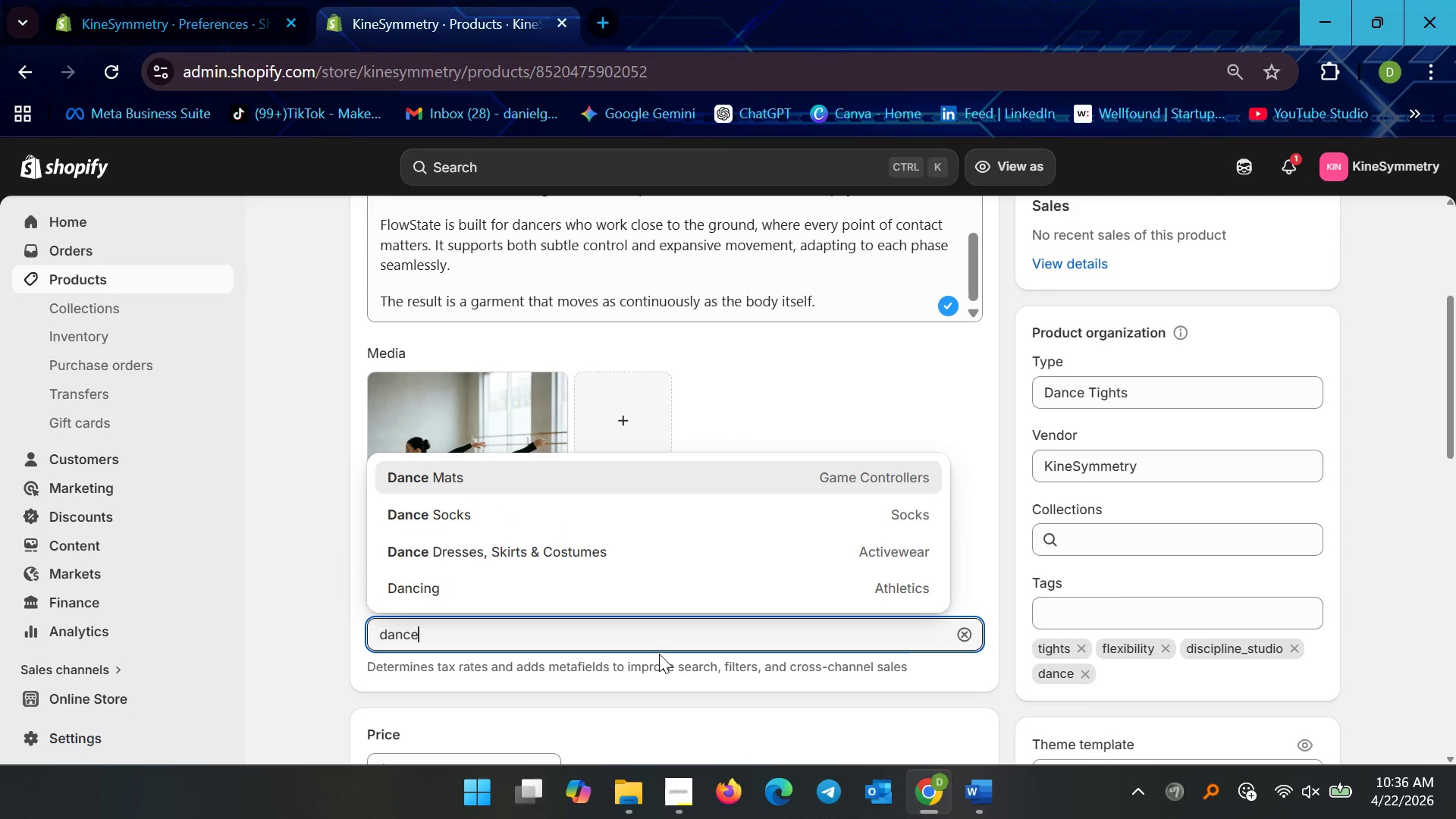 
key(Backspace)
 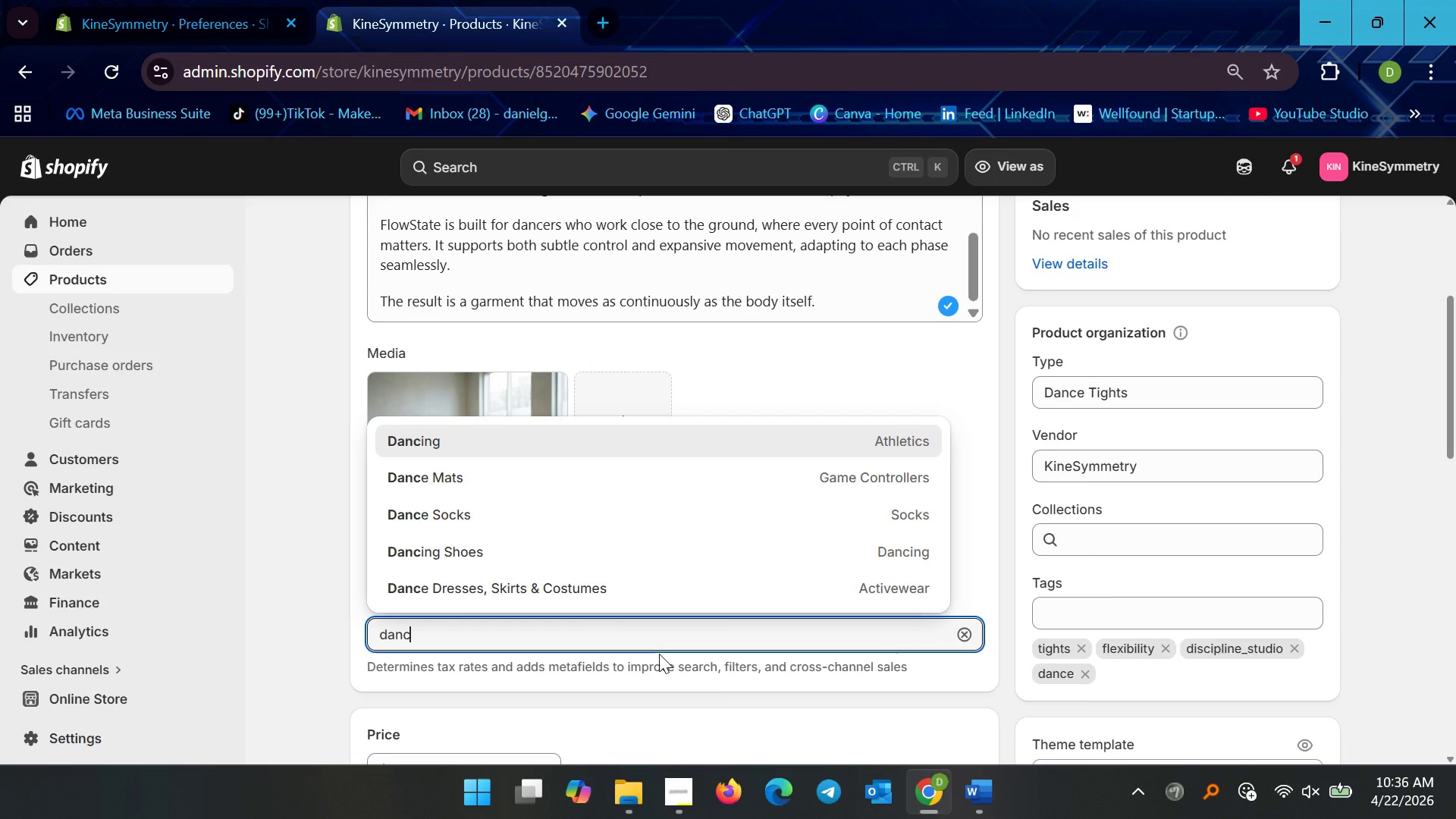 
type(ing tights)
 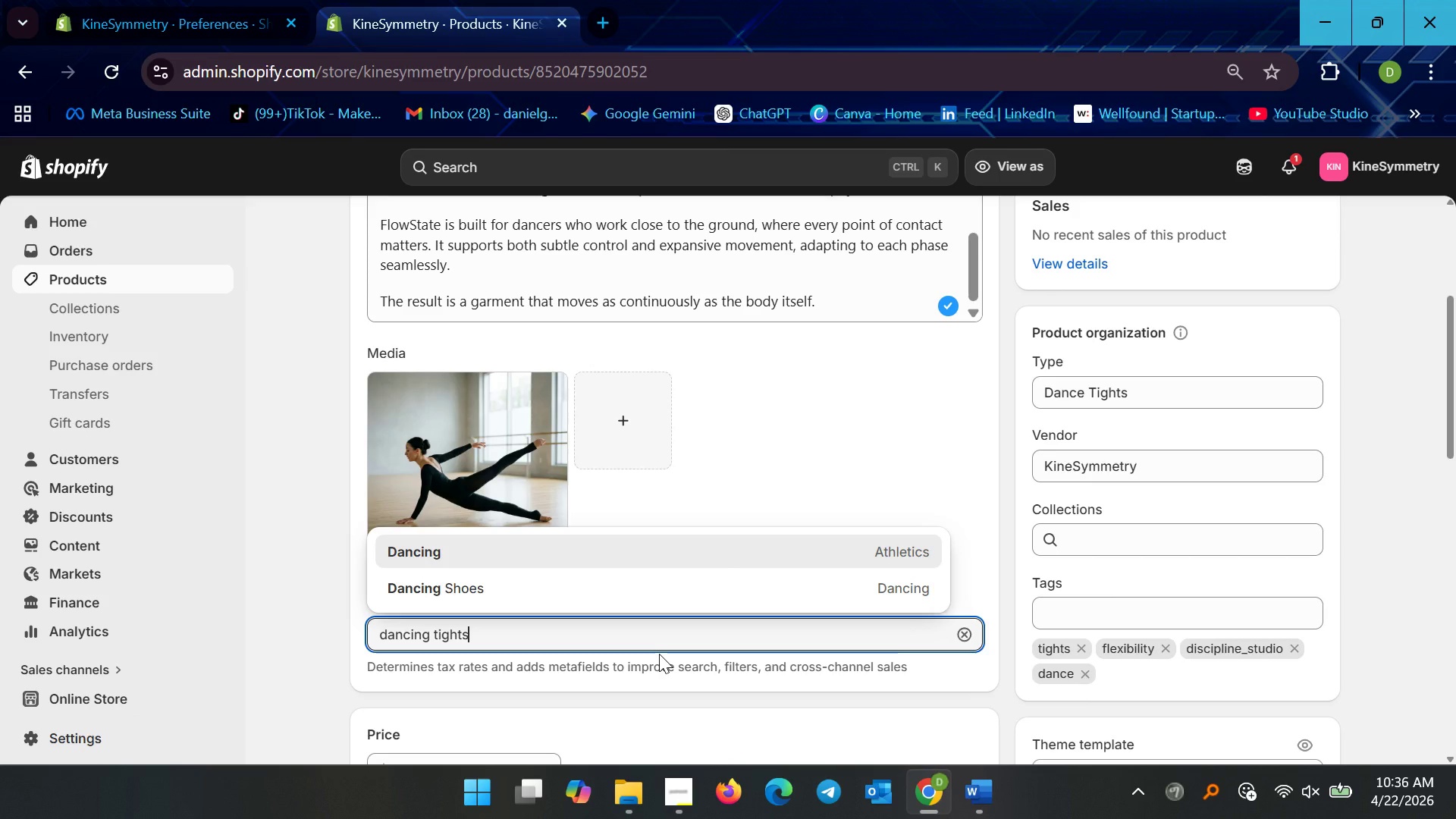 
key(Control+ControlLeft)
 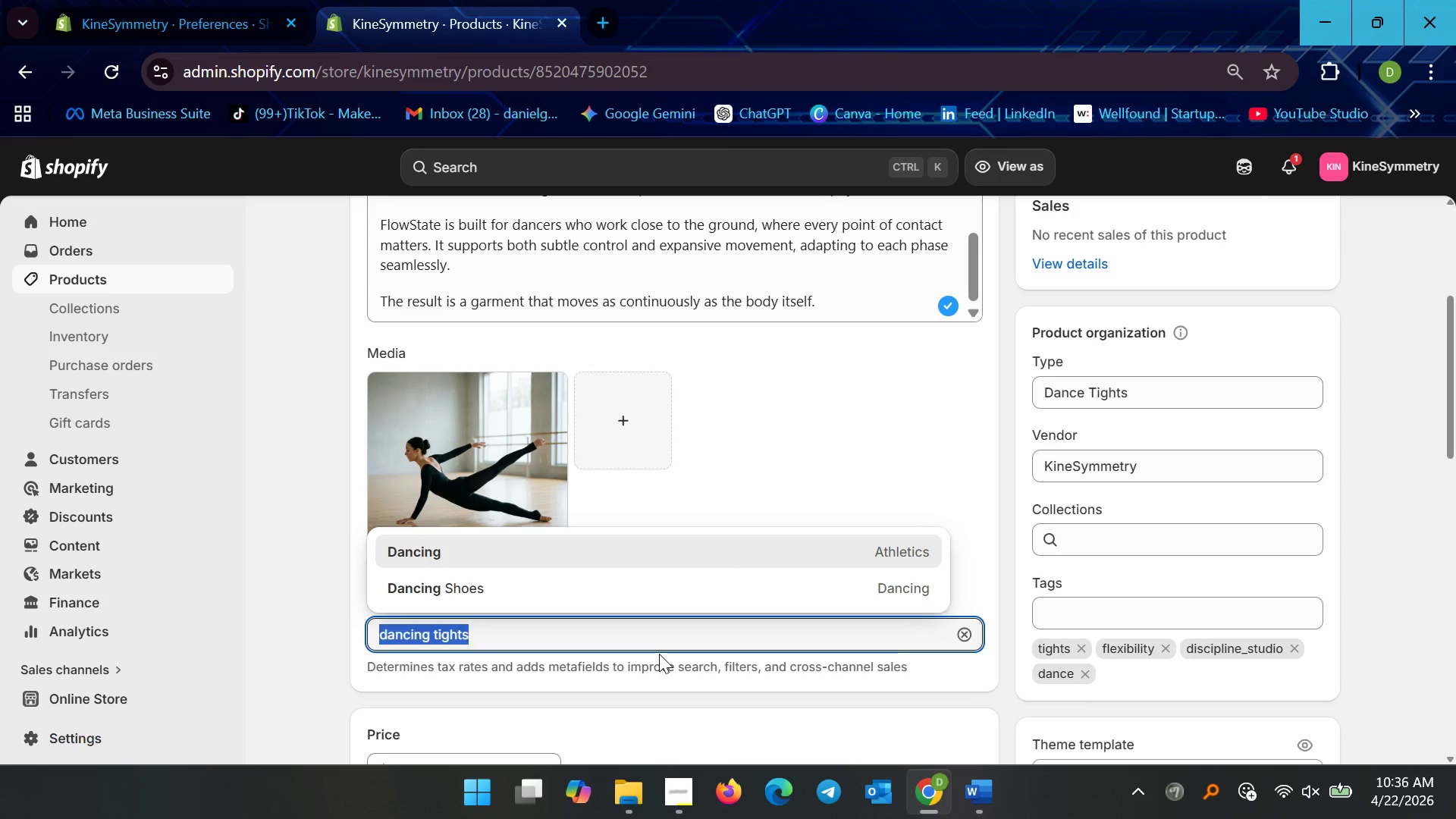 
key(Control+A)
 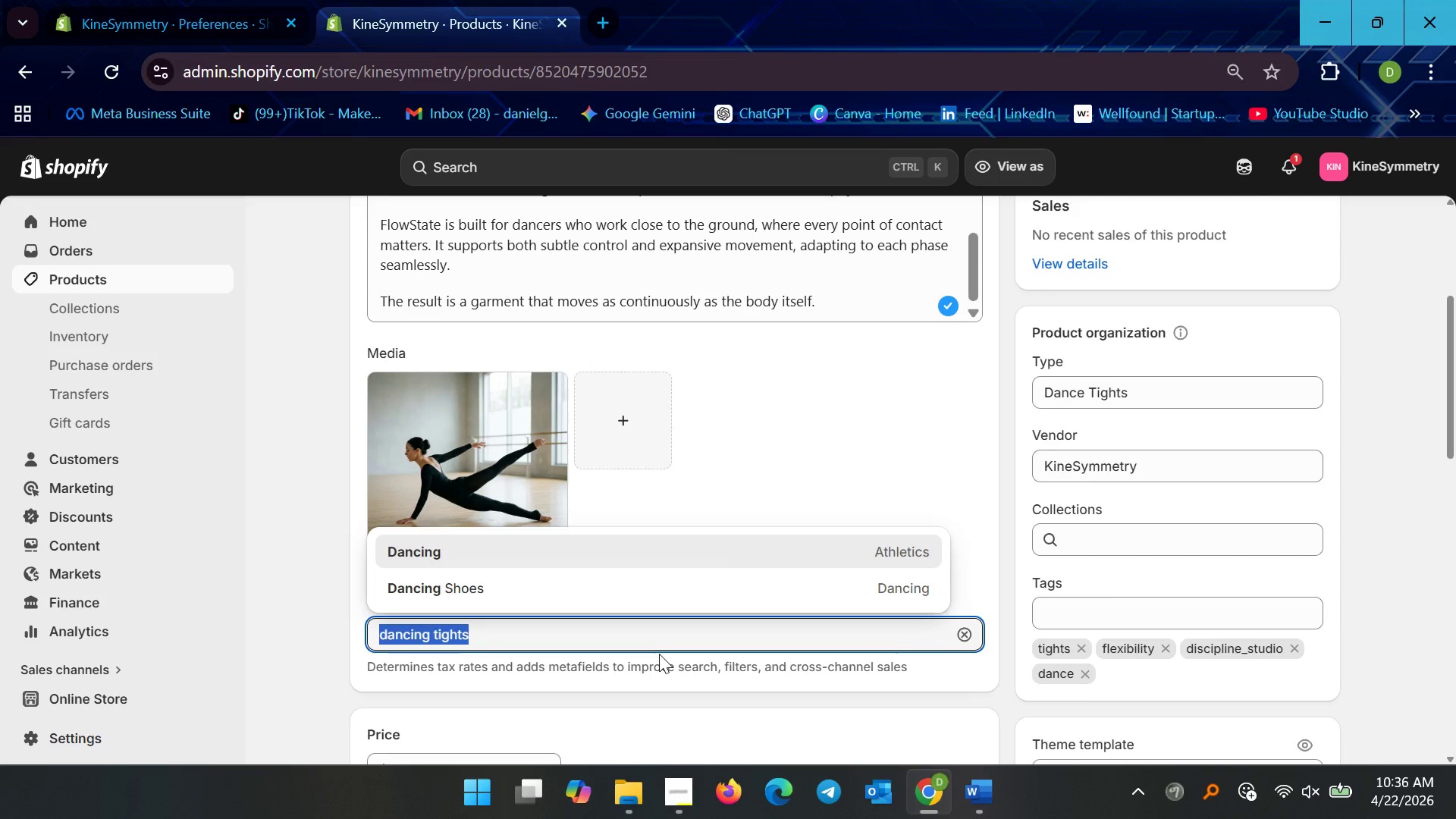 
key(Backspace)
 